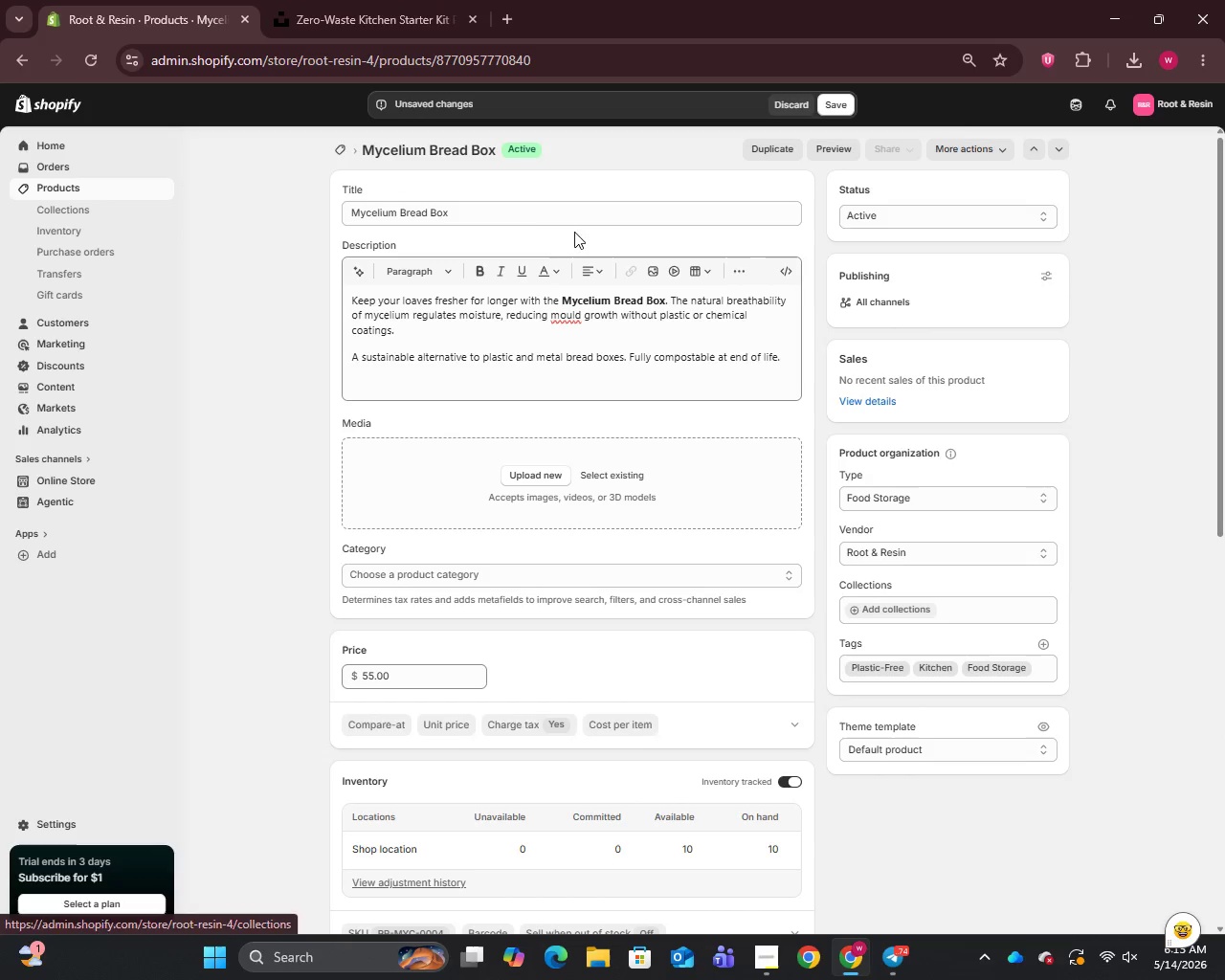 
left_click([503, 205])
 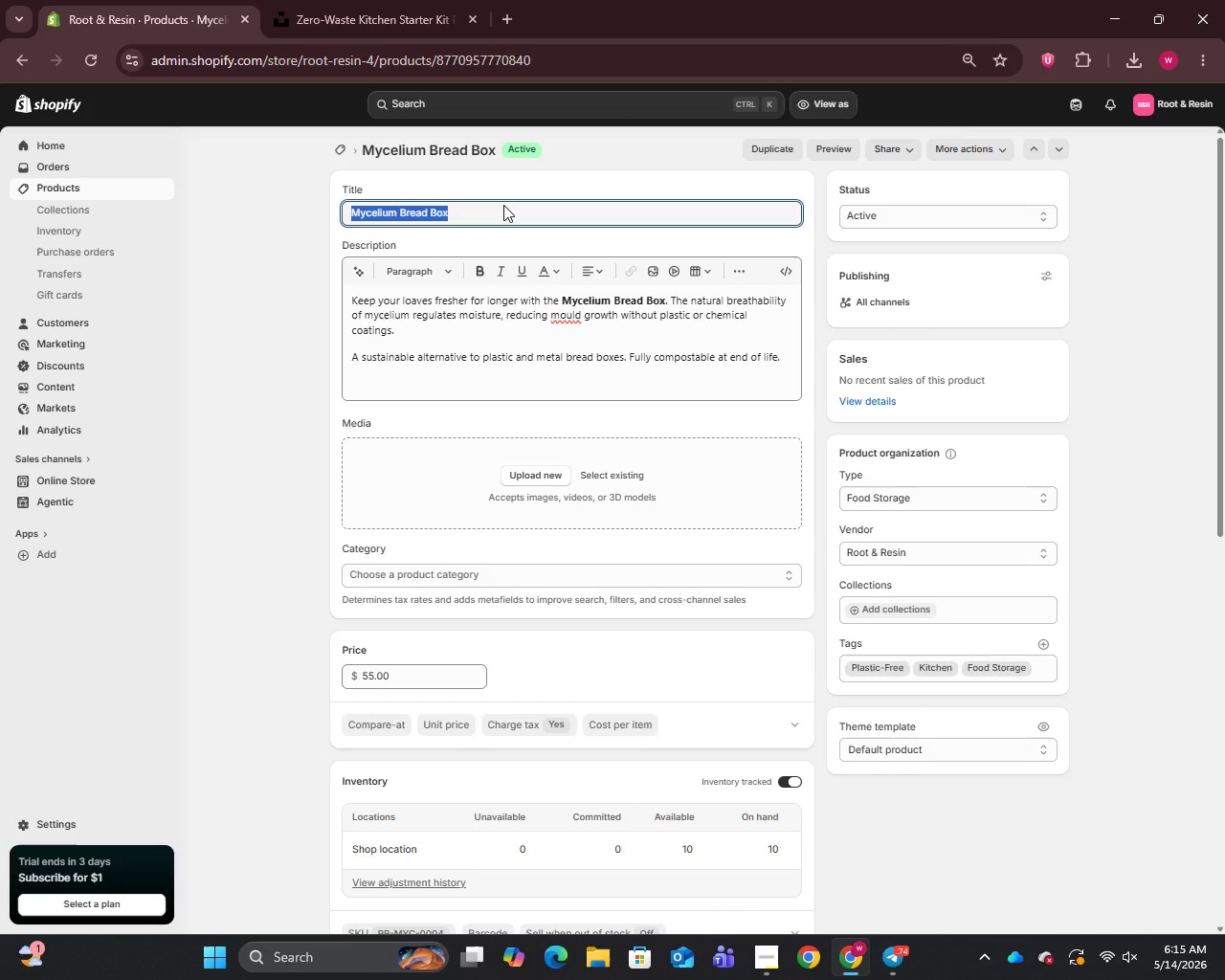 
key(Control+C)
 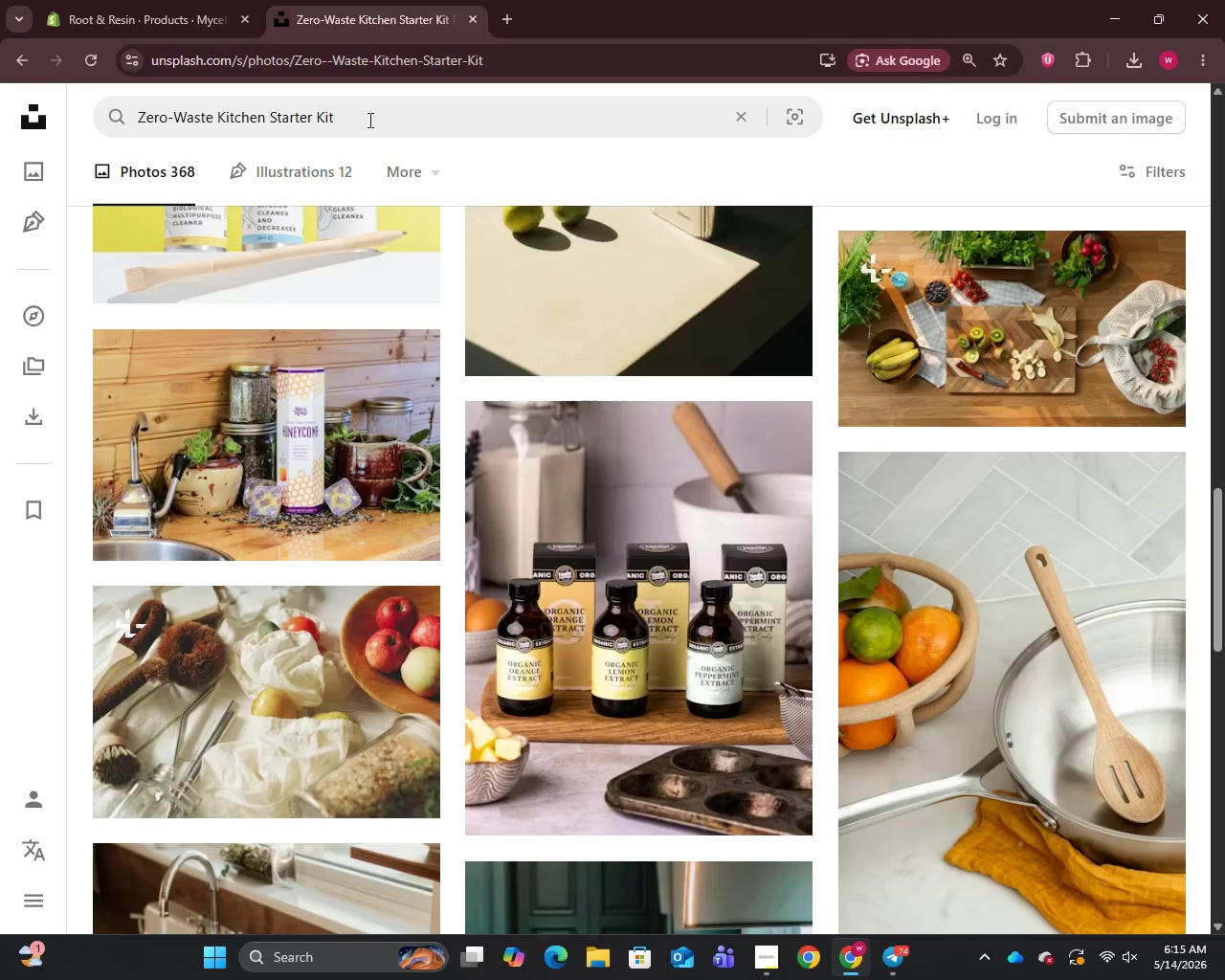 
double_click([368, 120])
 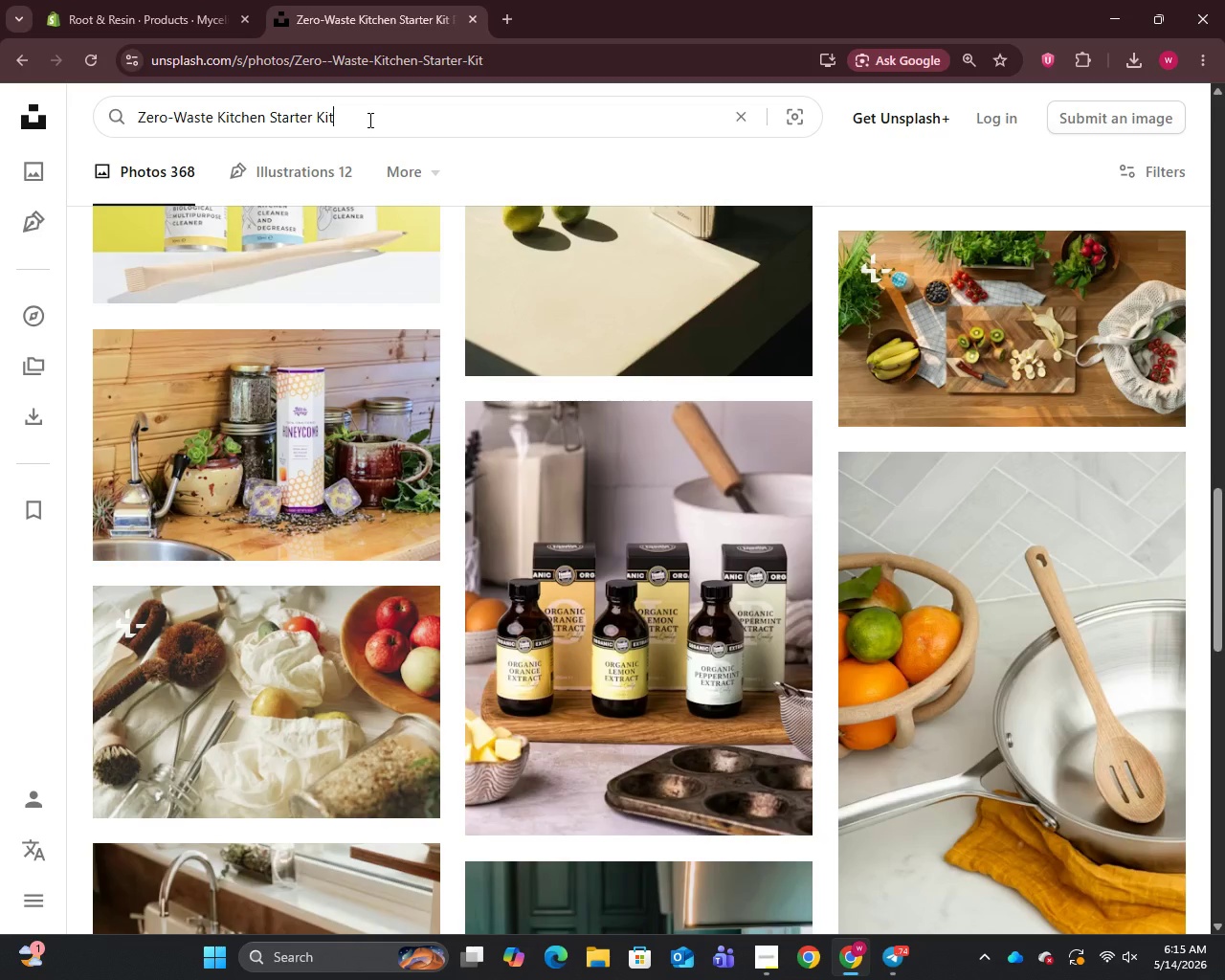 
key(Control+A)
 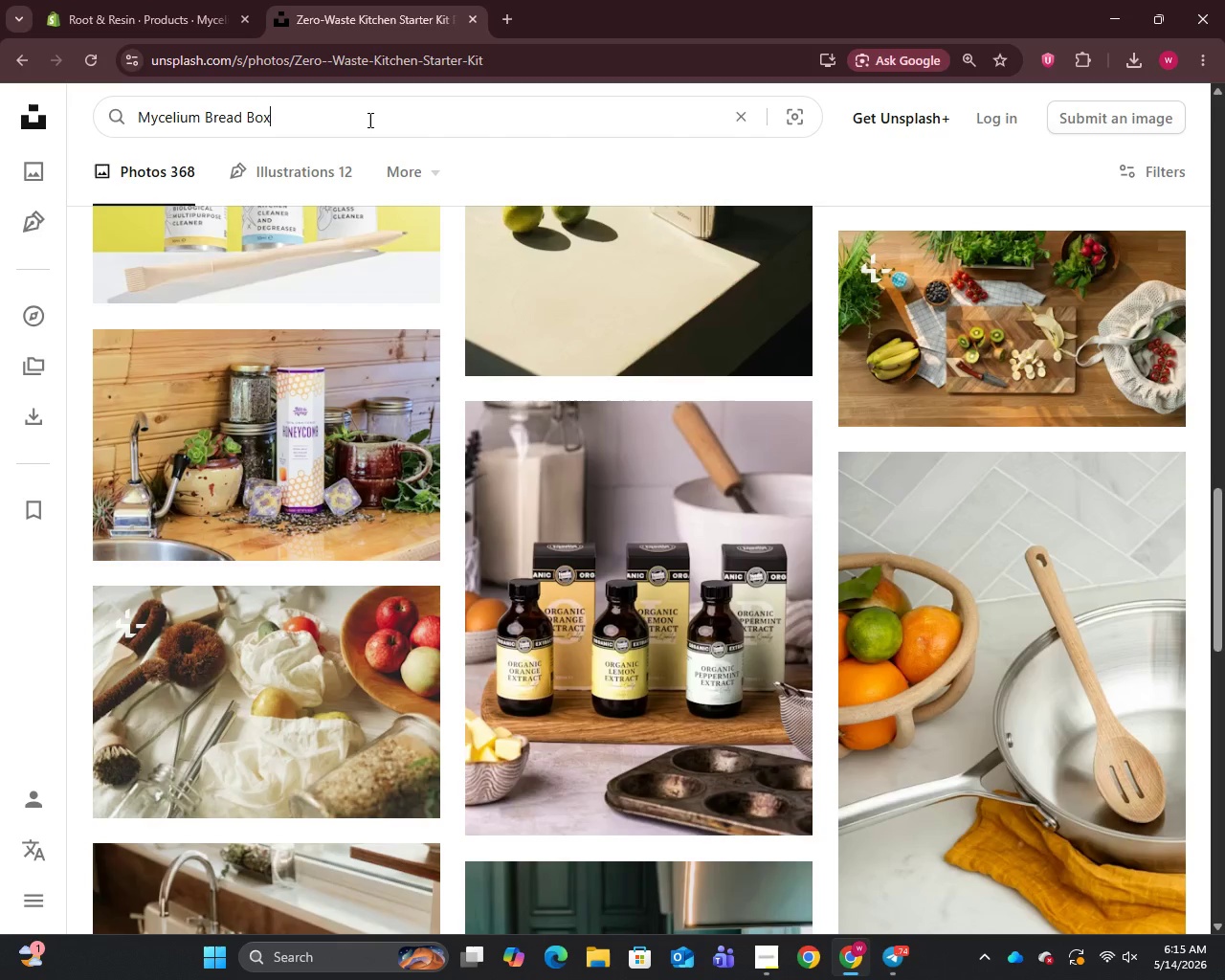 
key(Control+V)
 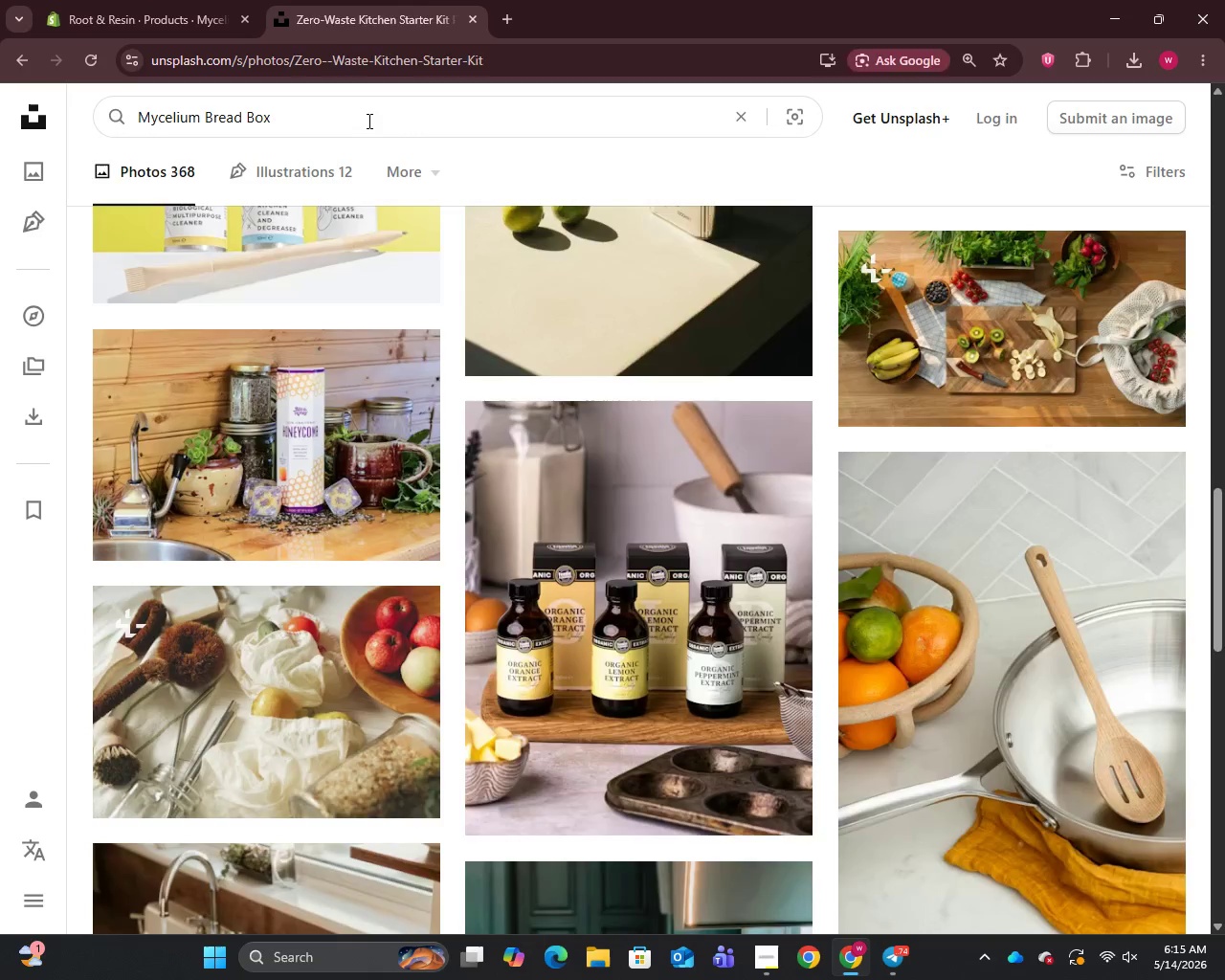 
key(Enter)
 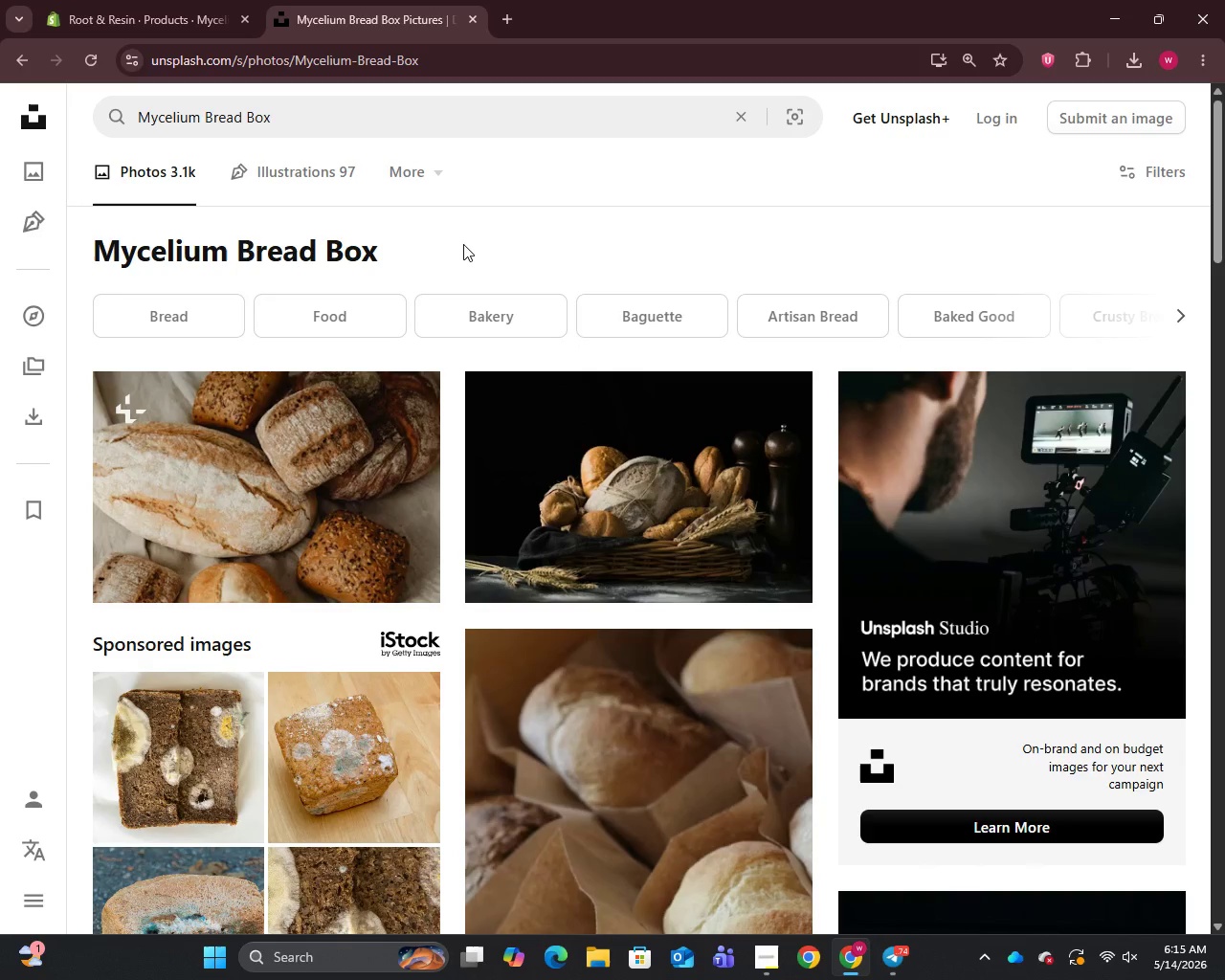 
wait(6.75)
 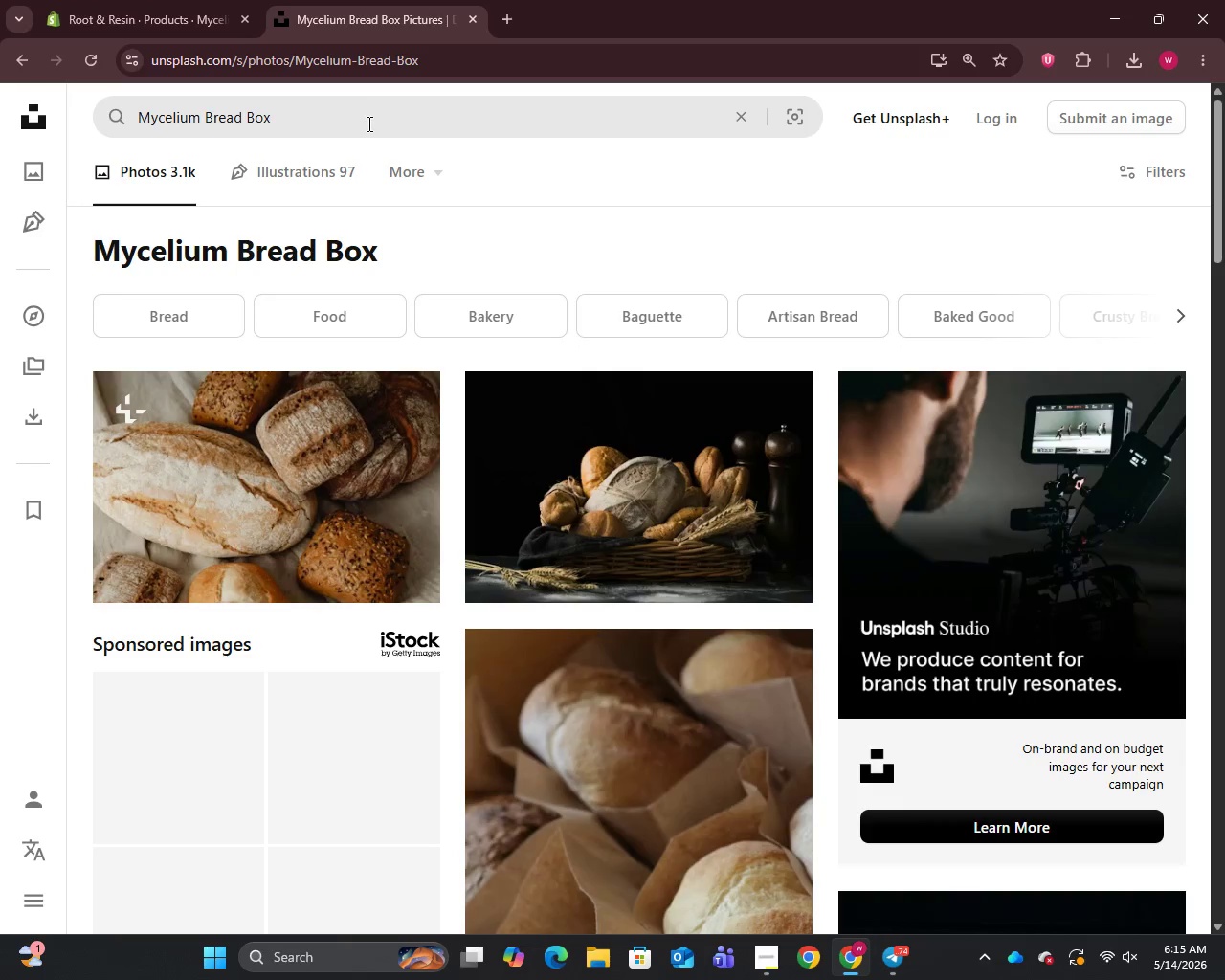 
right_click([328, 477])
 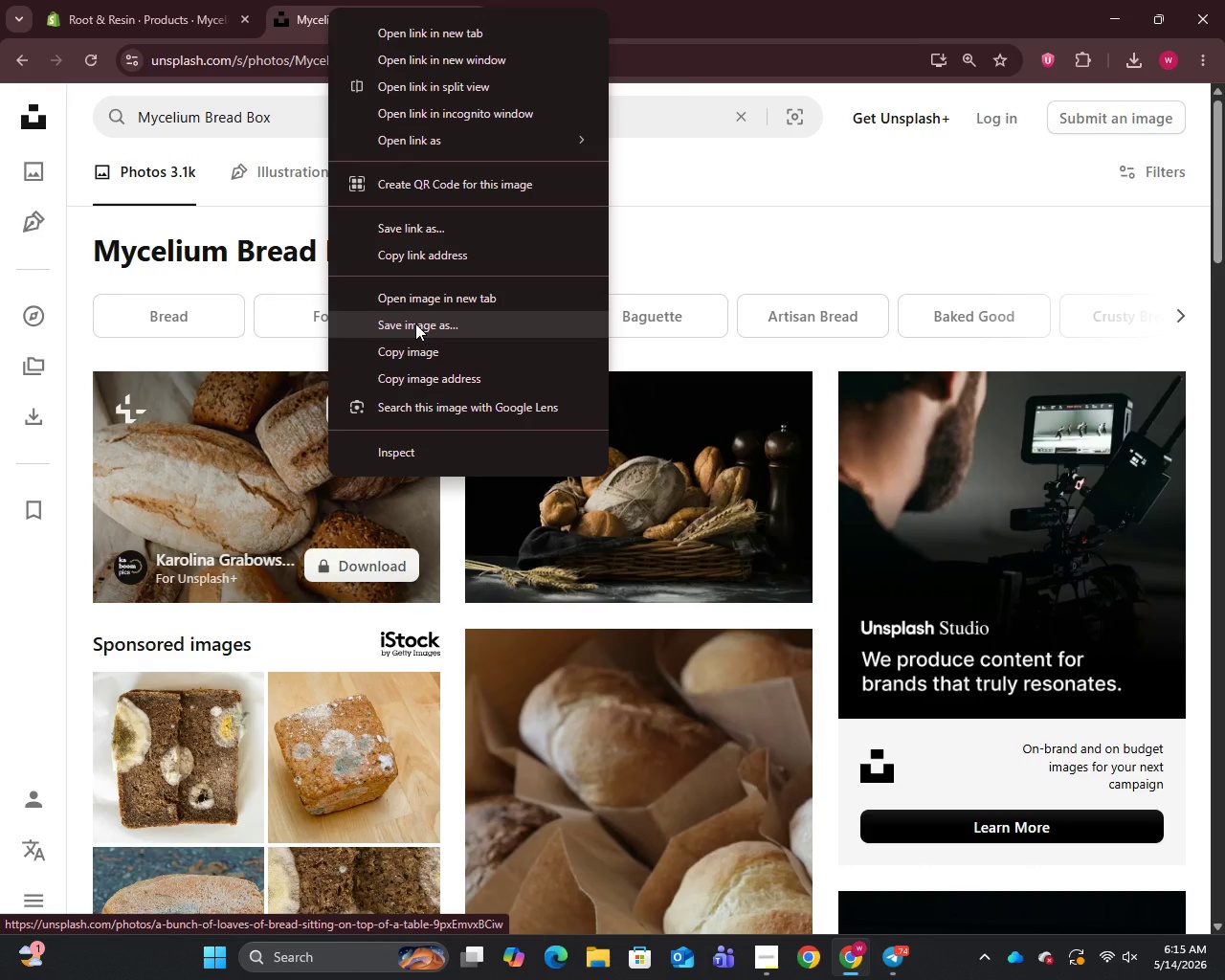 
left_click([415, 323])
 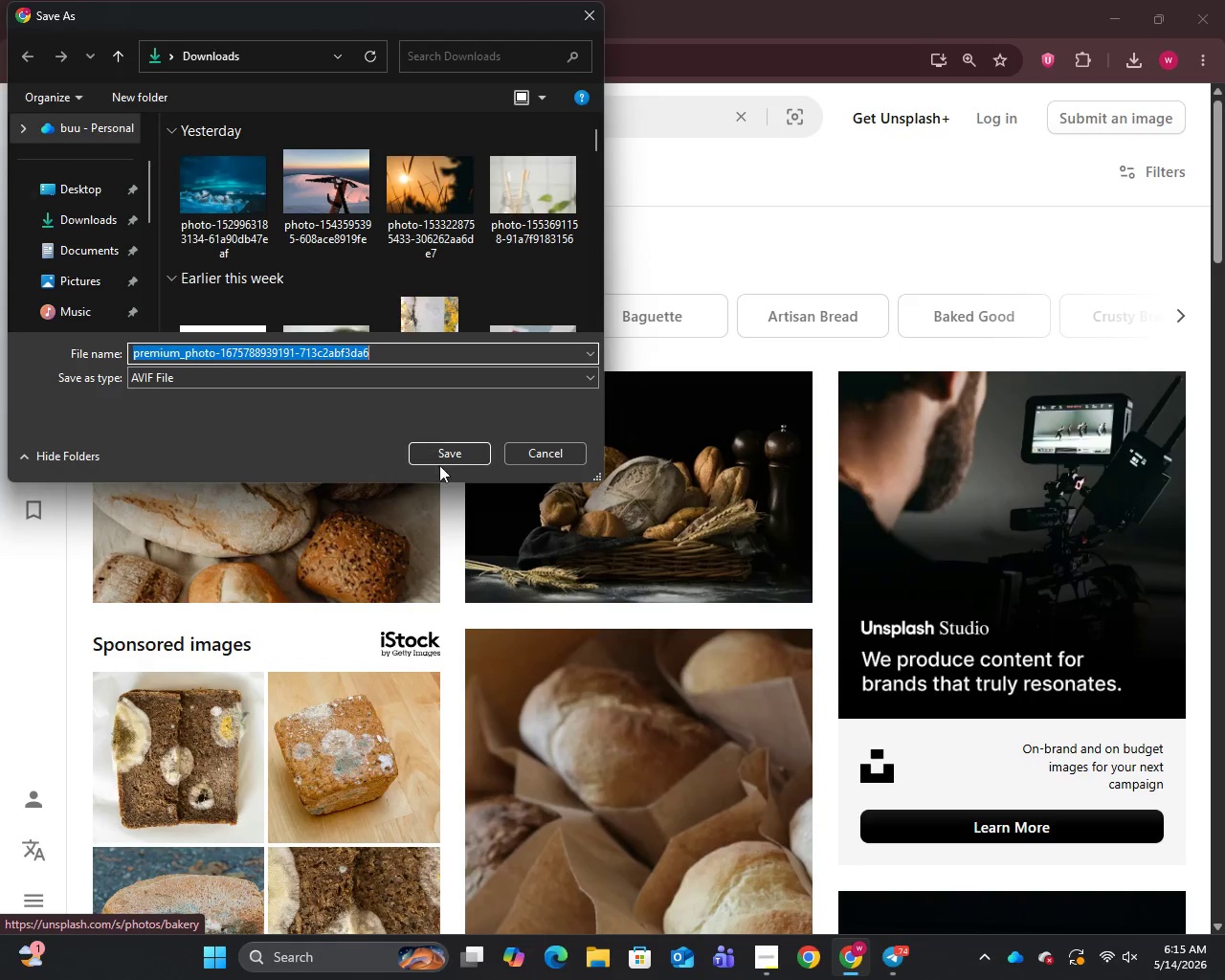 
left_click([447, 453])
 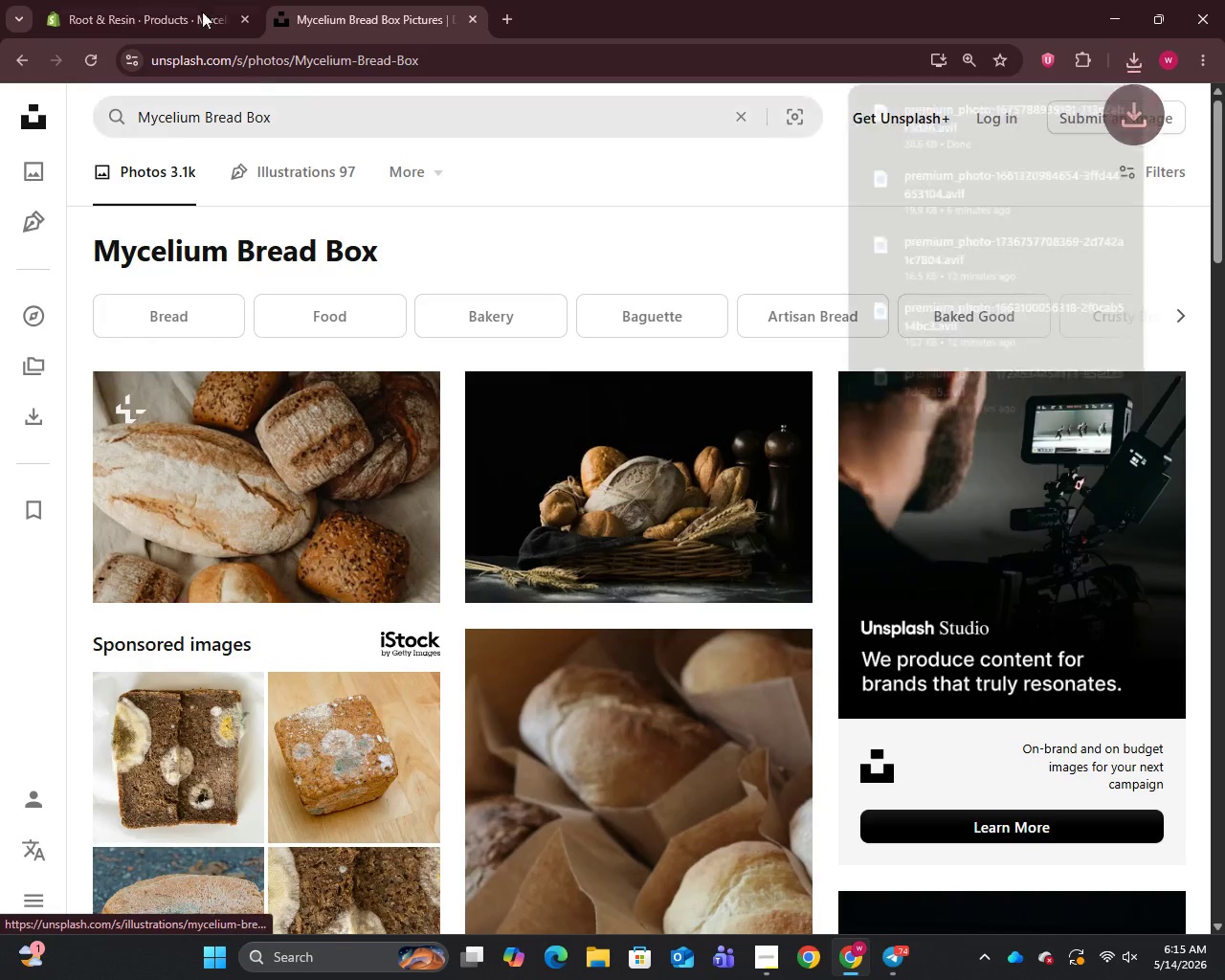 
left_click([154, 0])
 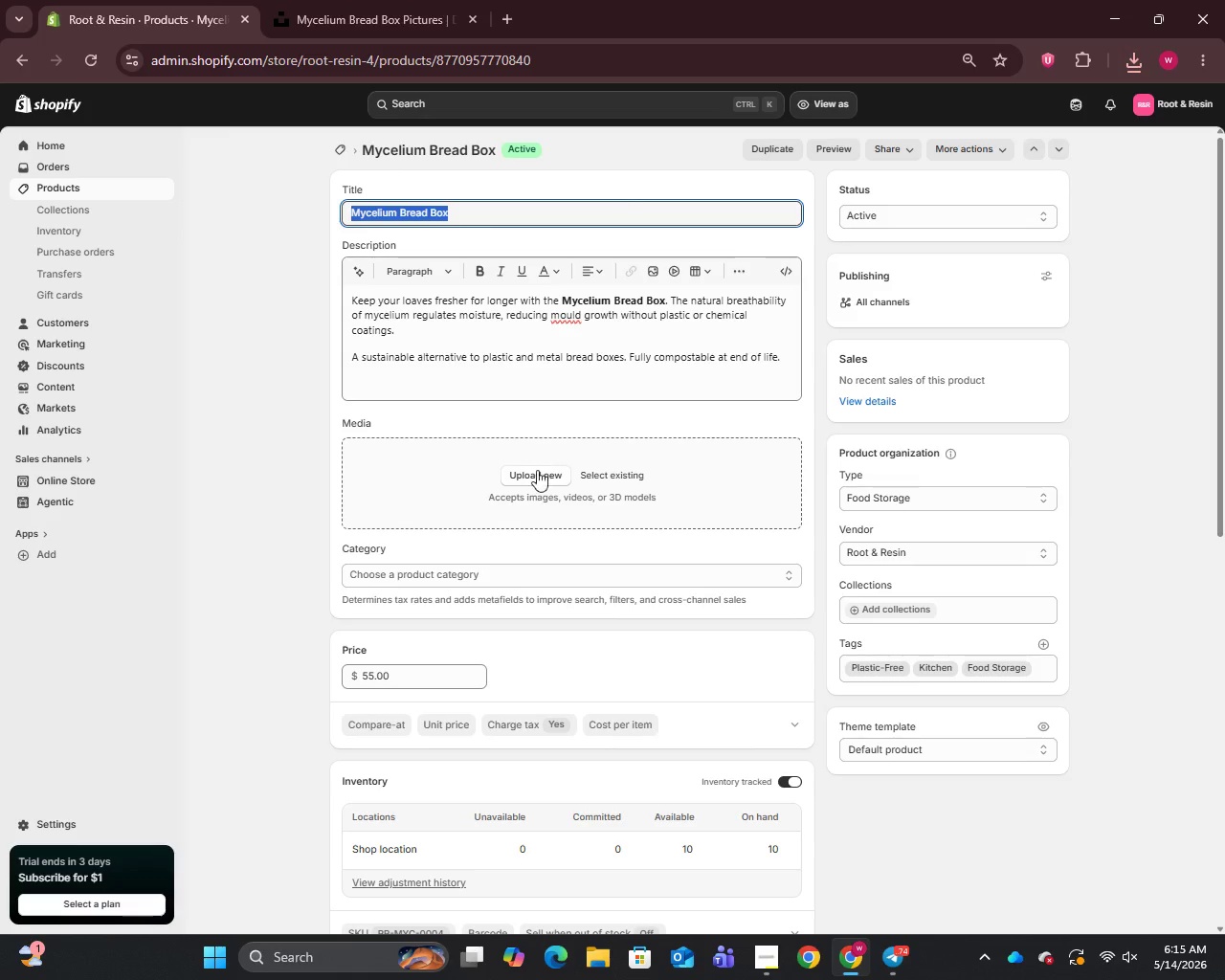 
left_click([531, 480])
 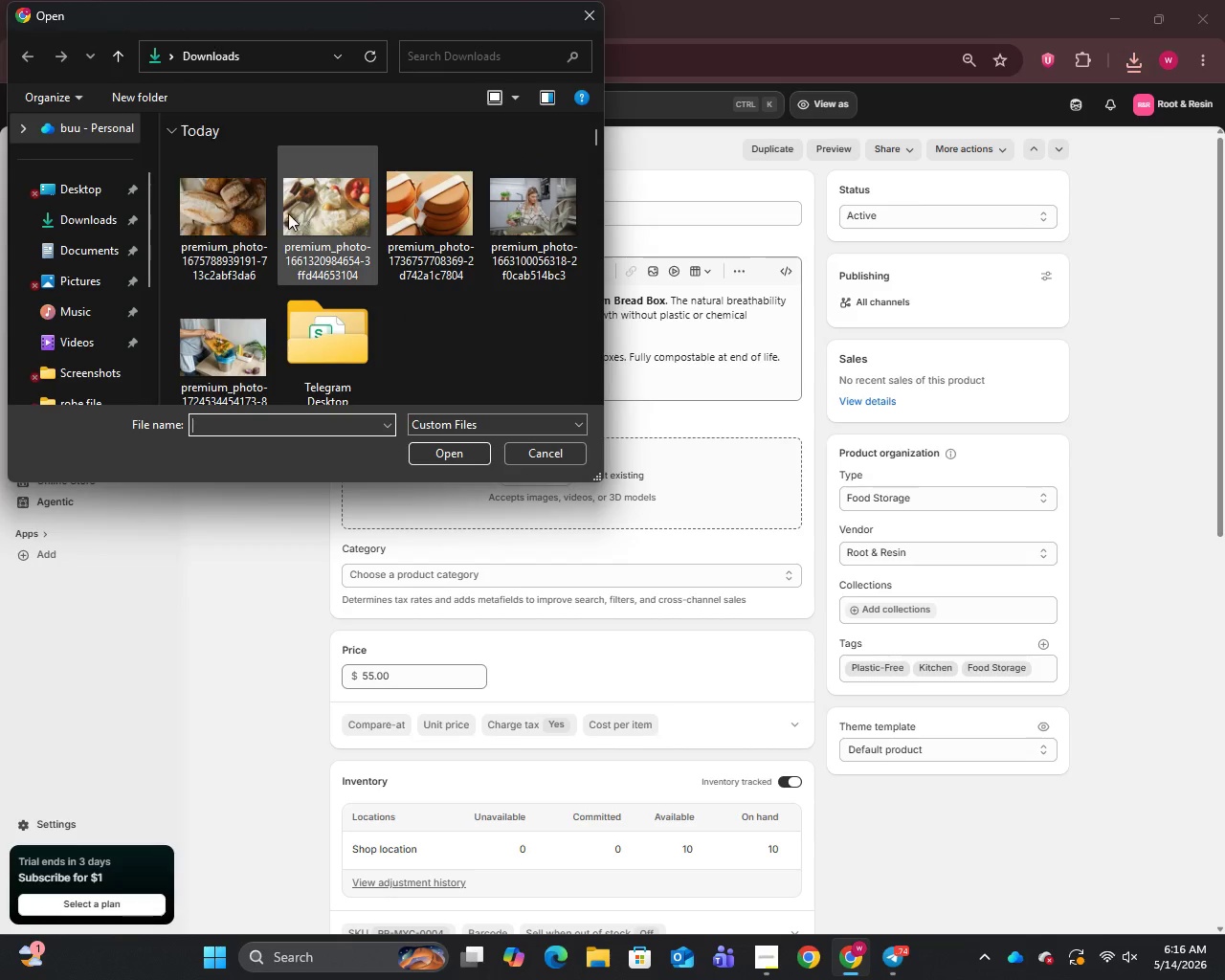 
left_click([219, 232])
 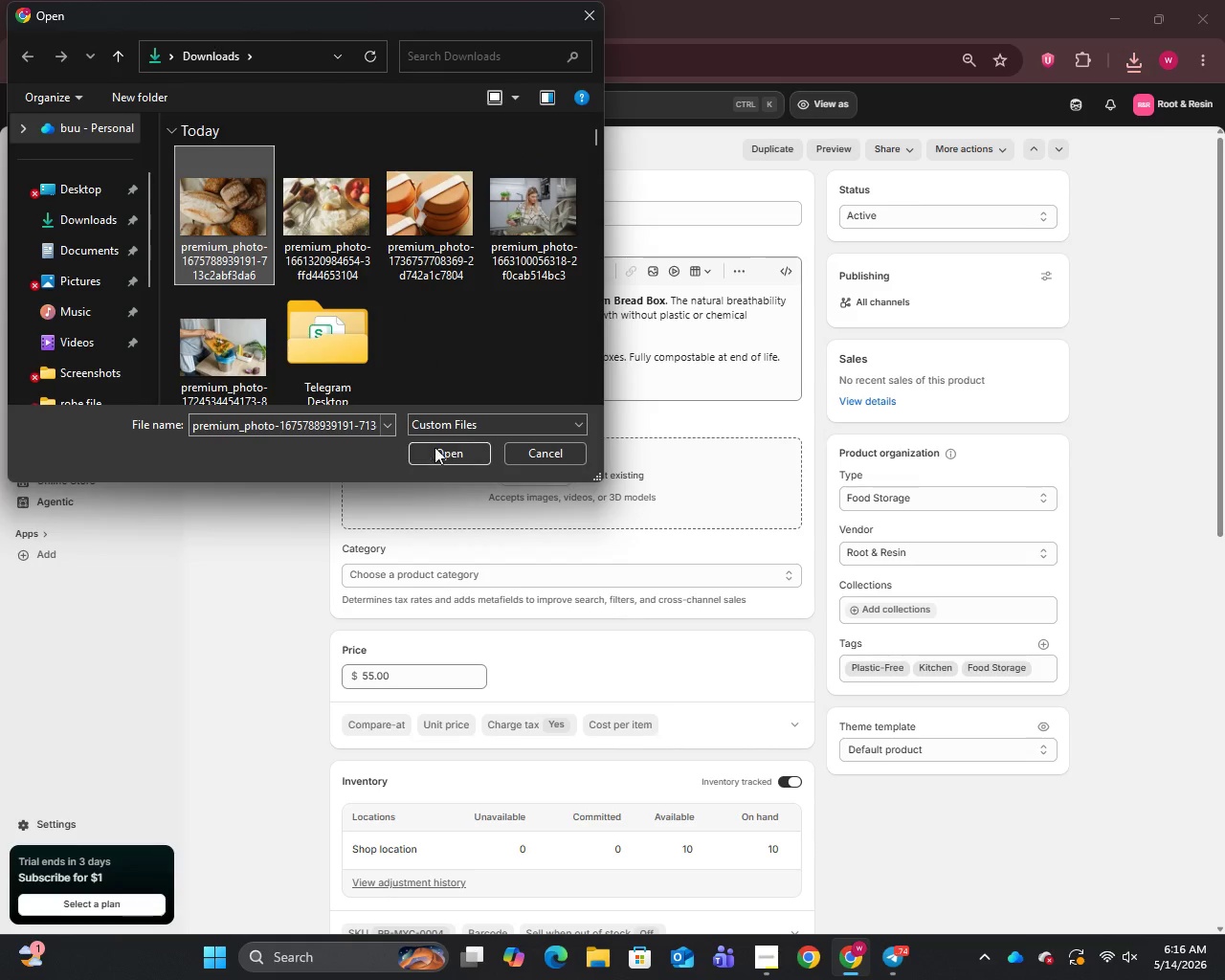 
left_click([462, 456])
 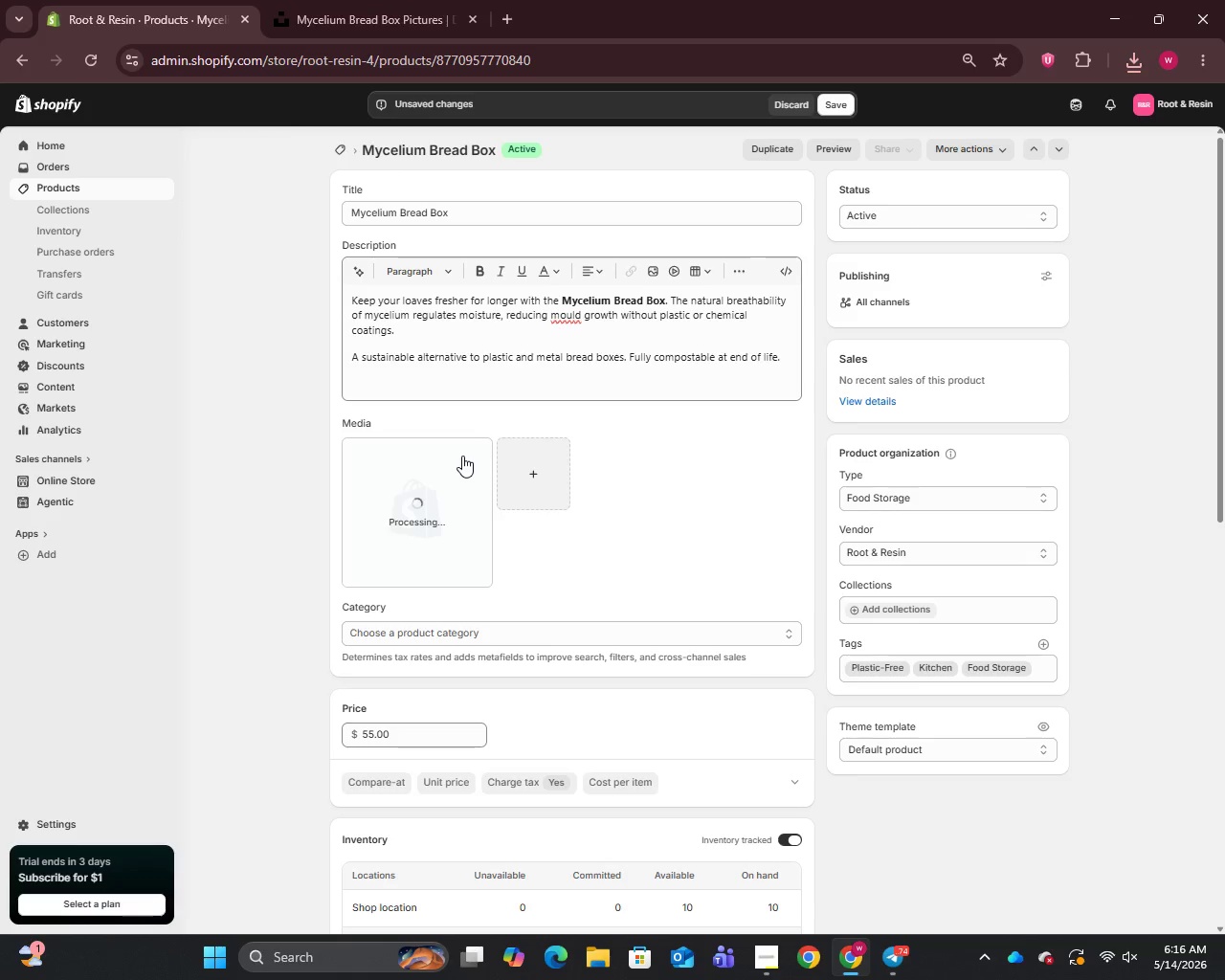 
wait(8.92)
 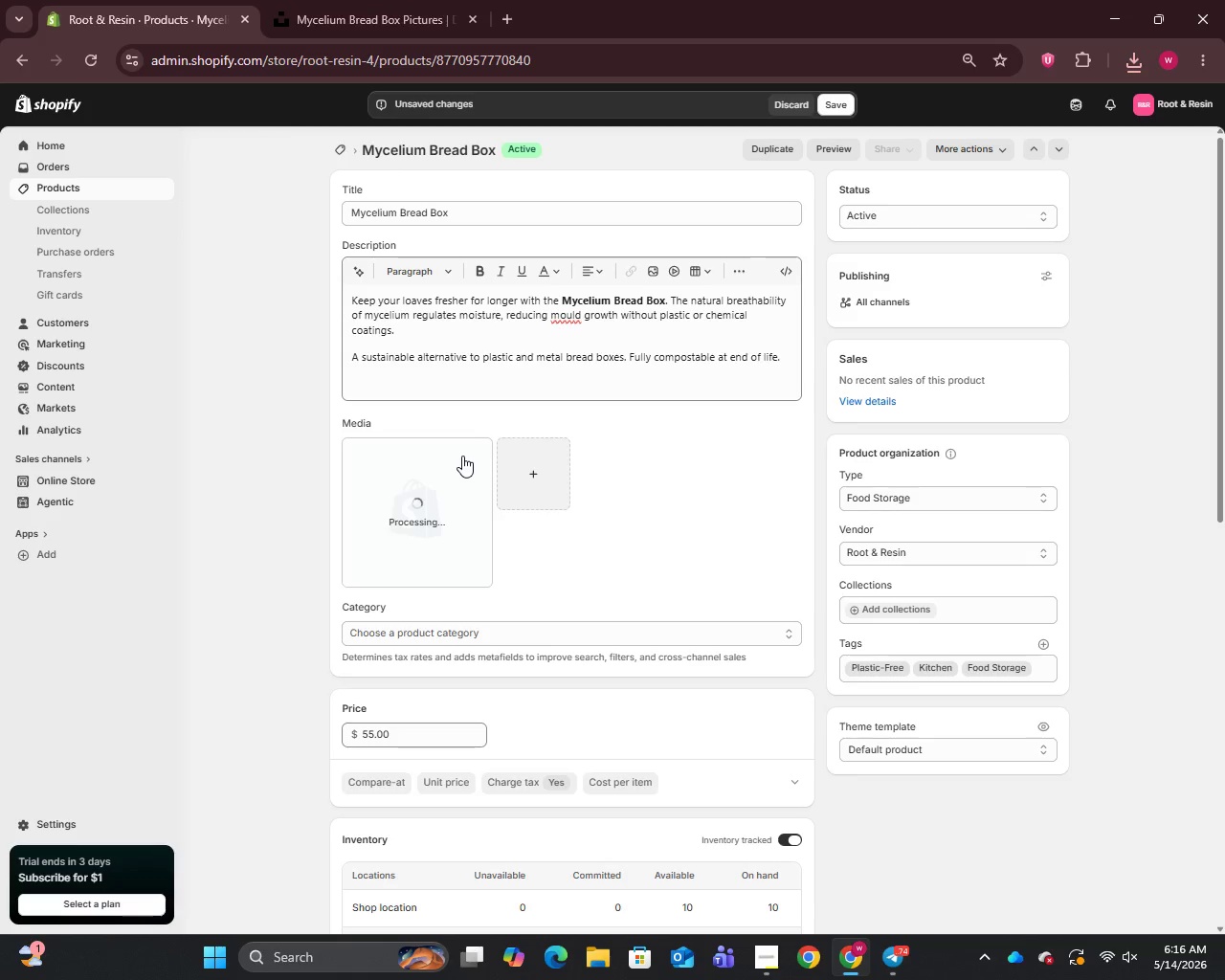 
left_click([406, 513])
 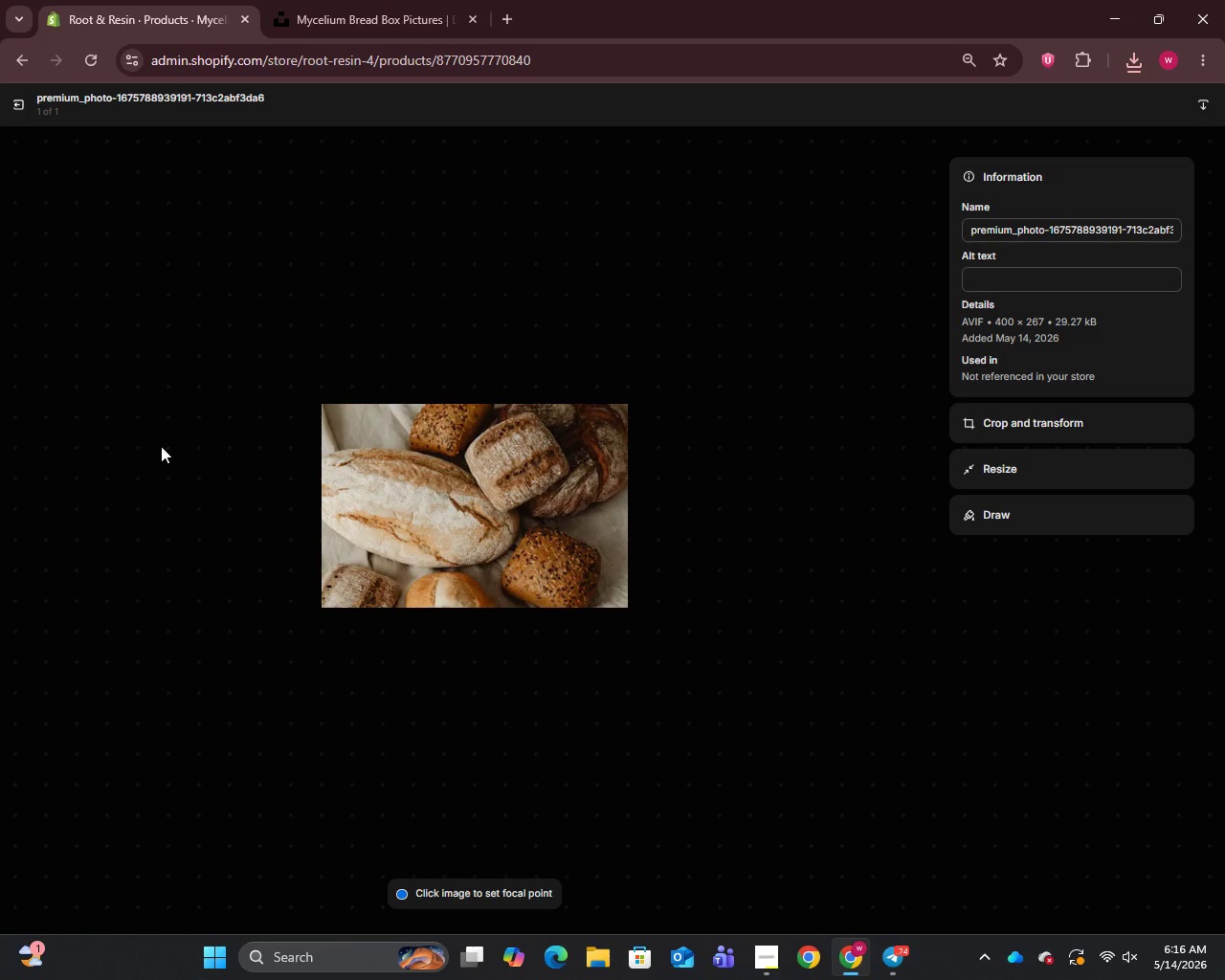 
wait(5.12)
 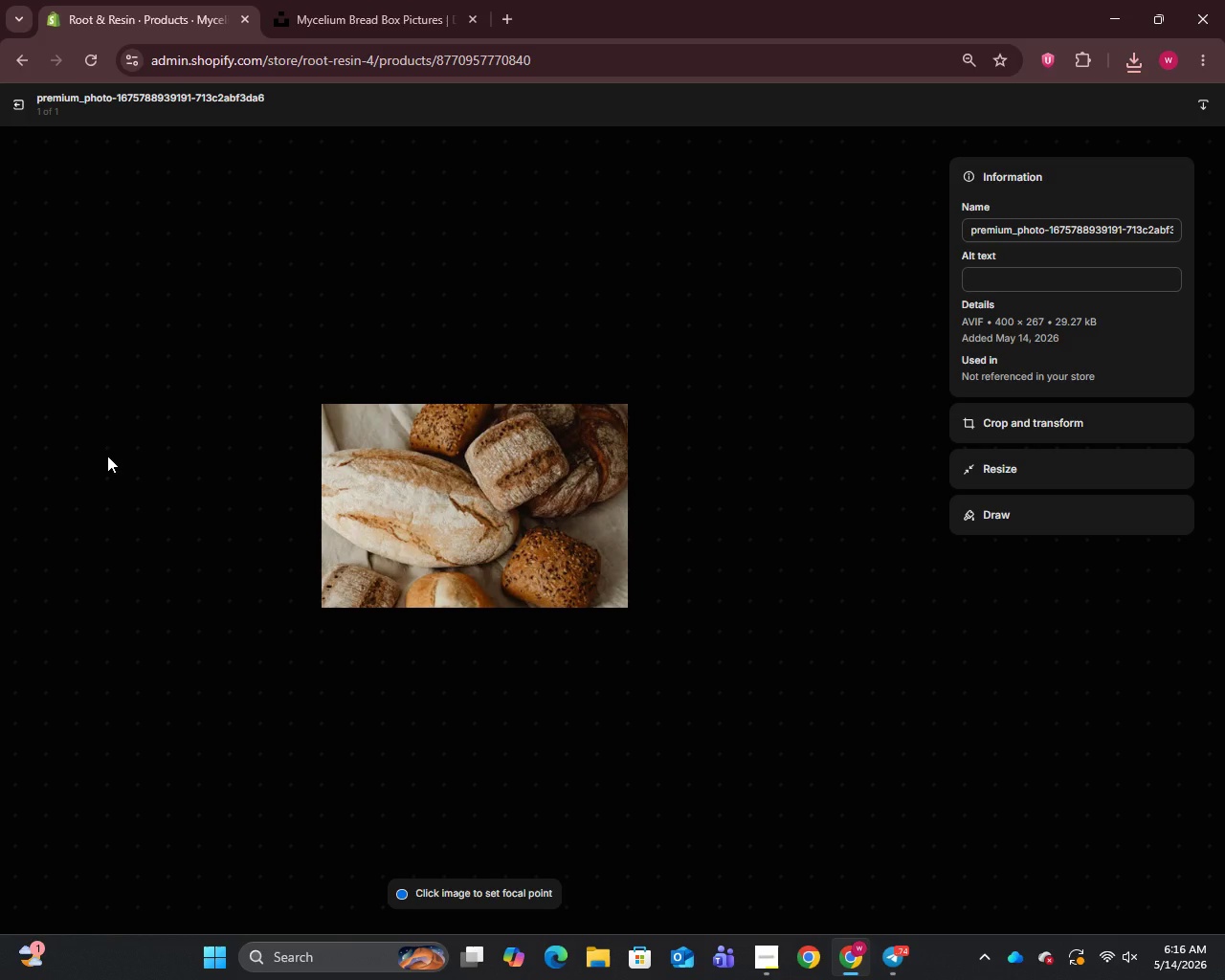 
left_click([1012, 235])
 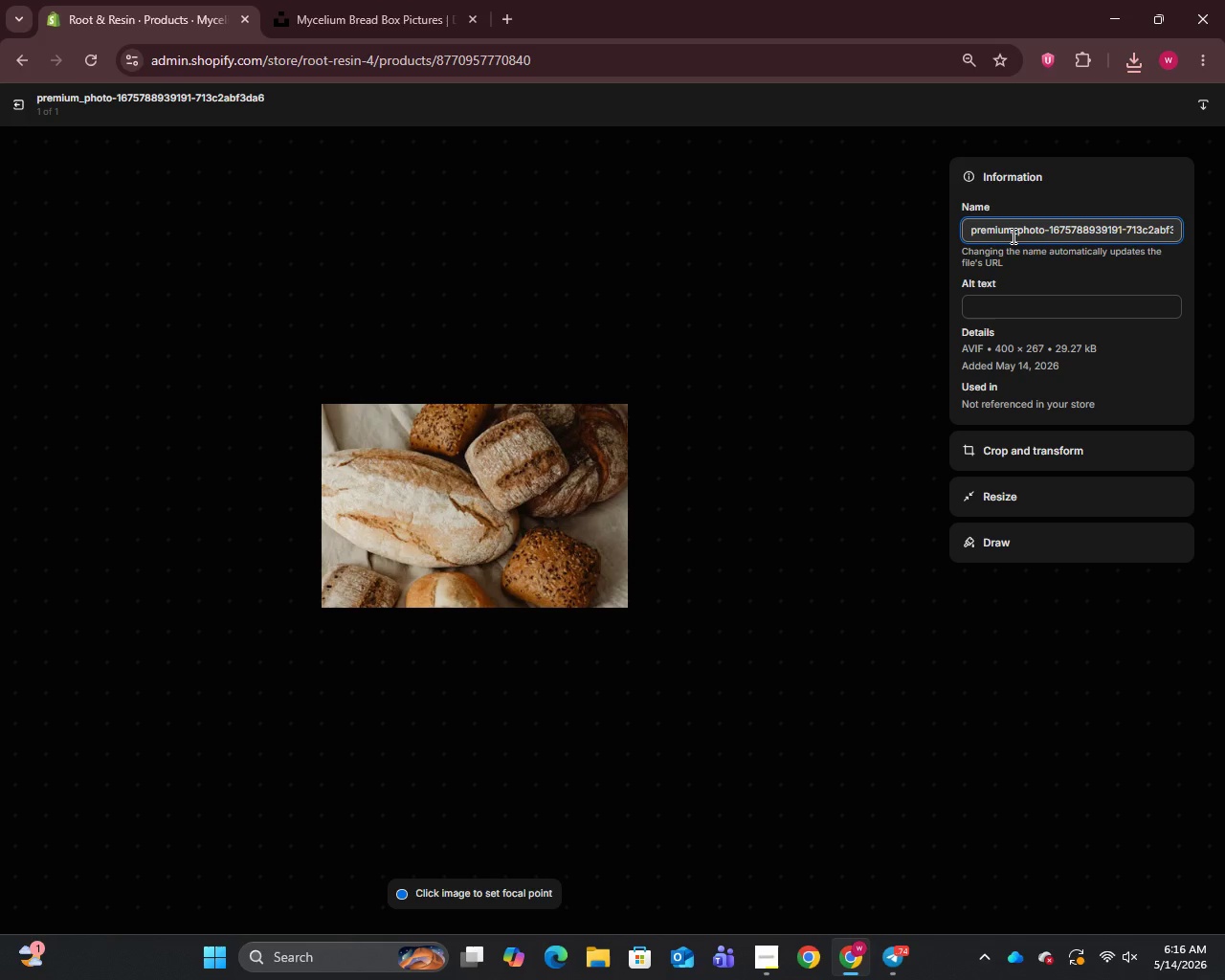 
key(Control+A)
 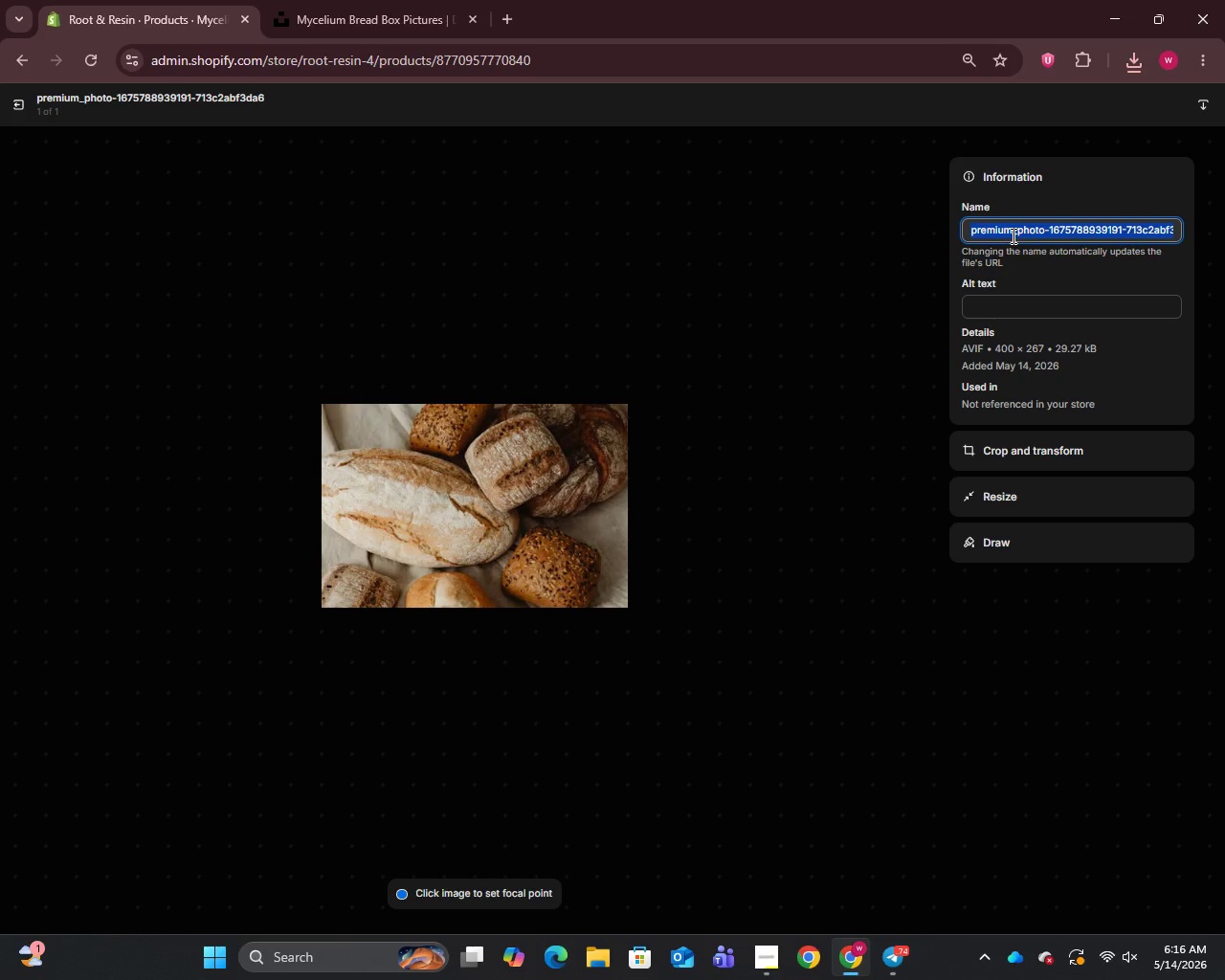 
key(Control+V)
 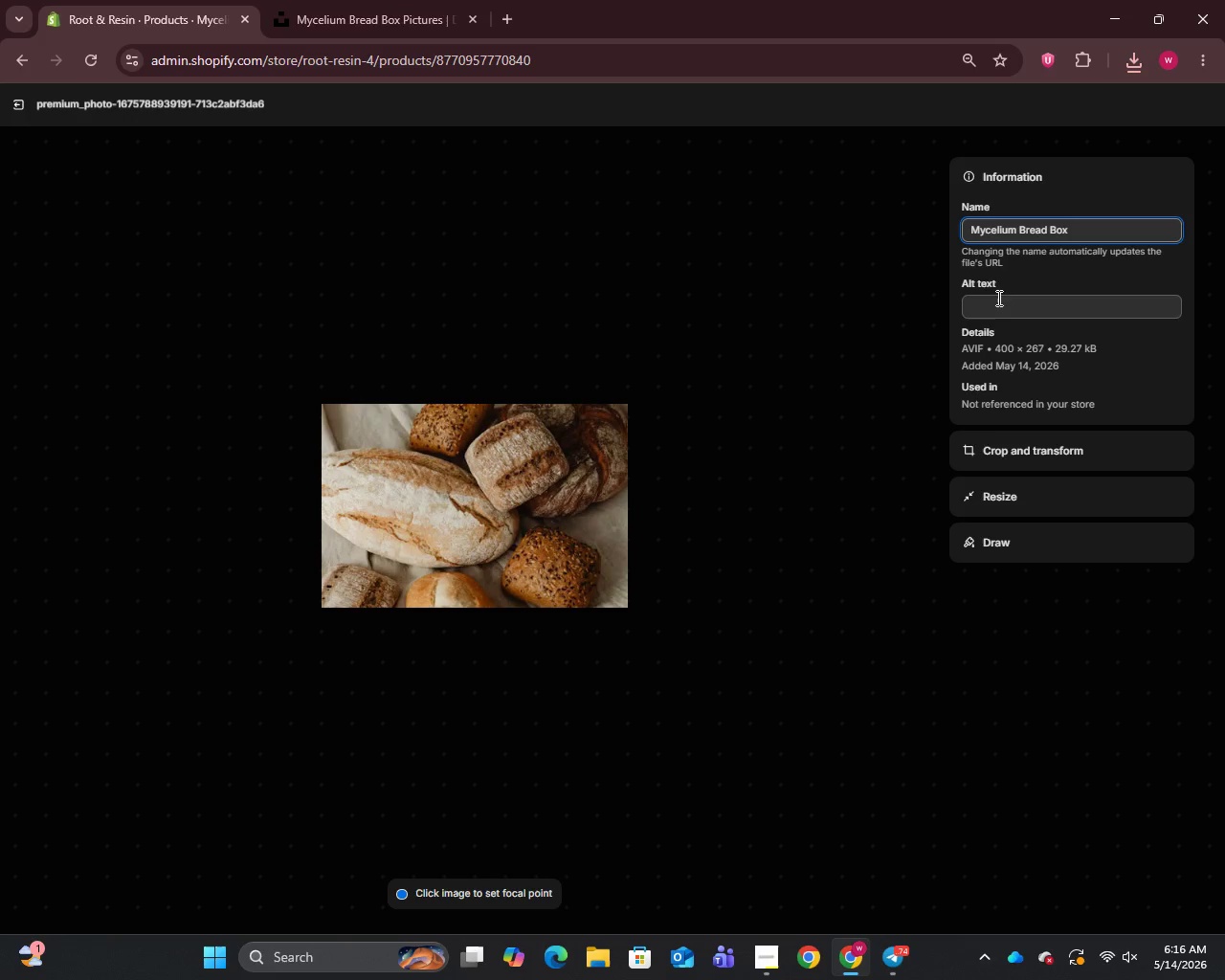 
left_click([997, 298])
 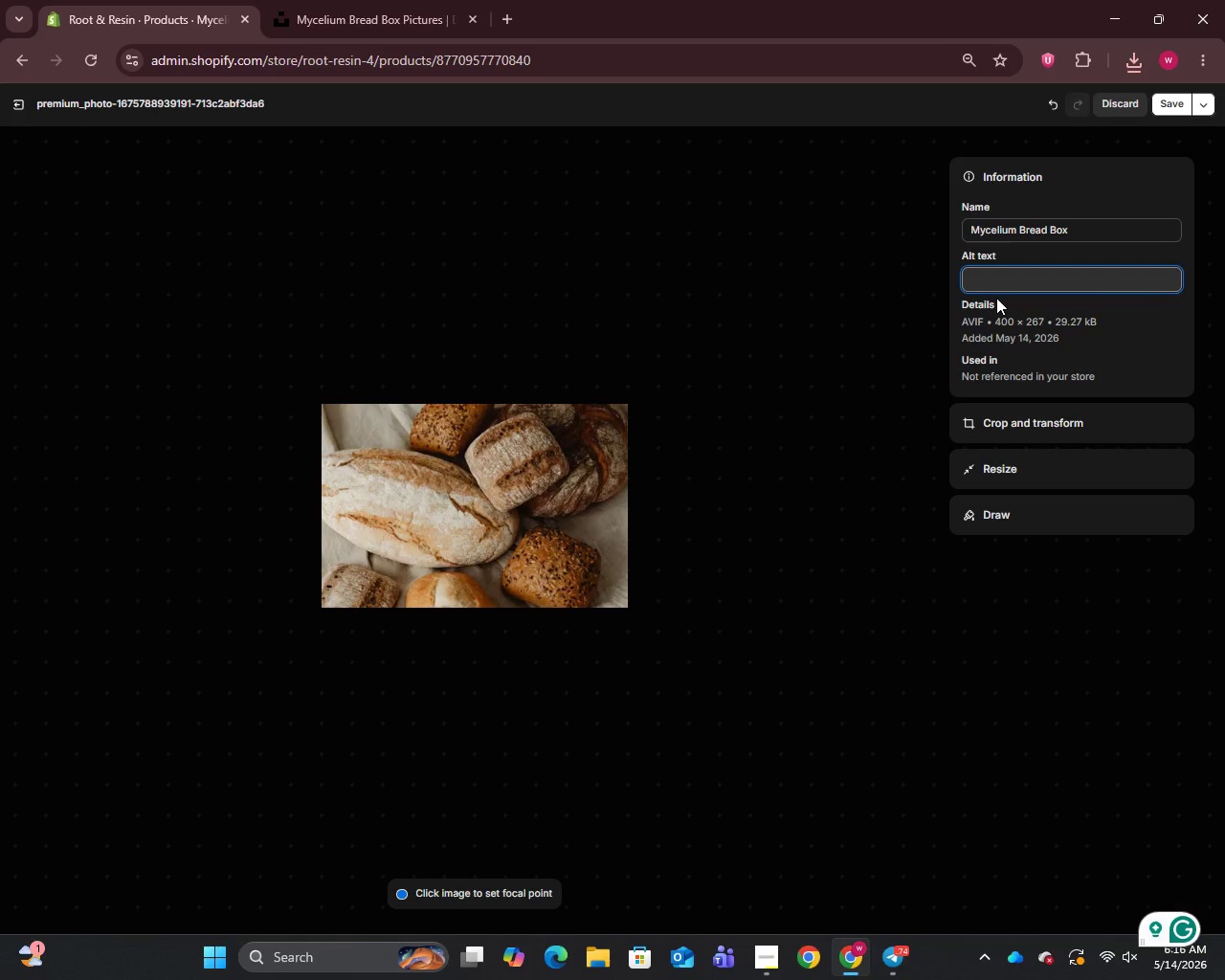 
type(Mycelium Bread Box on a wooden counter)
 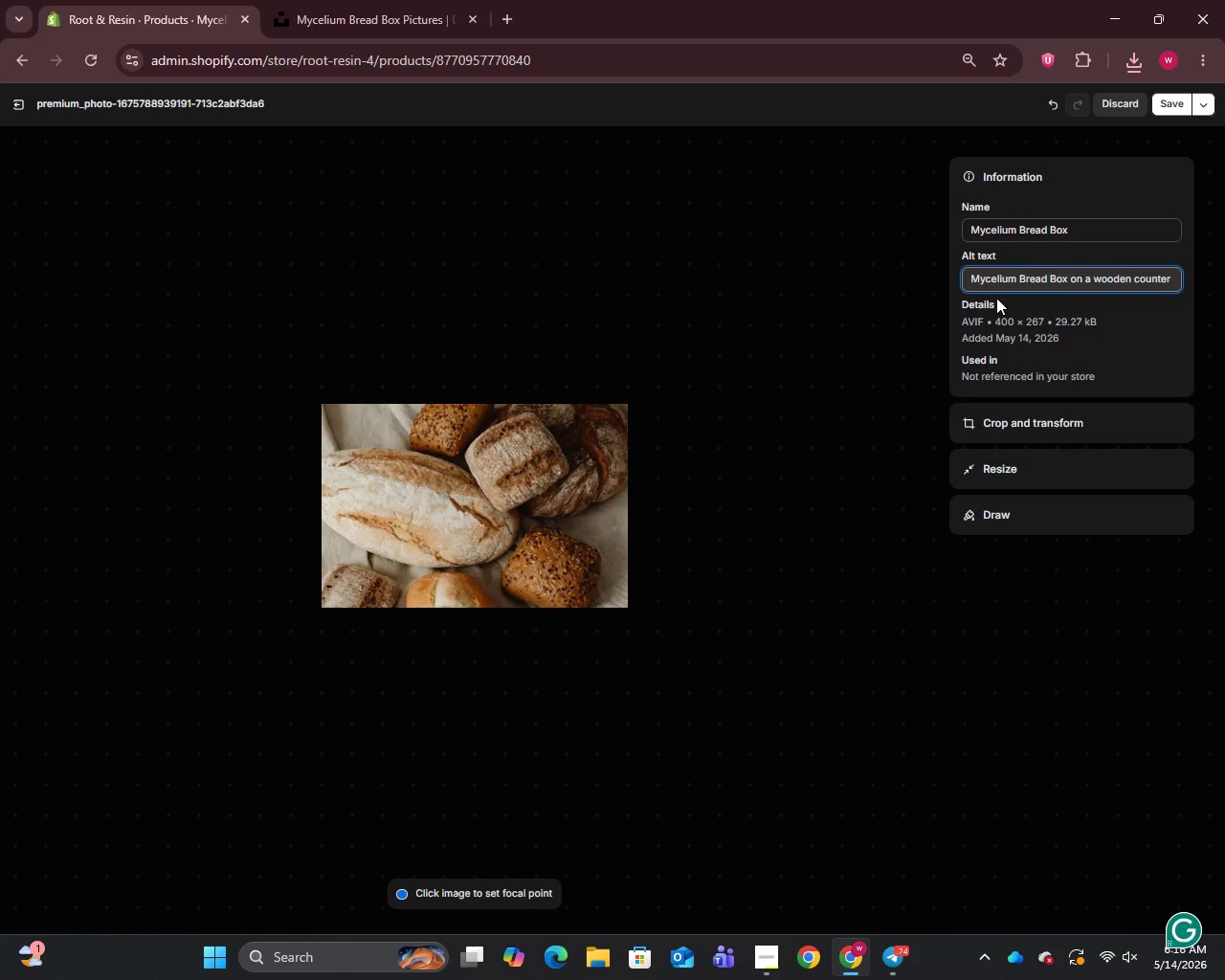 
type( - breathable plastic-free bread storage grown from mycelium)
 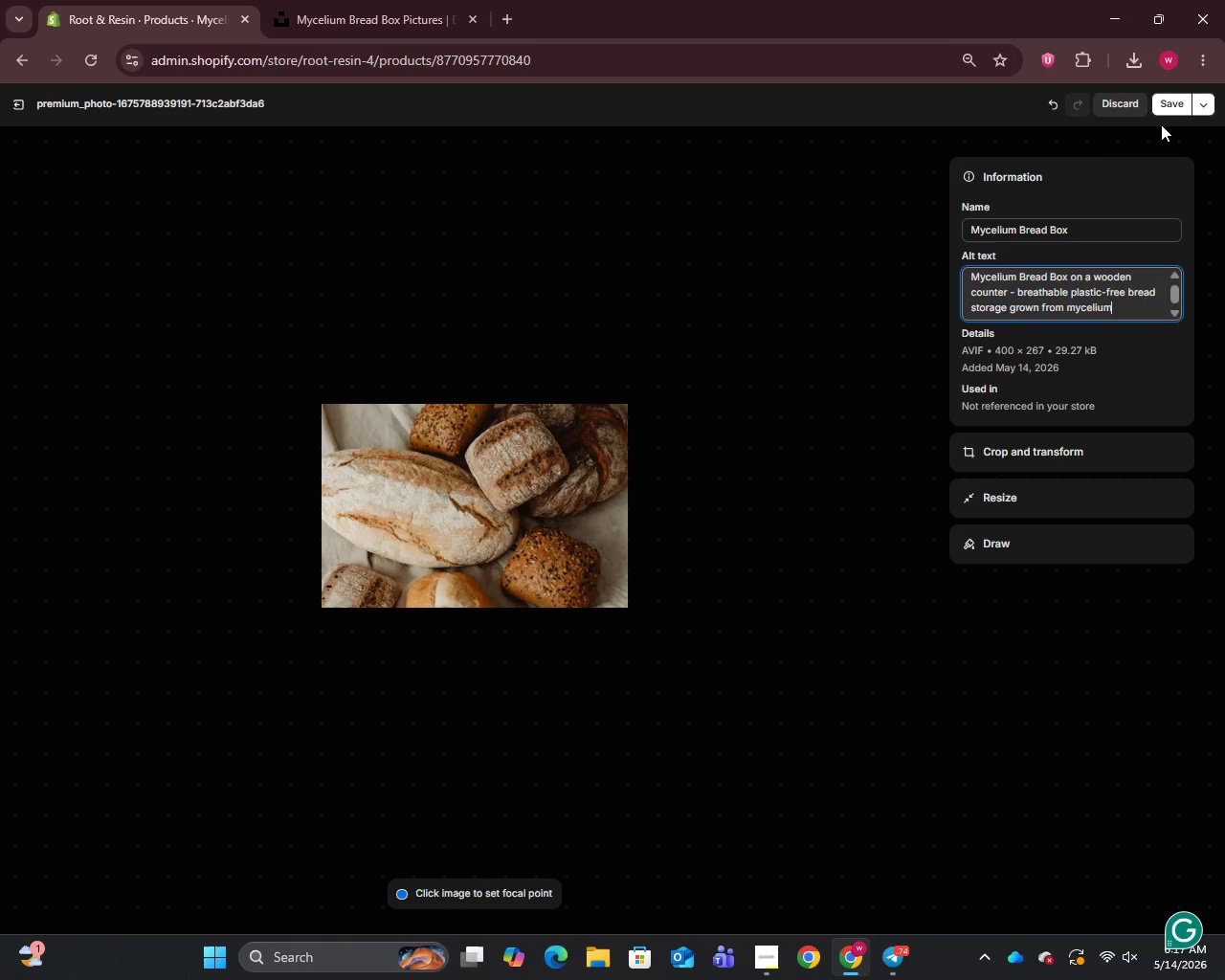 
left_click([1176, 100])
 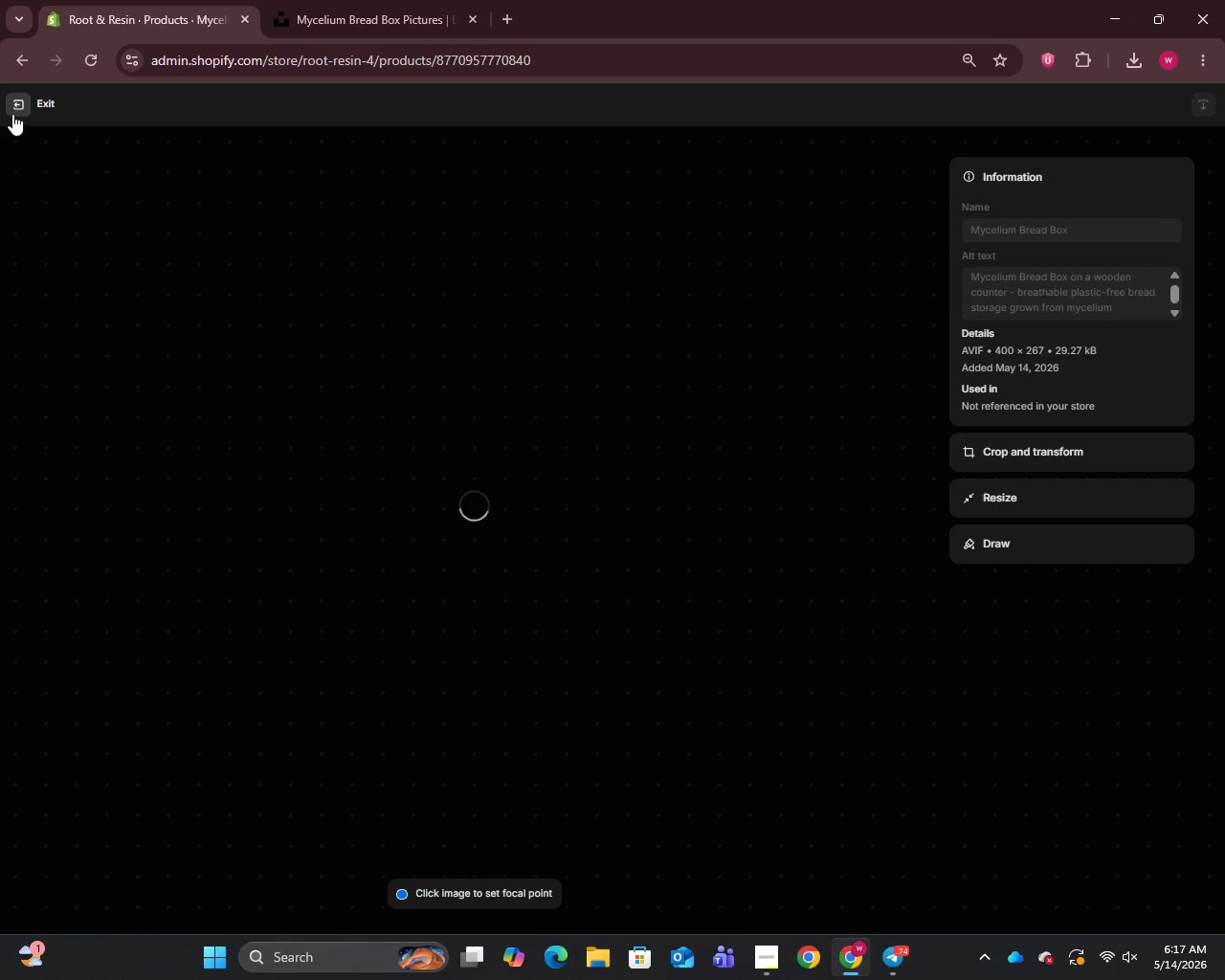 
left_click([13, 111])
 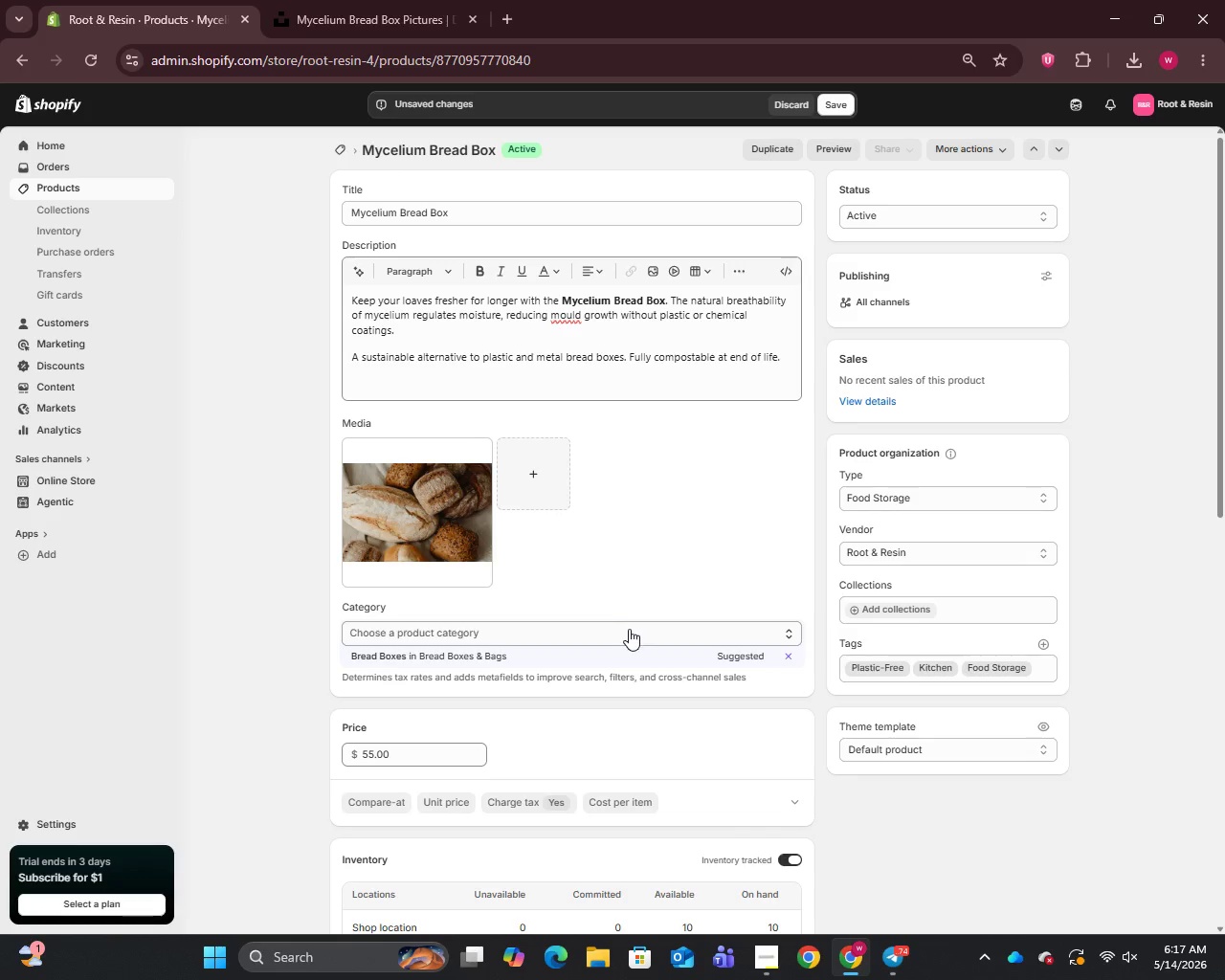 
scroll: coordinate [629, 632], scroll_direction: down, amount: 13.0
 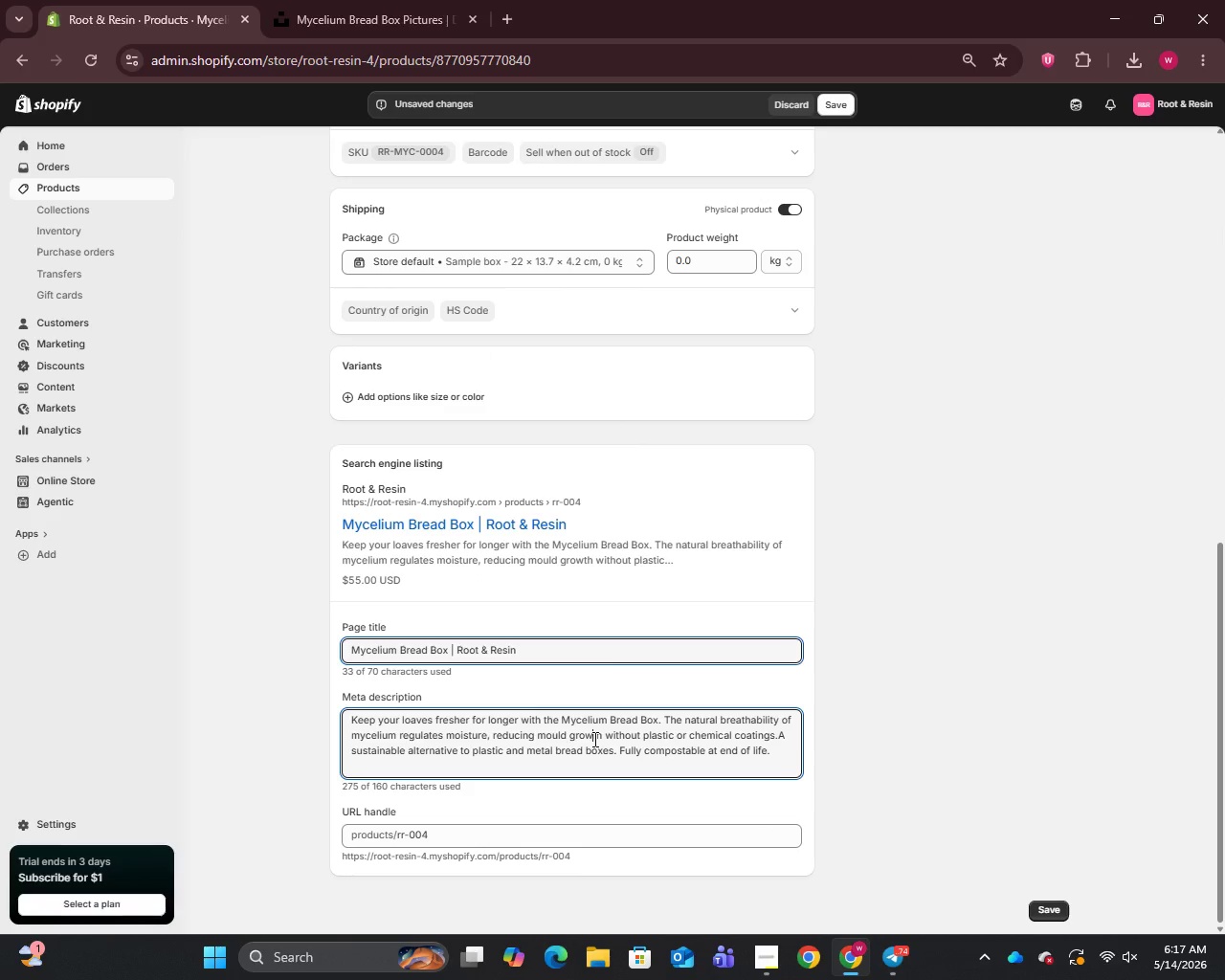 
key(Control+A)
 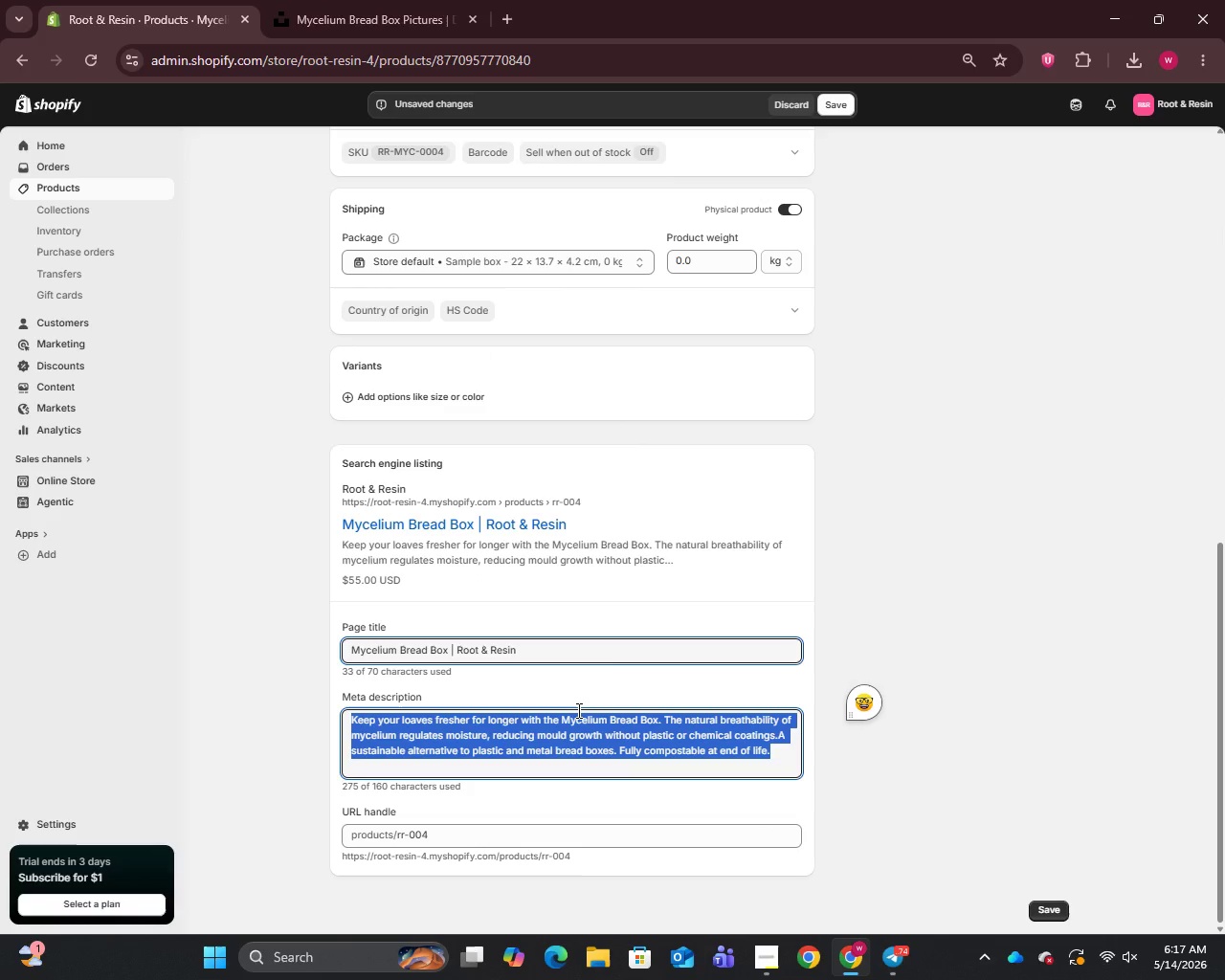 
type(Breathable mycelium bread box that regulates moist)
 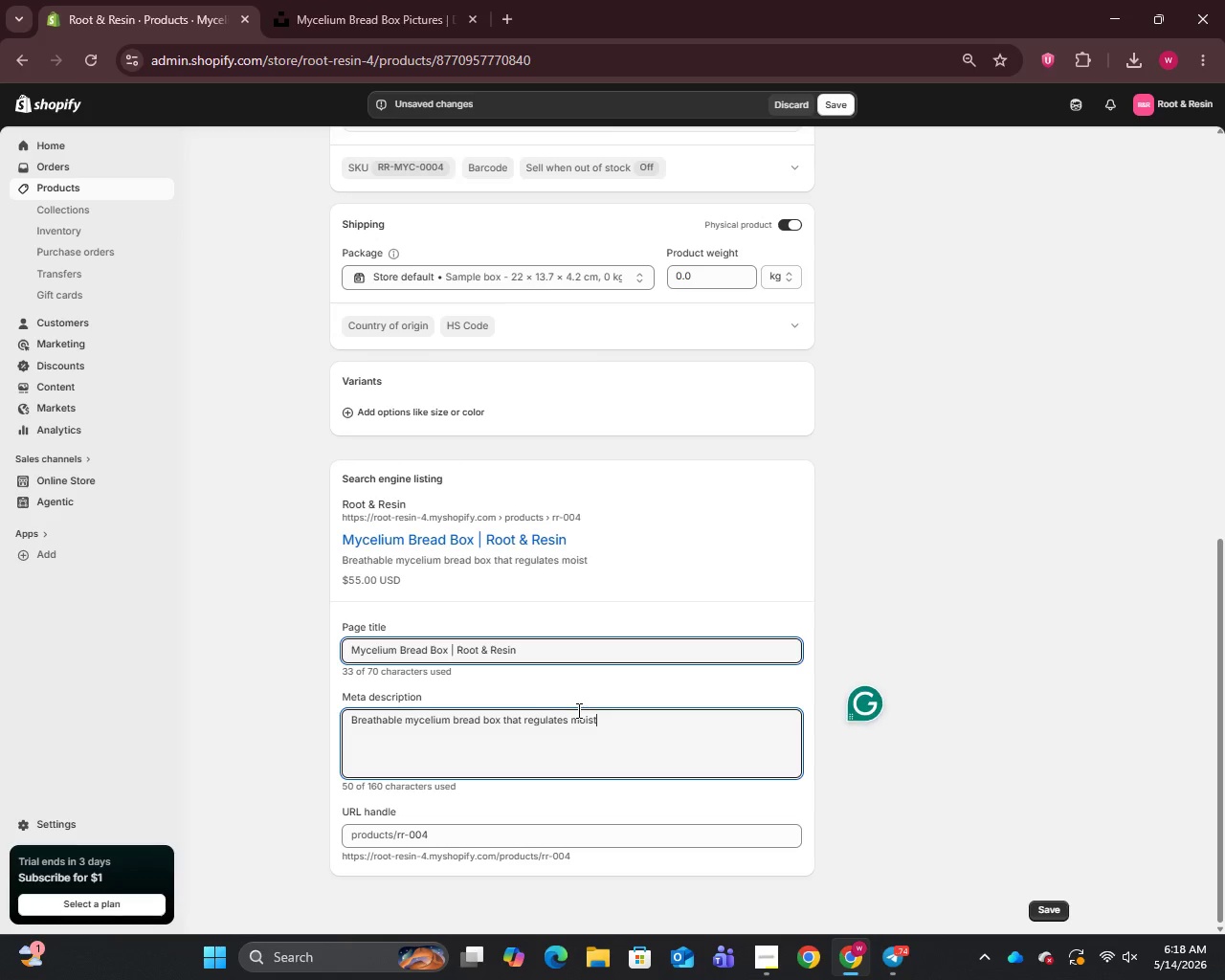 
type(ure and reduces mould. A)
 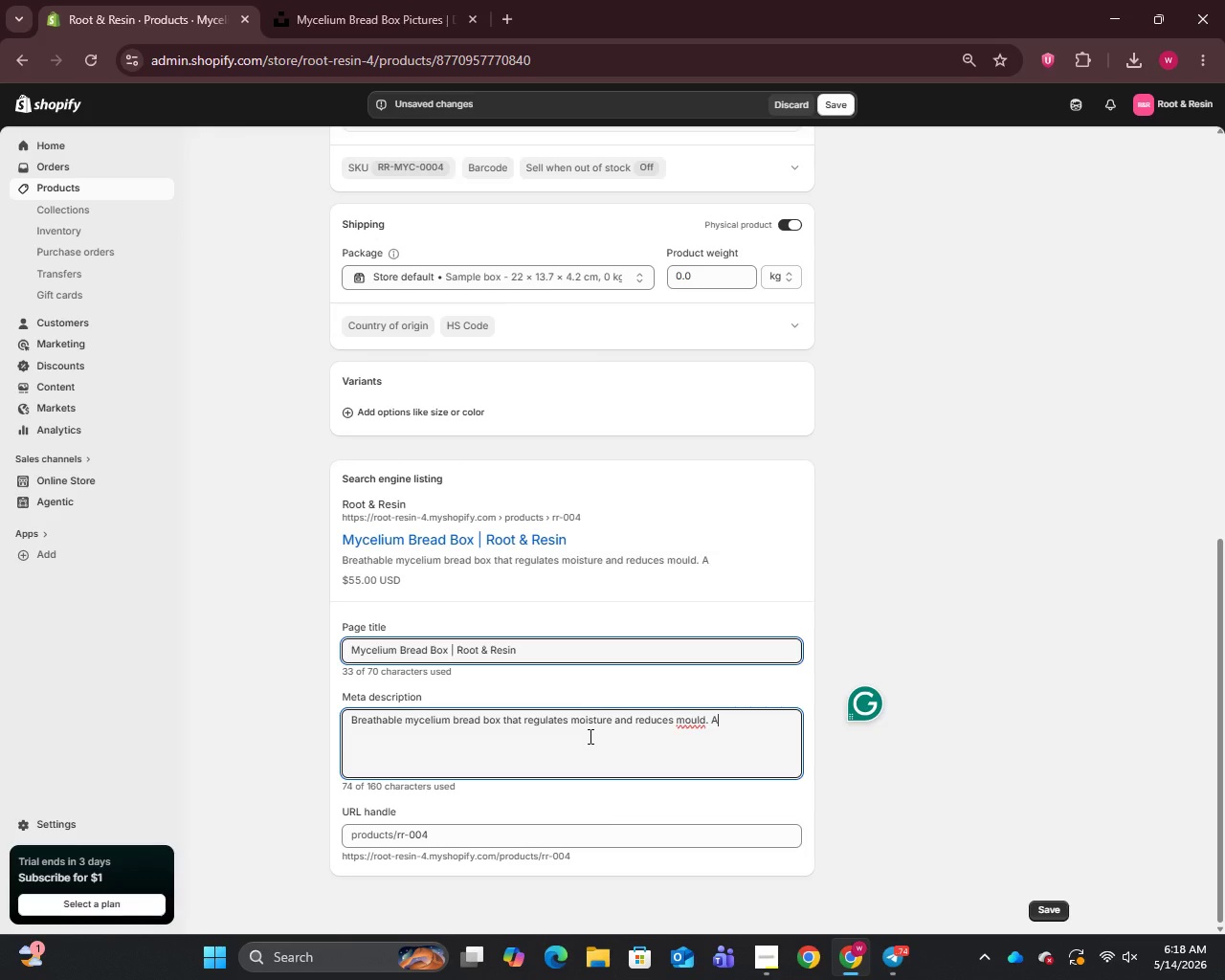 
wait(15.7)
 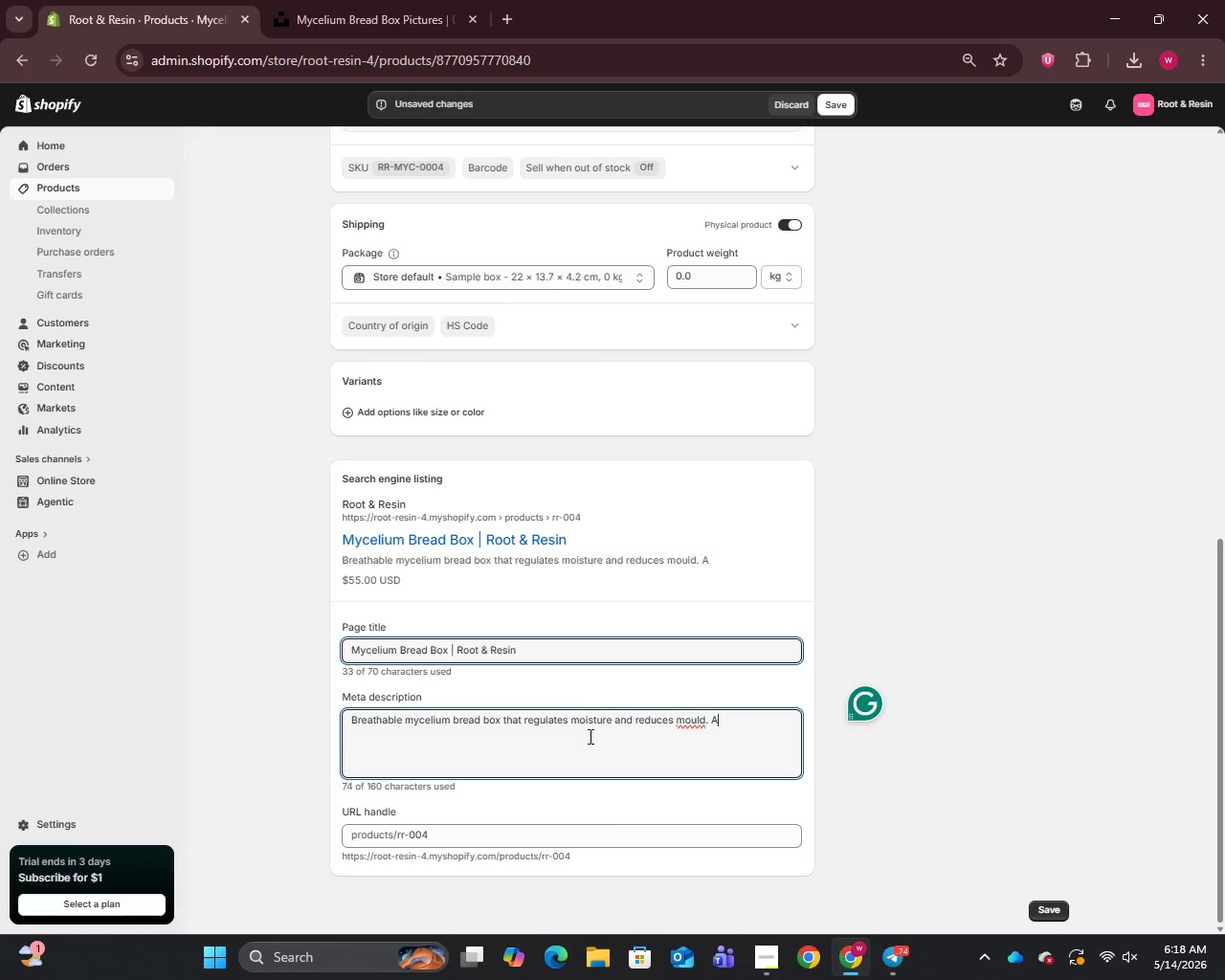 
scroll: coordinate [687, 707], scroll_direction: up, amount: 17.0
 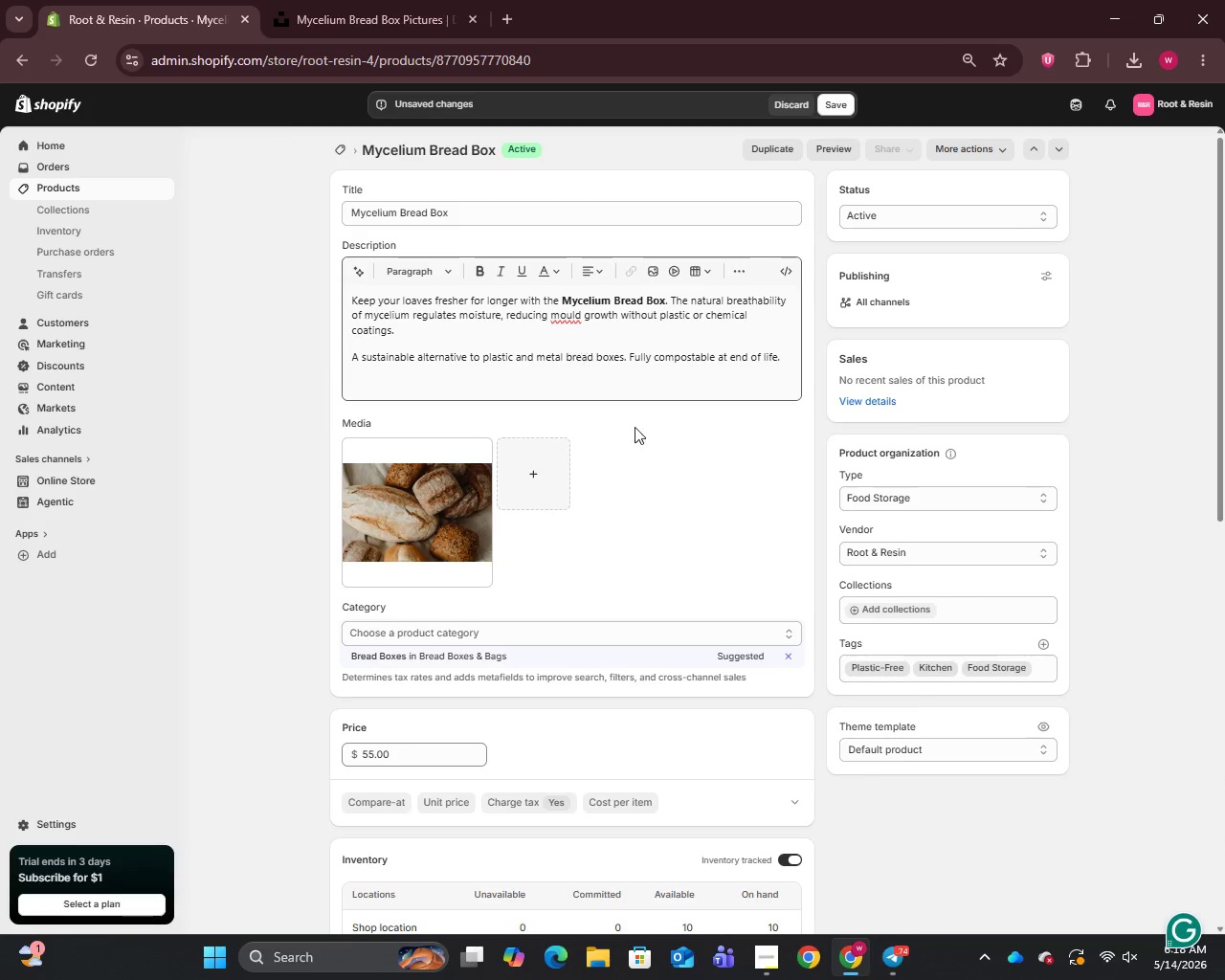 
scroll: coordinate [725, 710], scroll_direction: down, amount: 9.0
 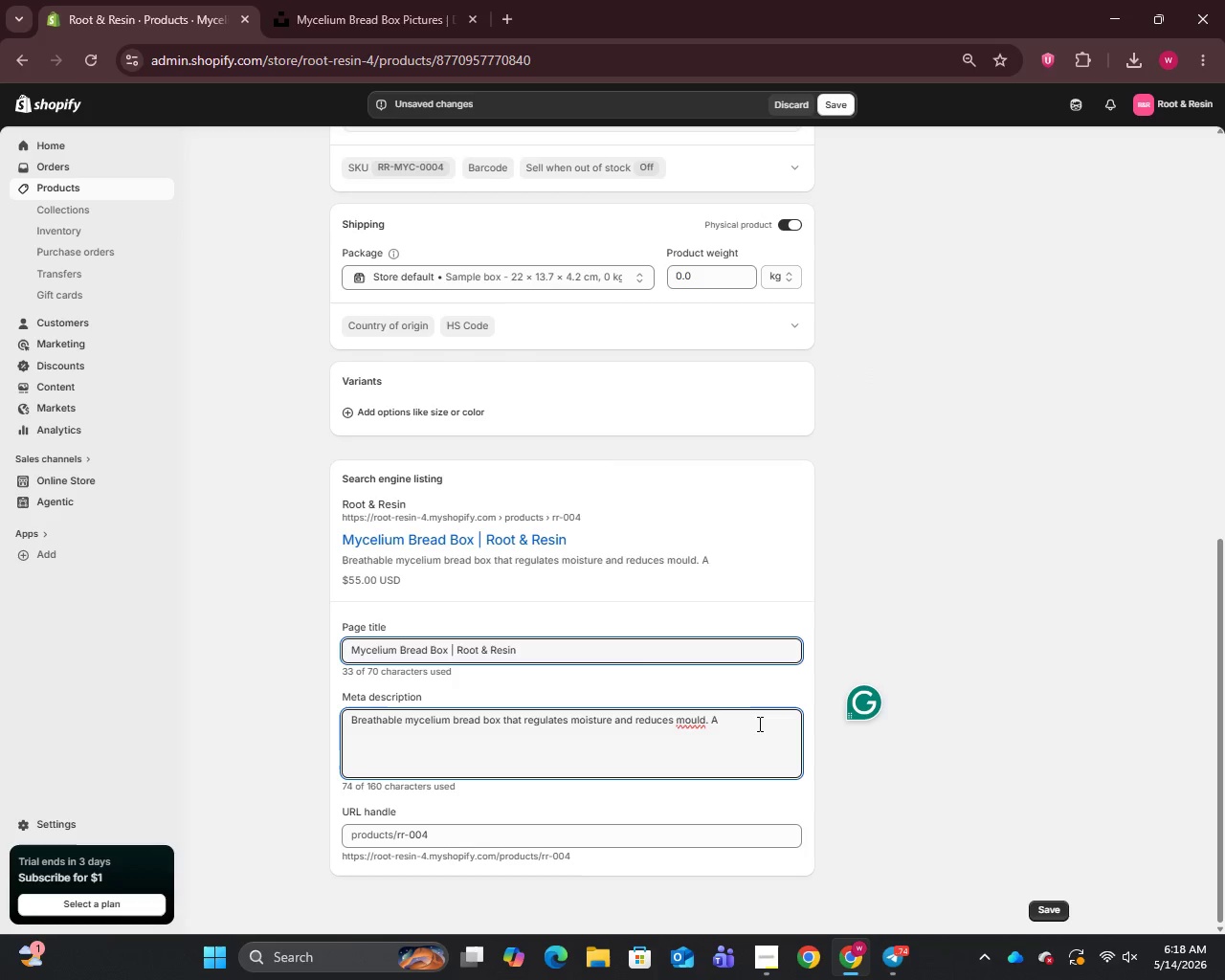 
left_click([758, 724])
 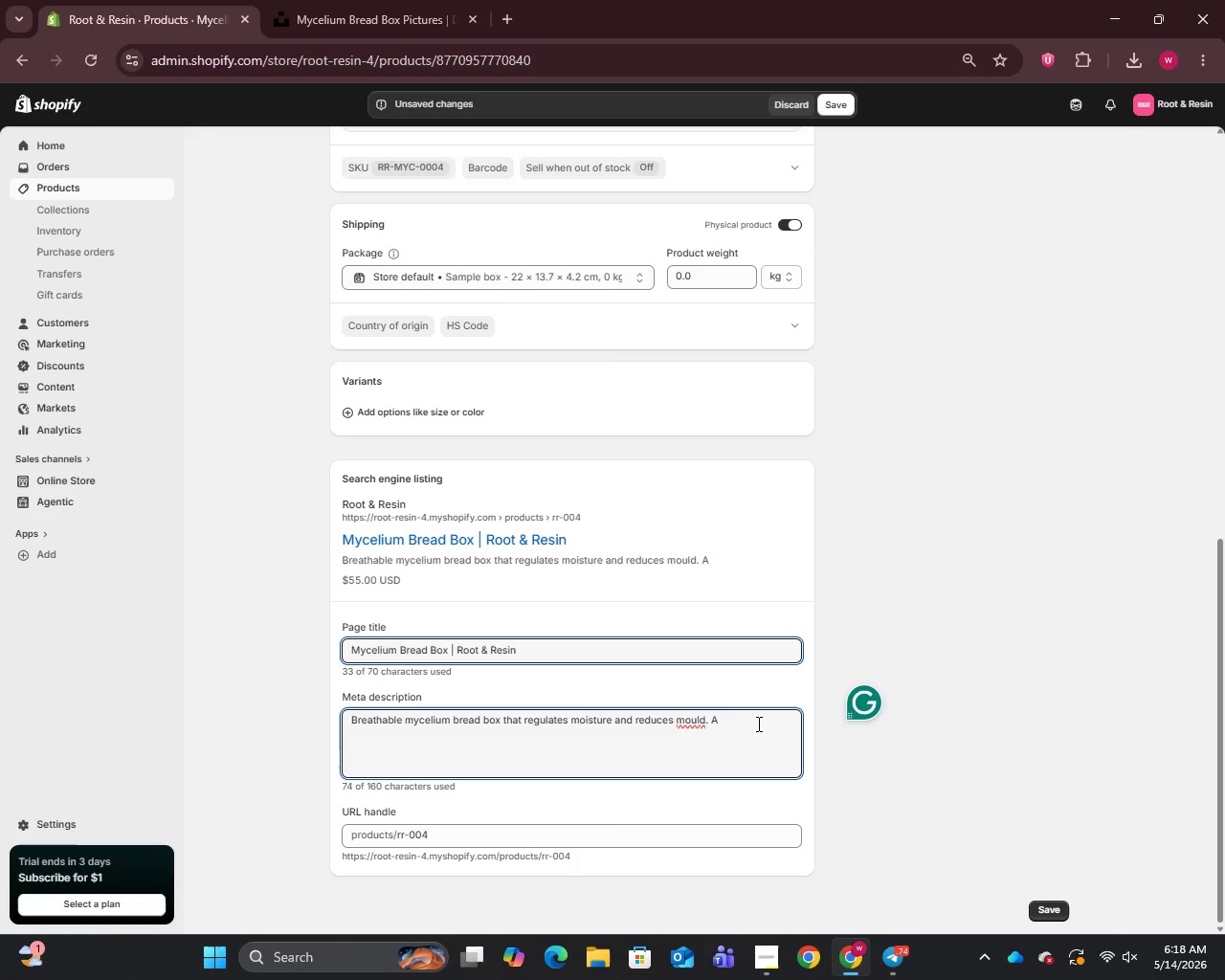 
type( plastic)
 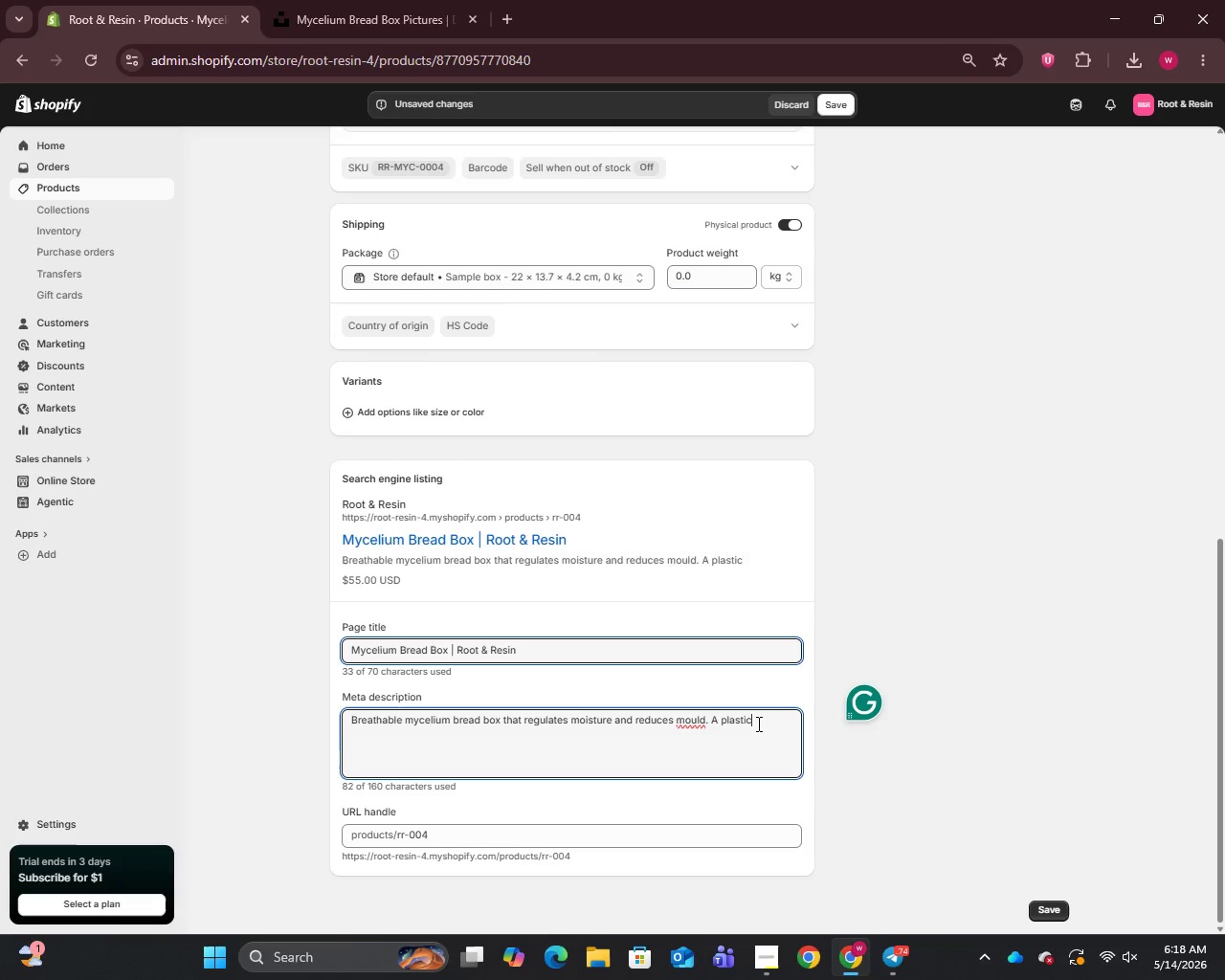 
type(-free alternative)
 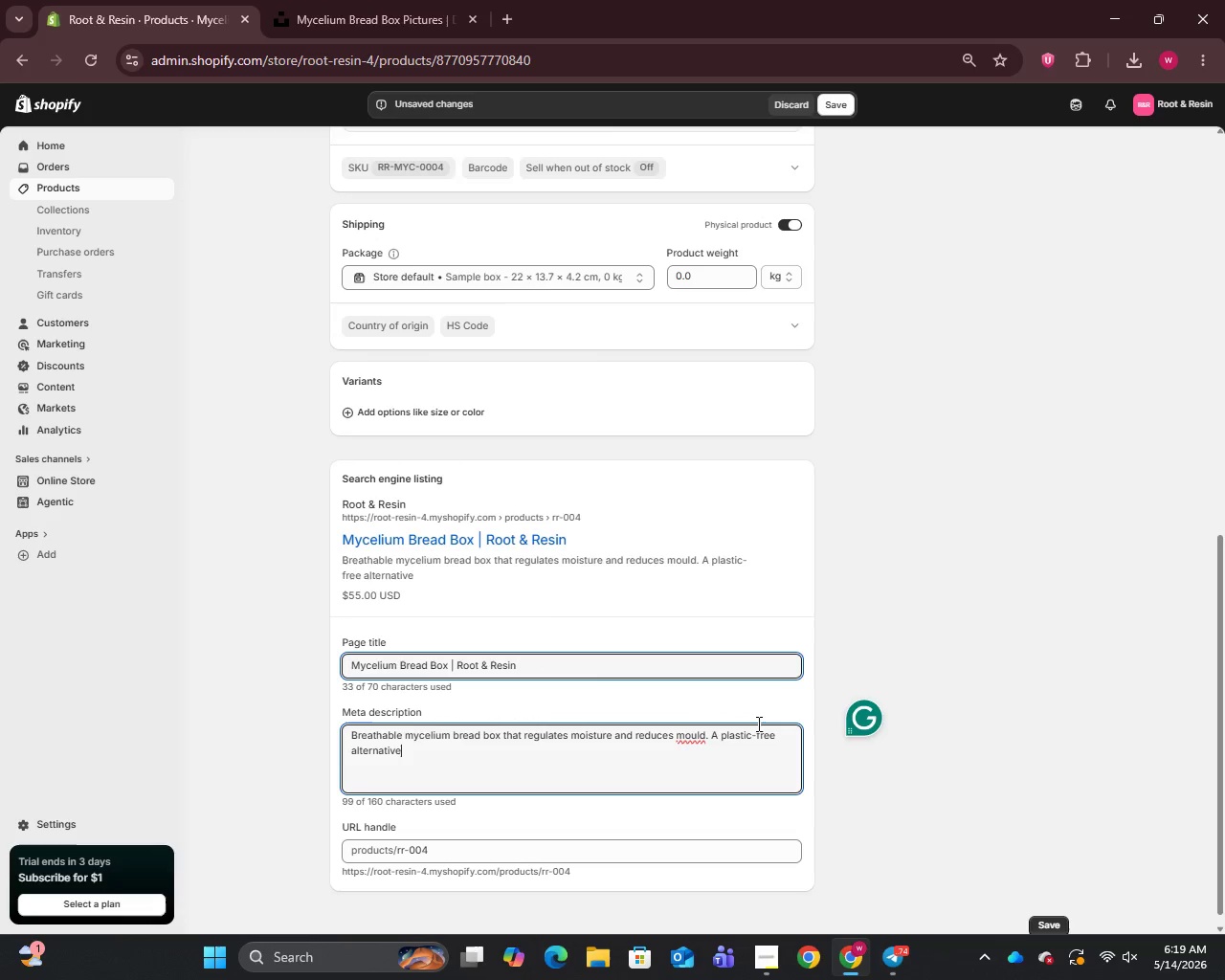 
type( for zero-waste kitchens by Root & Resin.)
 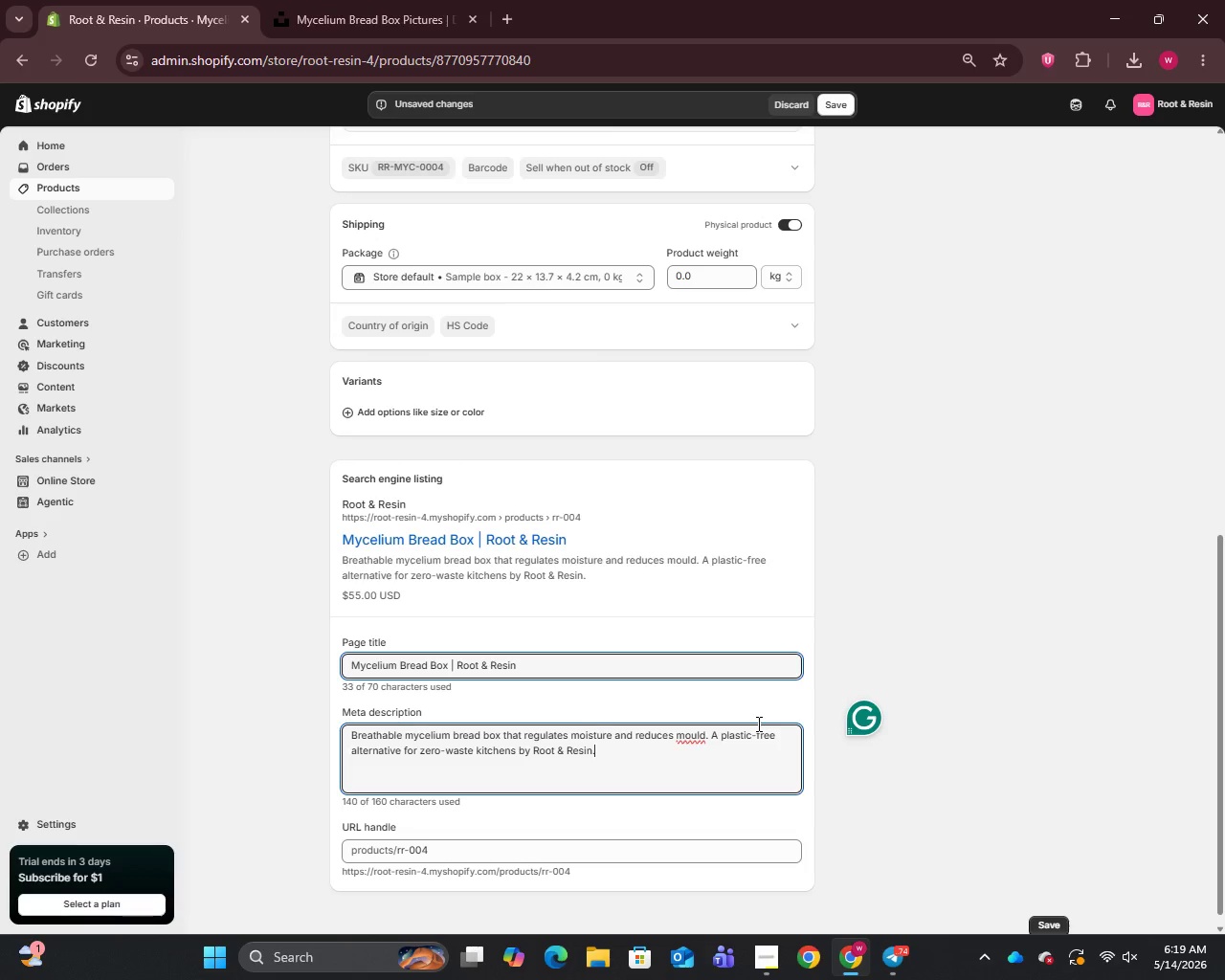 
left_click([838, 102])
 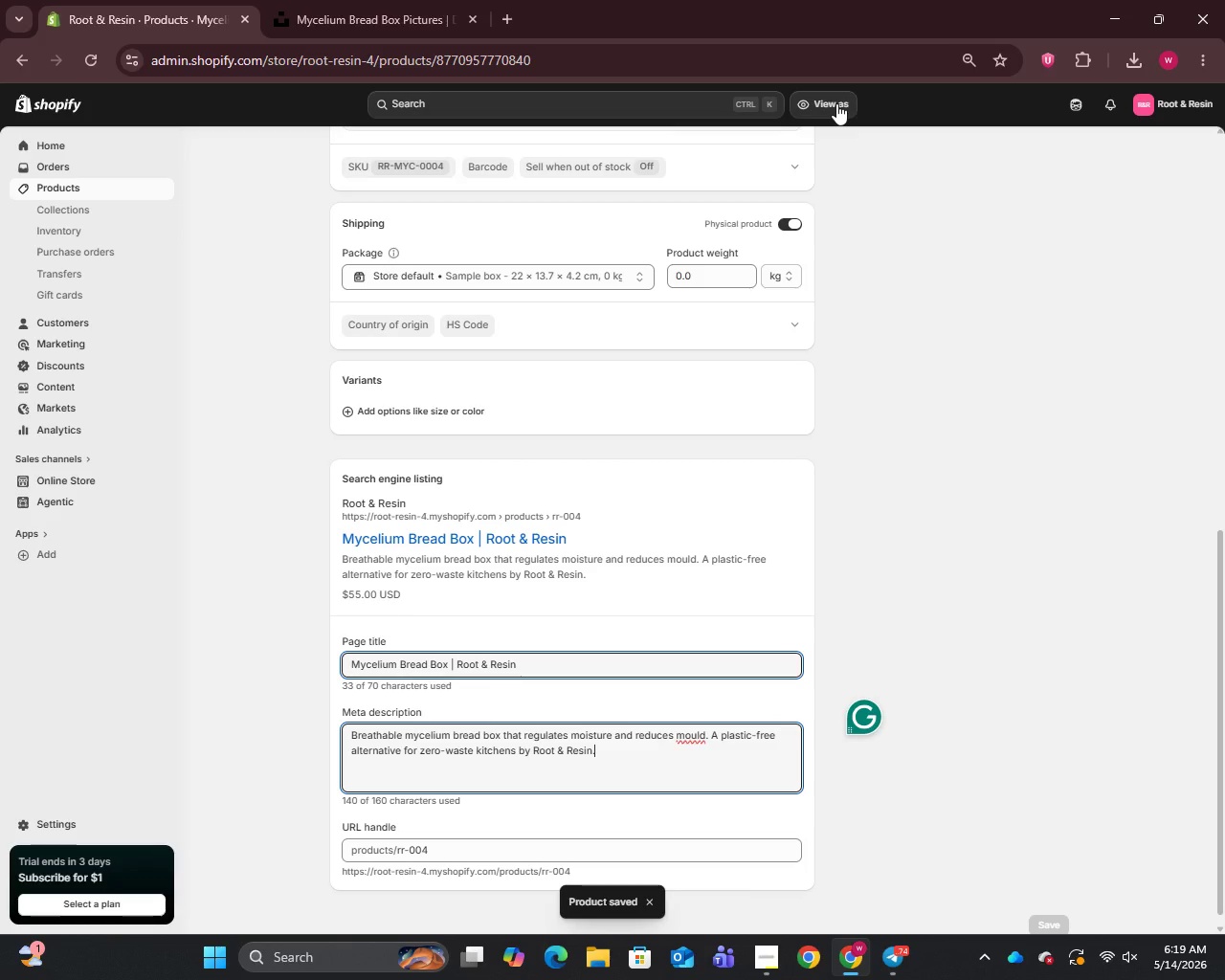 
wait(6.61)
 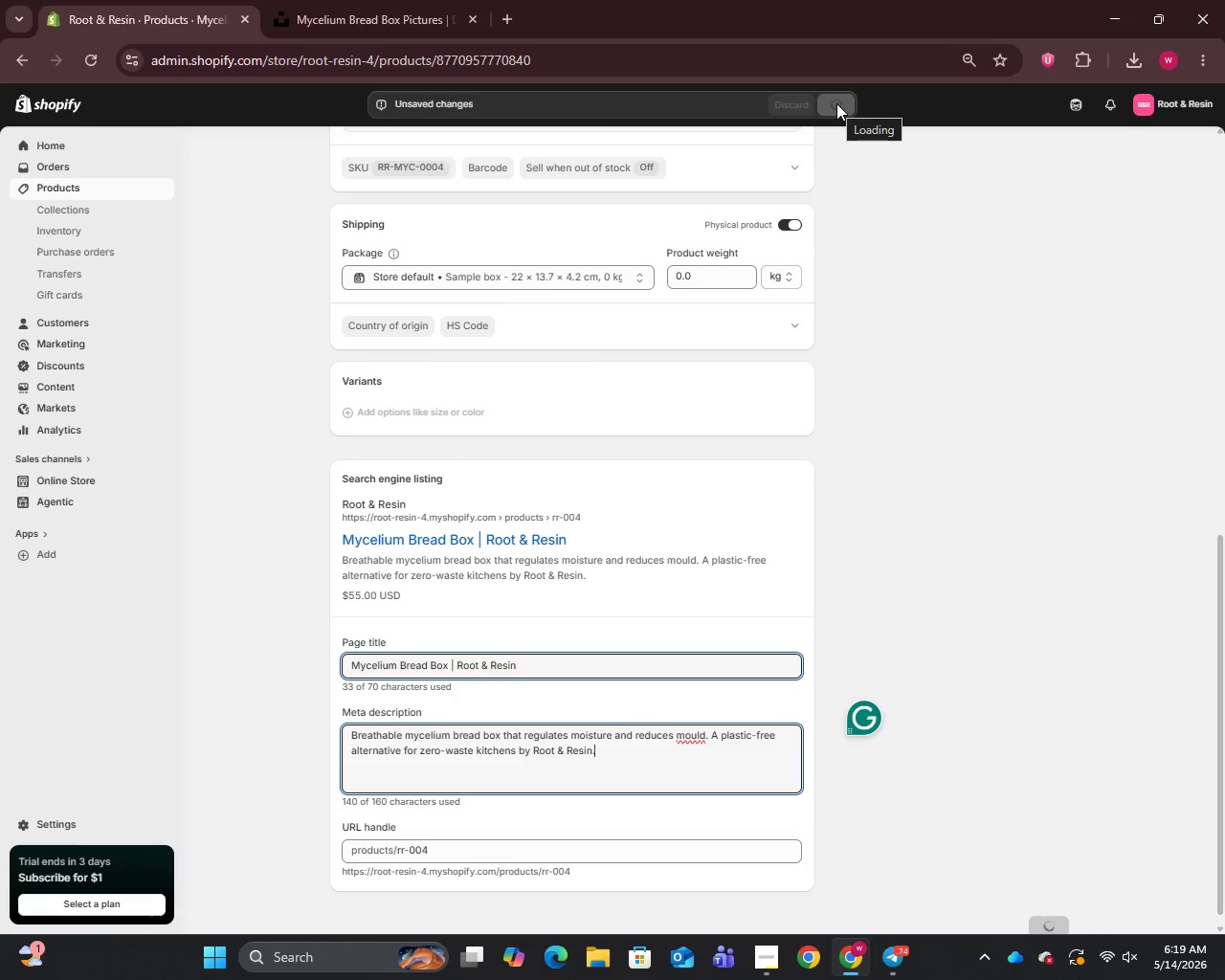 
left_click([70, 189])
 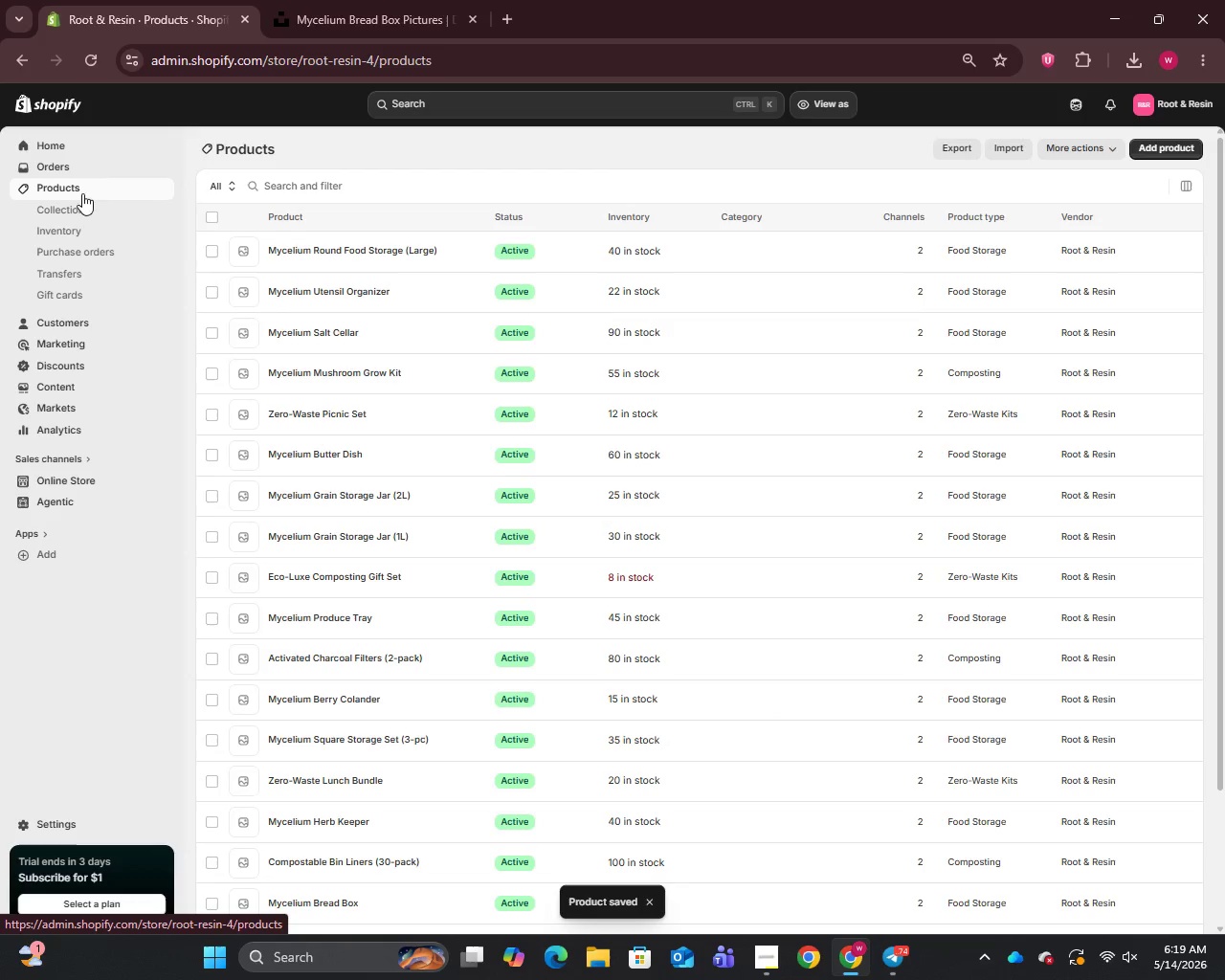 
scroll: coordinate [357, 617], scroll_direction: down, amount: 9.0
 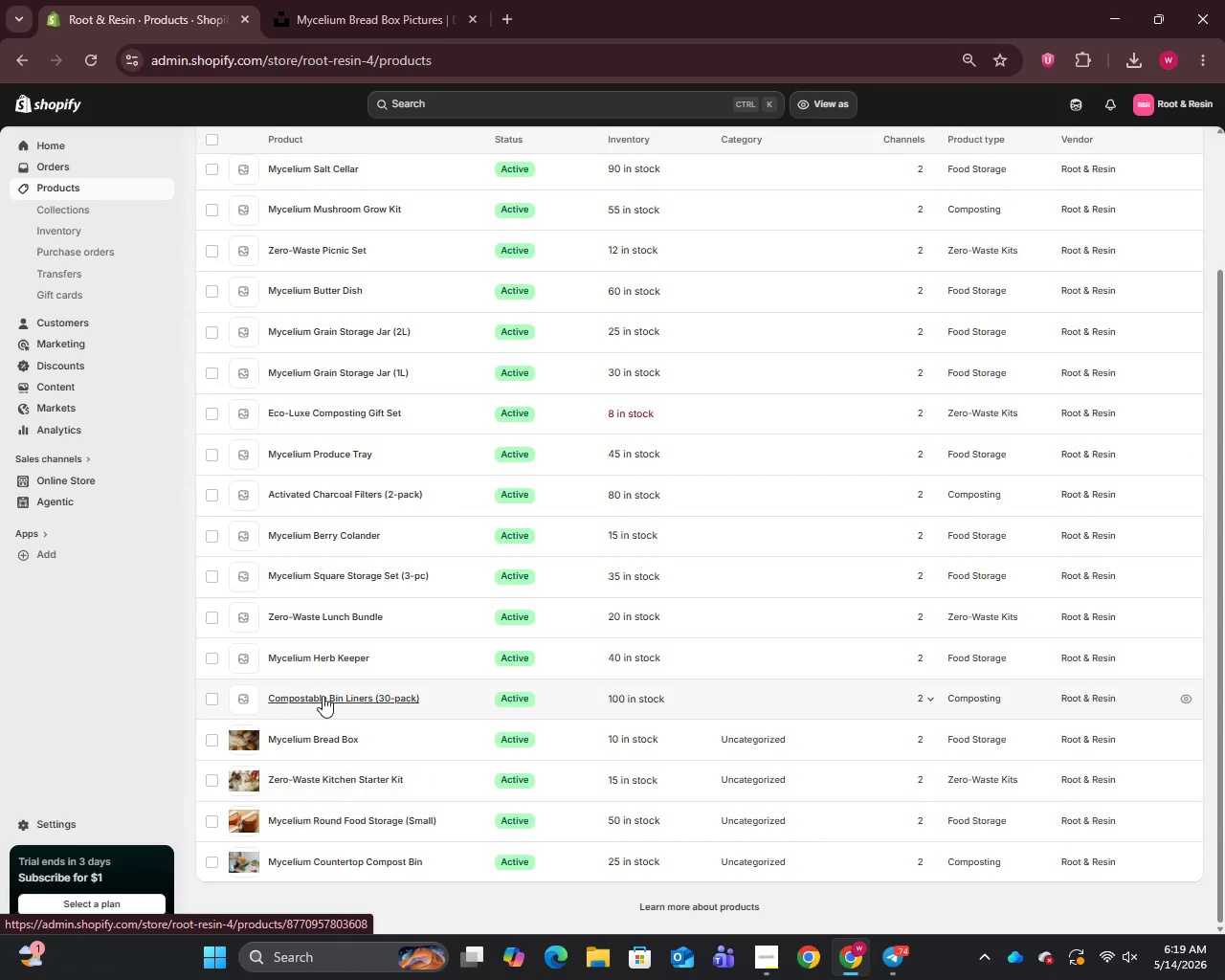 
left_click([323, 696])
 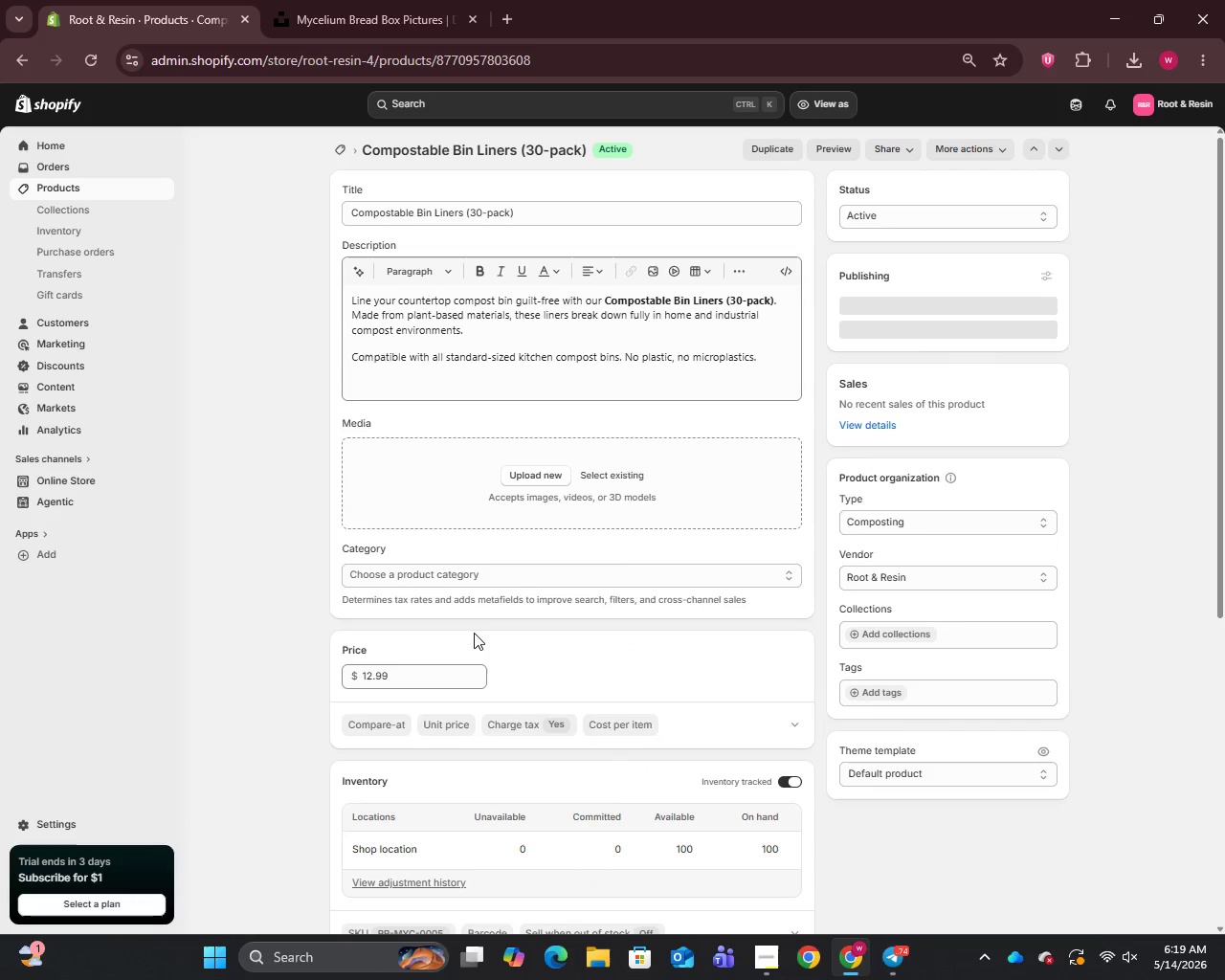 
scroll: coordinate [596, 625], scroll_direction: down, amount: 10.0
 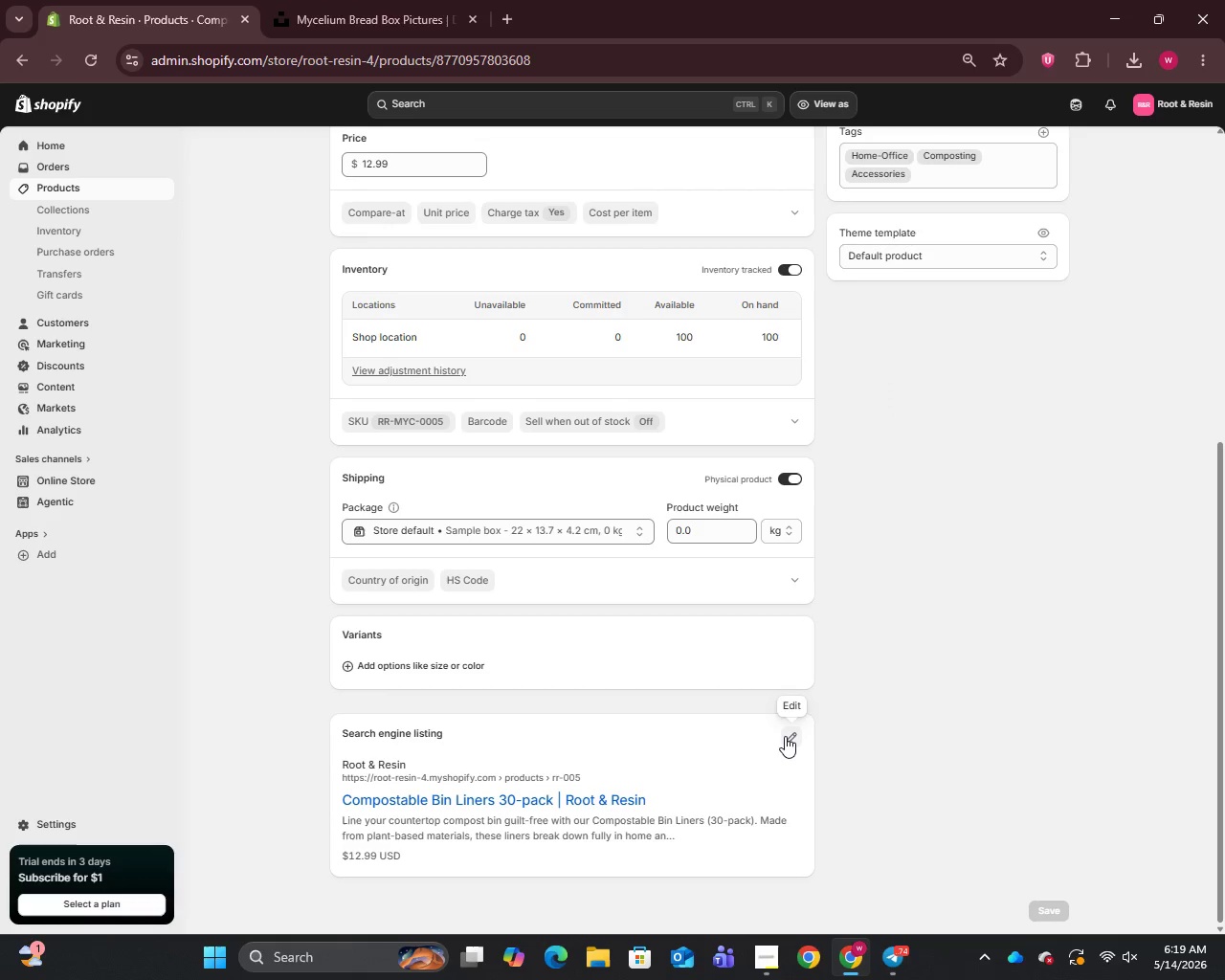 
left_click([785, 736])
 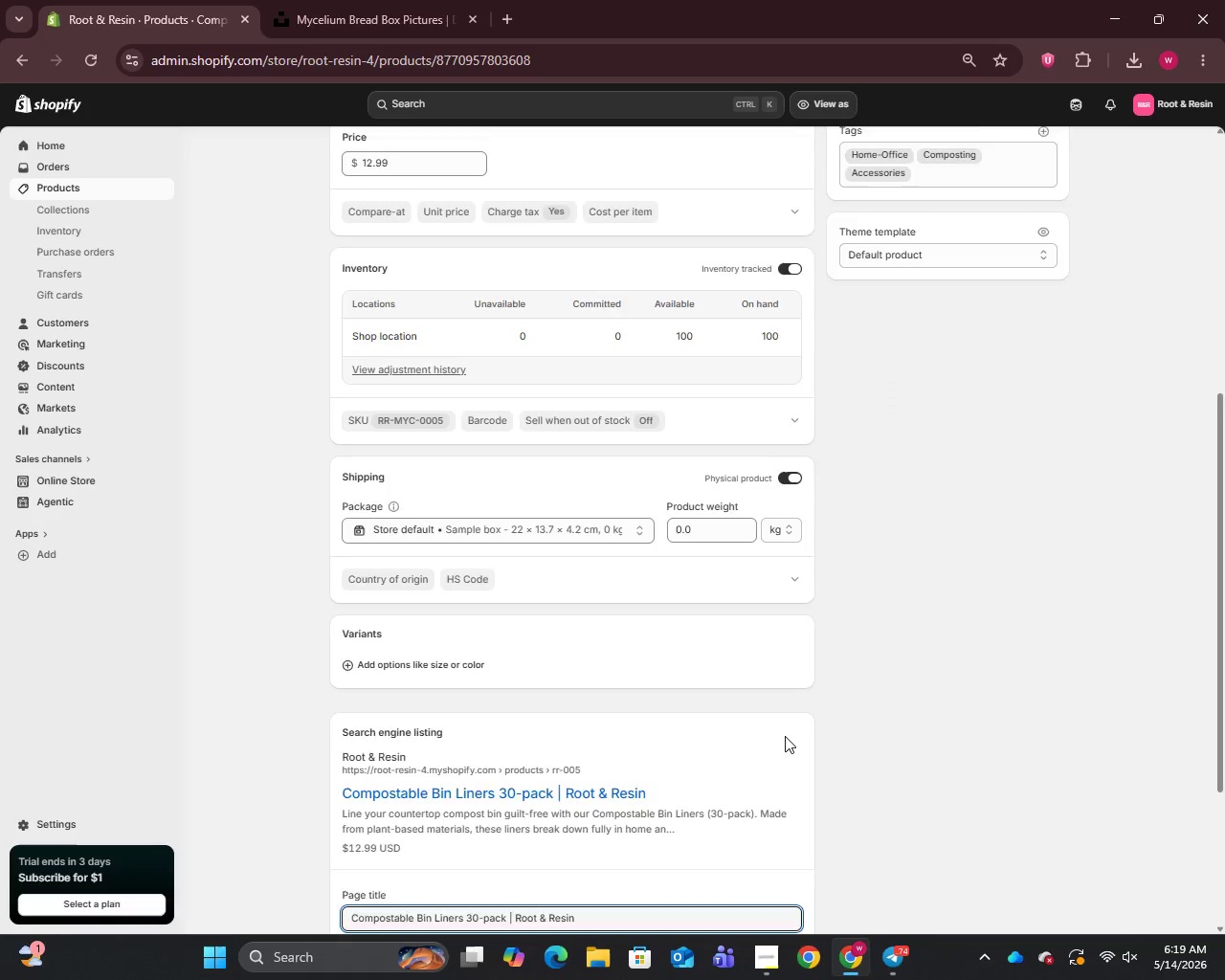 
scroll: coordinate [785, 735], scroll_direction: down, amount: 4.0
 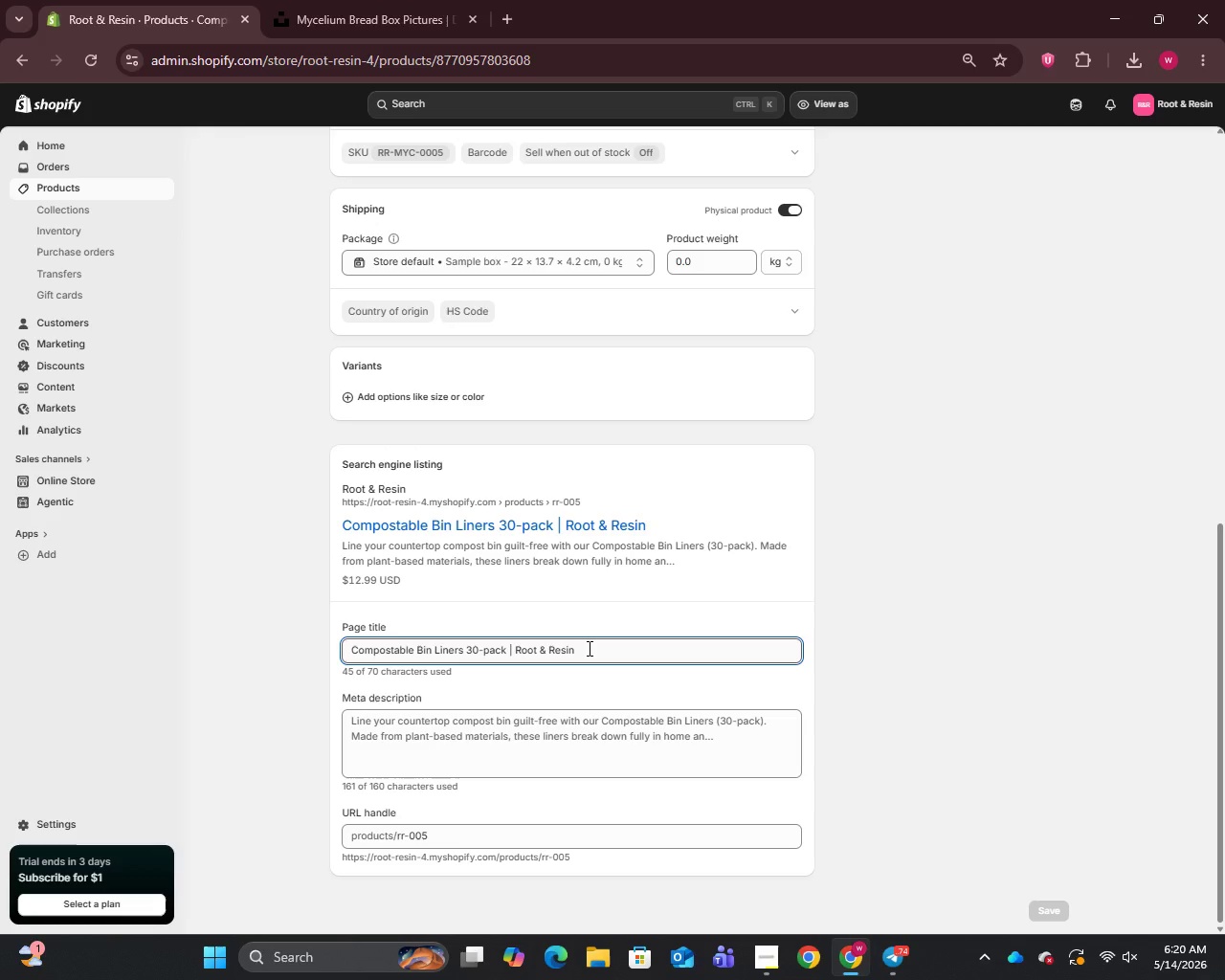 
wait(19.39)
 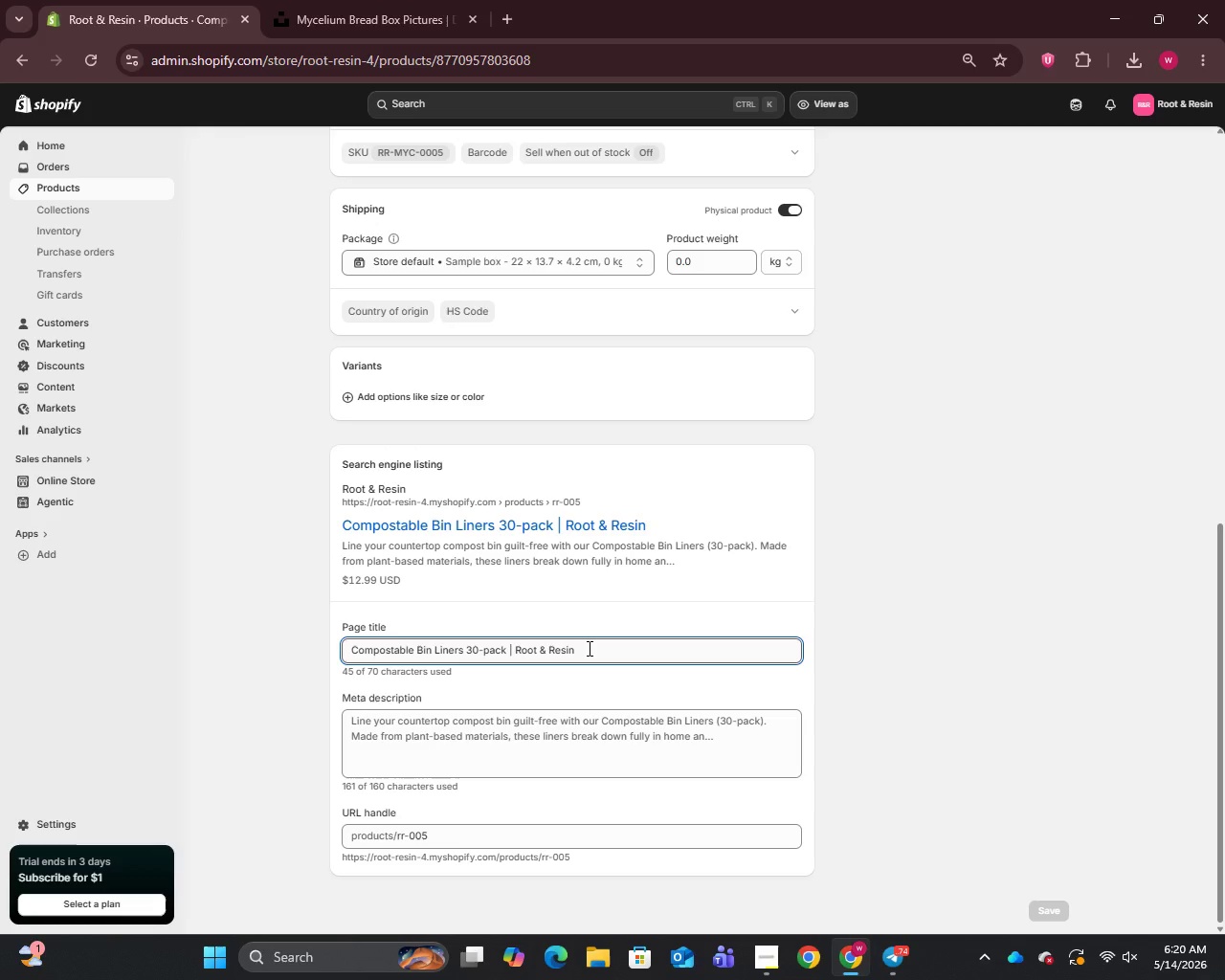 
left_click_drag(start_coordinate=[588, 648], to_coordinate=[533, 646])
 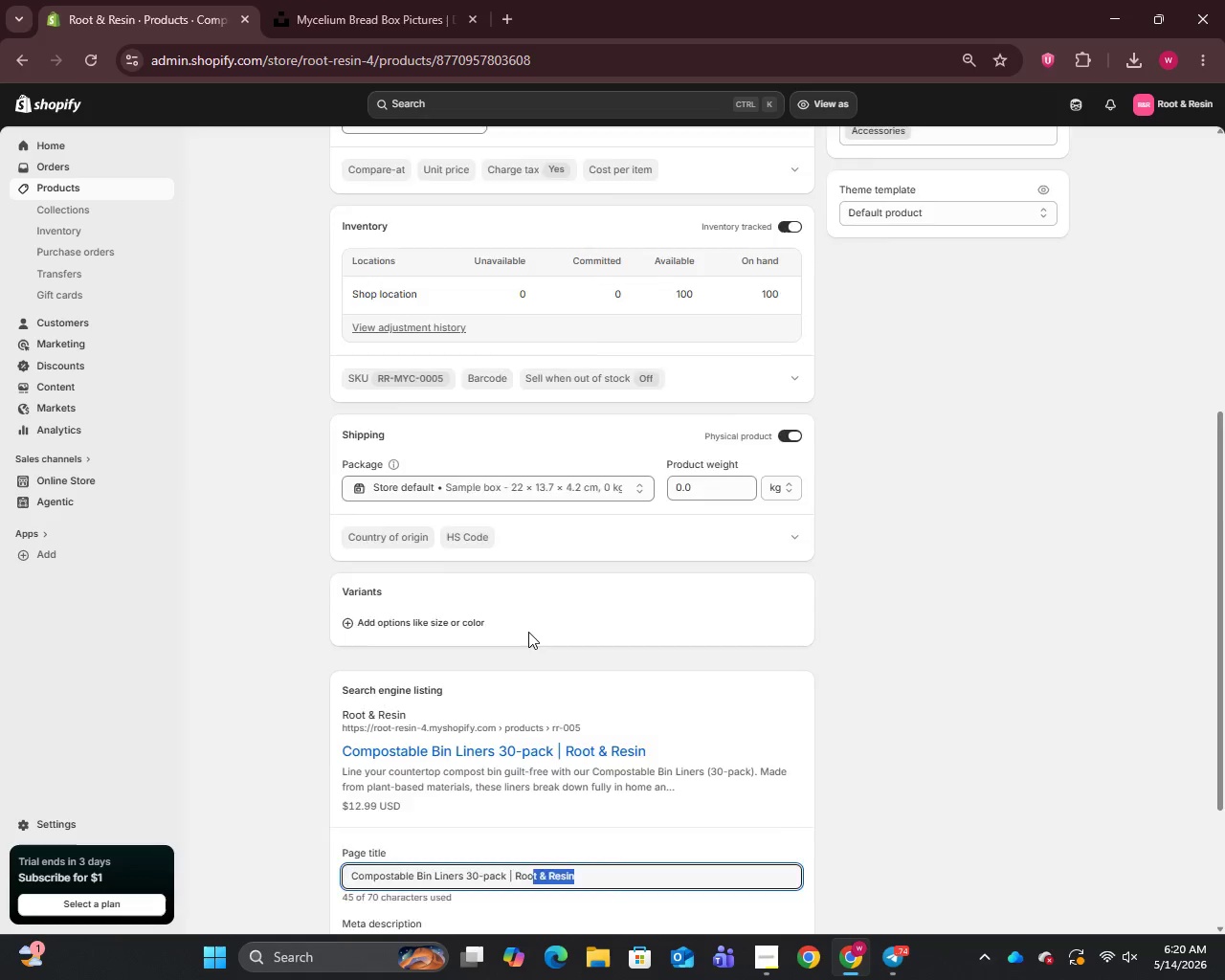 
scroll: coordinate [528, 632], scroll_direction: up, amount: 15.0
 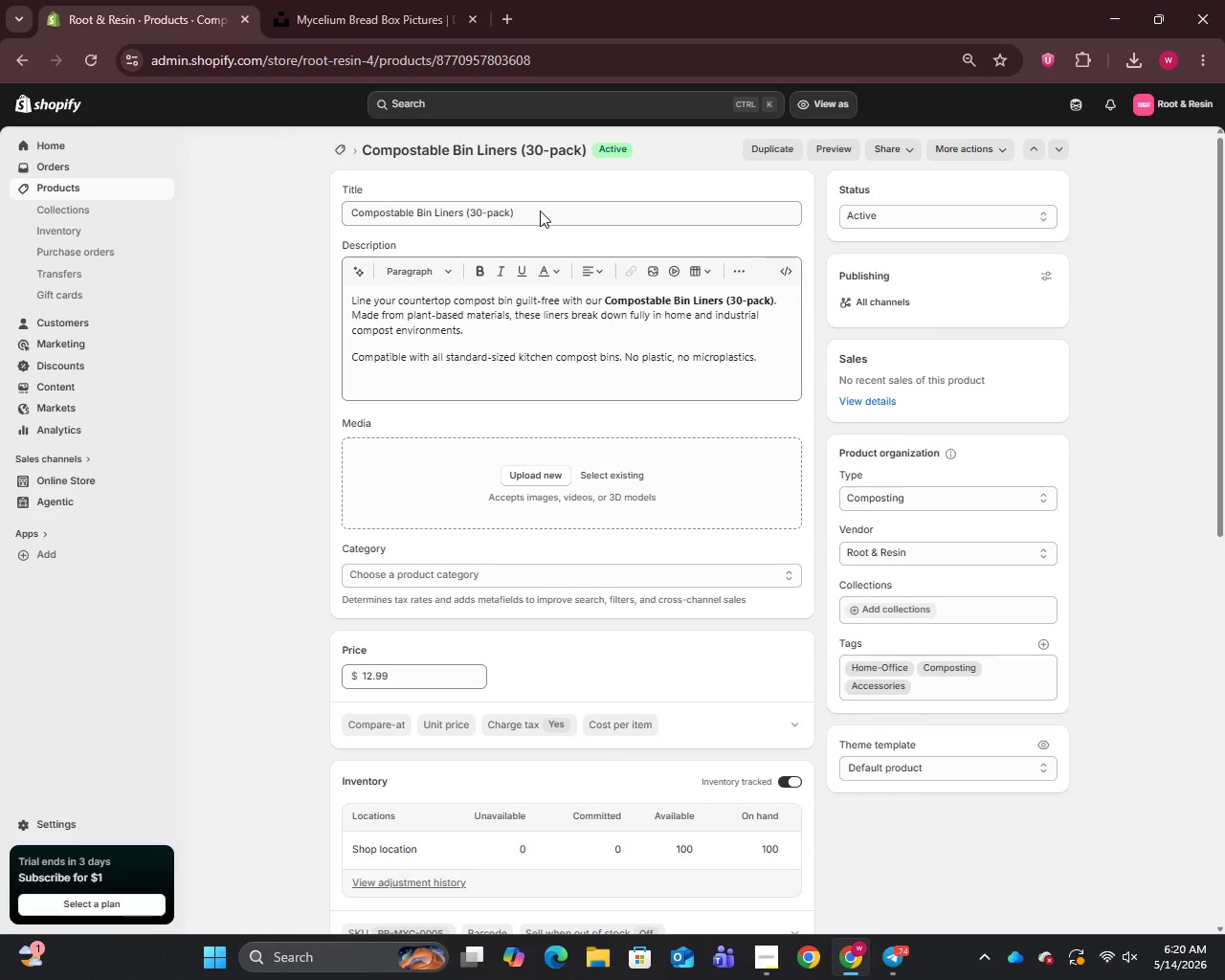 
left_click_drag(start_coordinate=[539, 211], to_coordinate=[321, 228])
 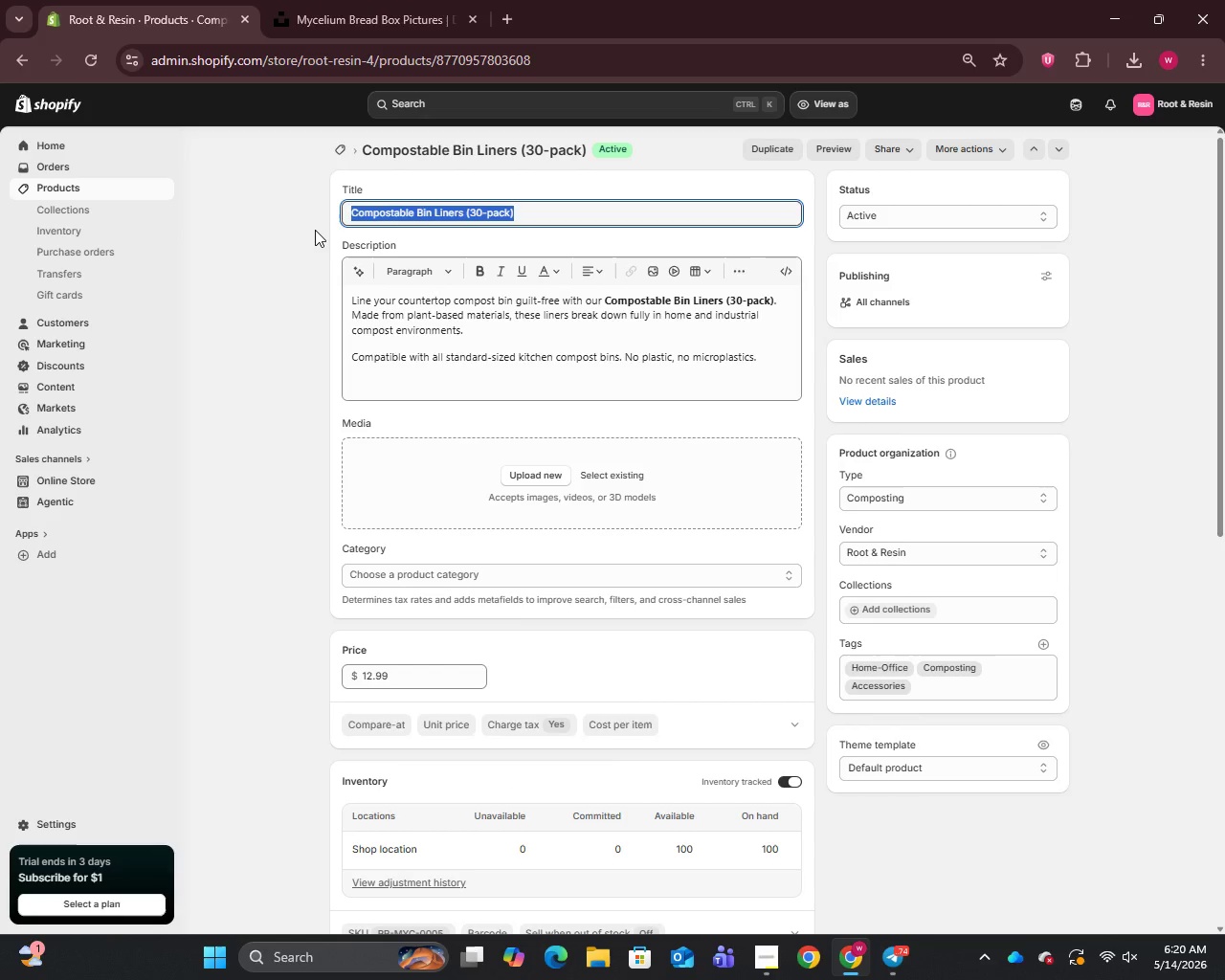 
key(Control+C)
 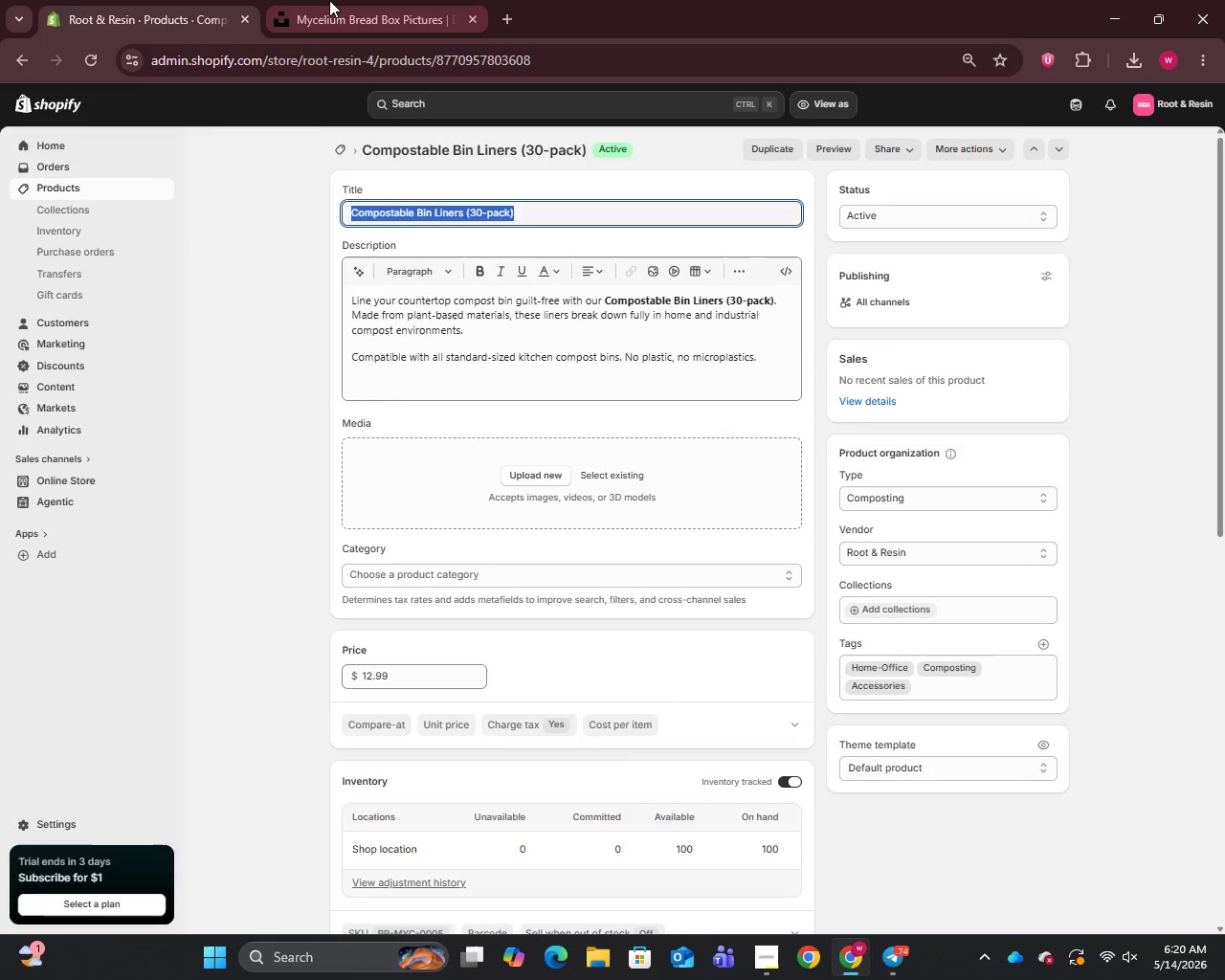 
left_click([330, 0])
 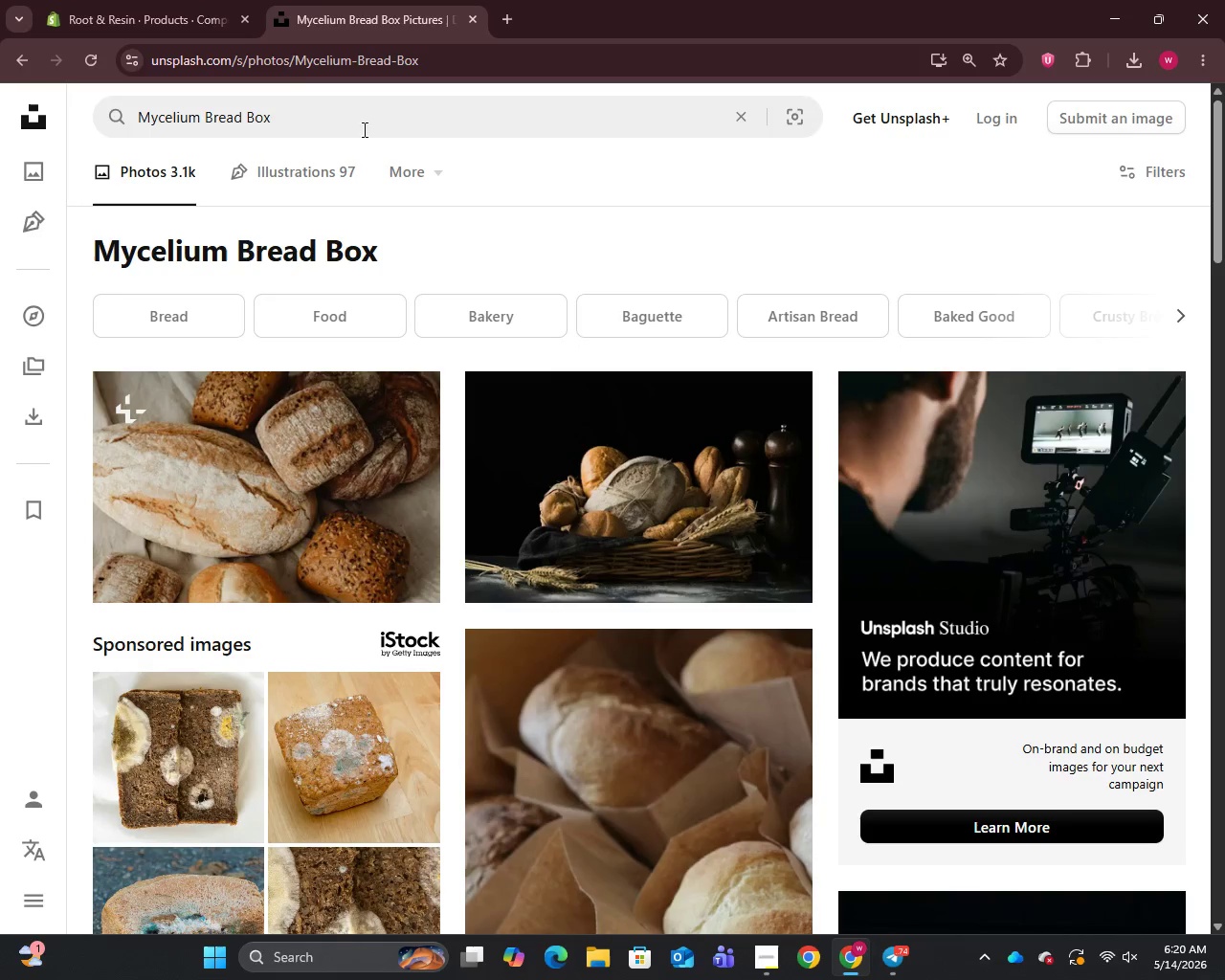 
left_click([360, 118])
 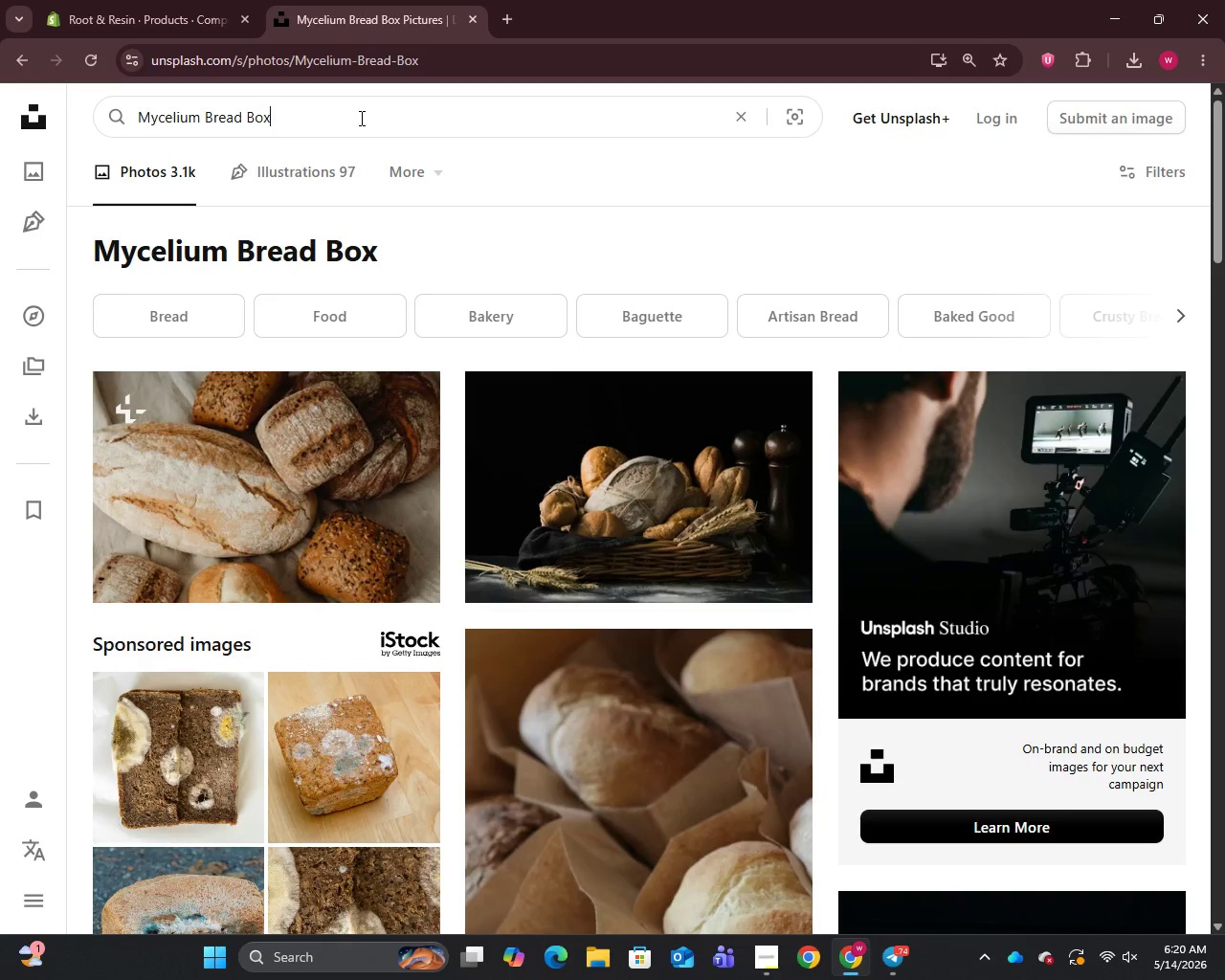 
key(Control+A)
 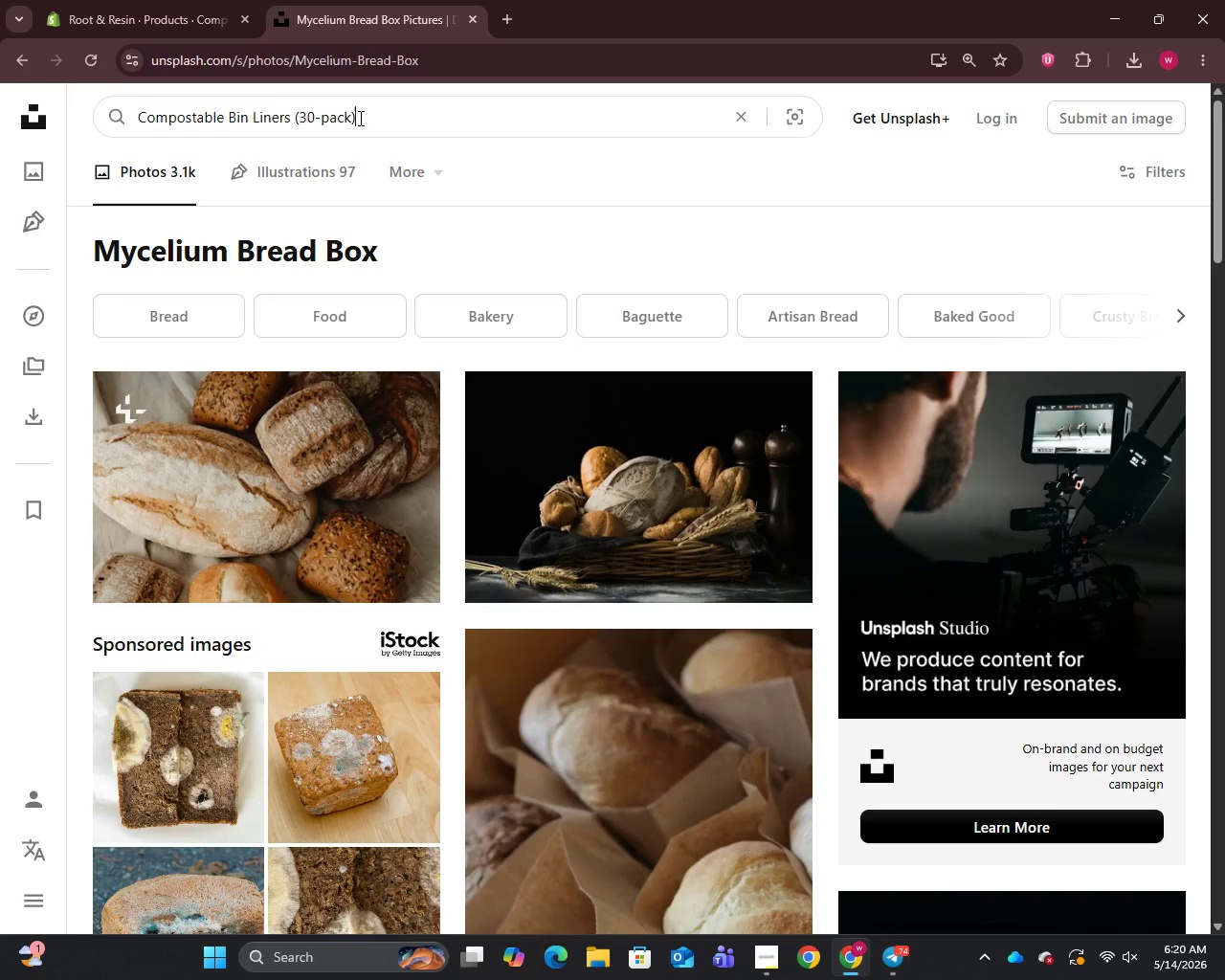 
key(Control+V)
 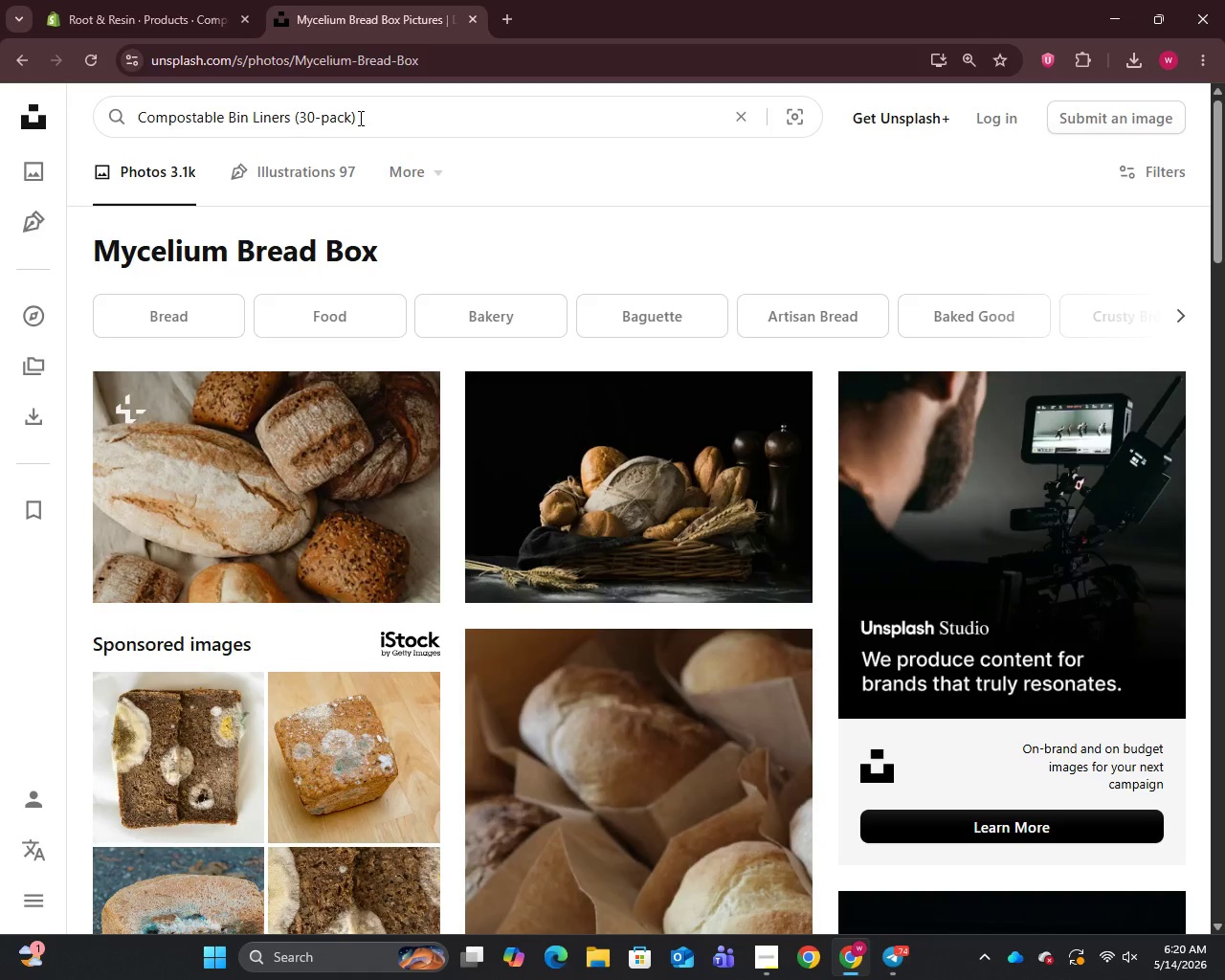 
key(Enter)
 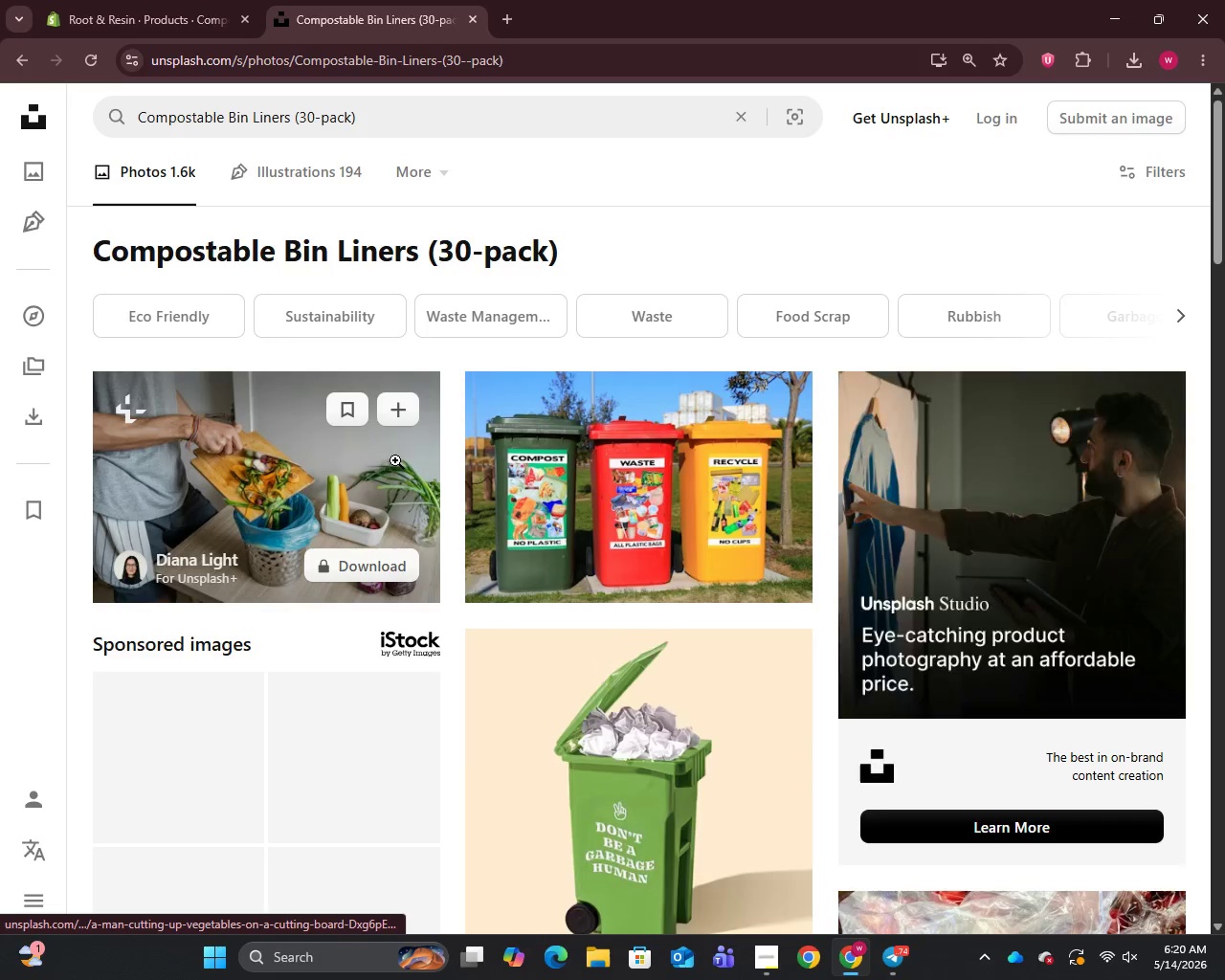 
scroll: coordinate [395, 460], scroll_direction: down, amount: 12.0
 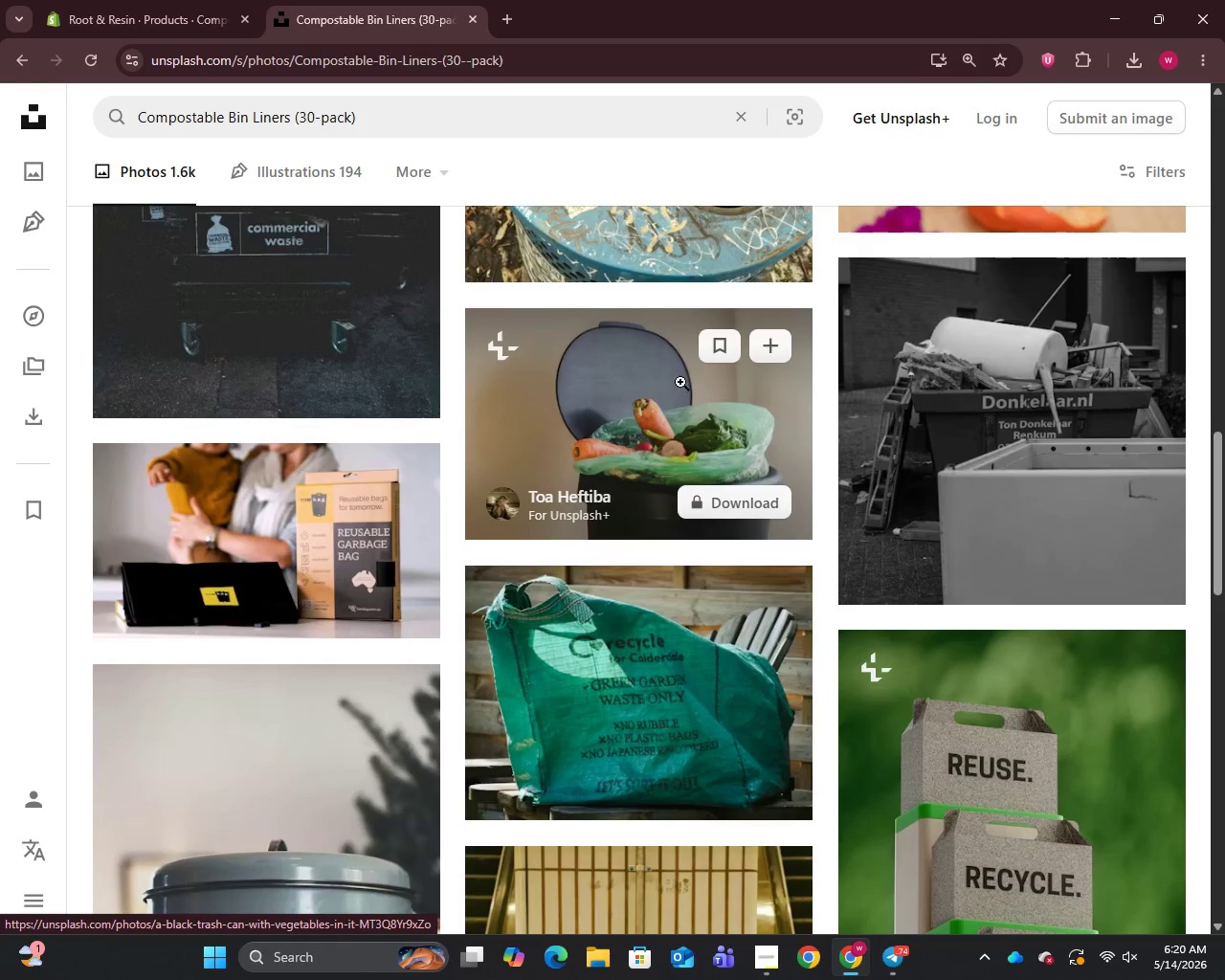 
right_click([605, 415])
 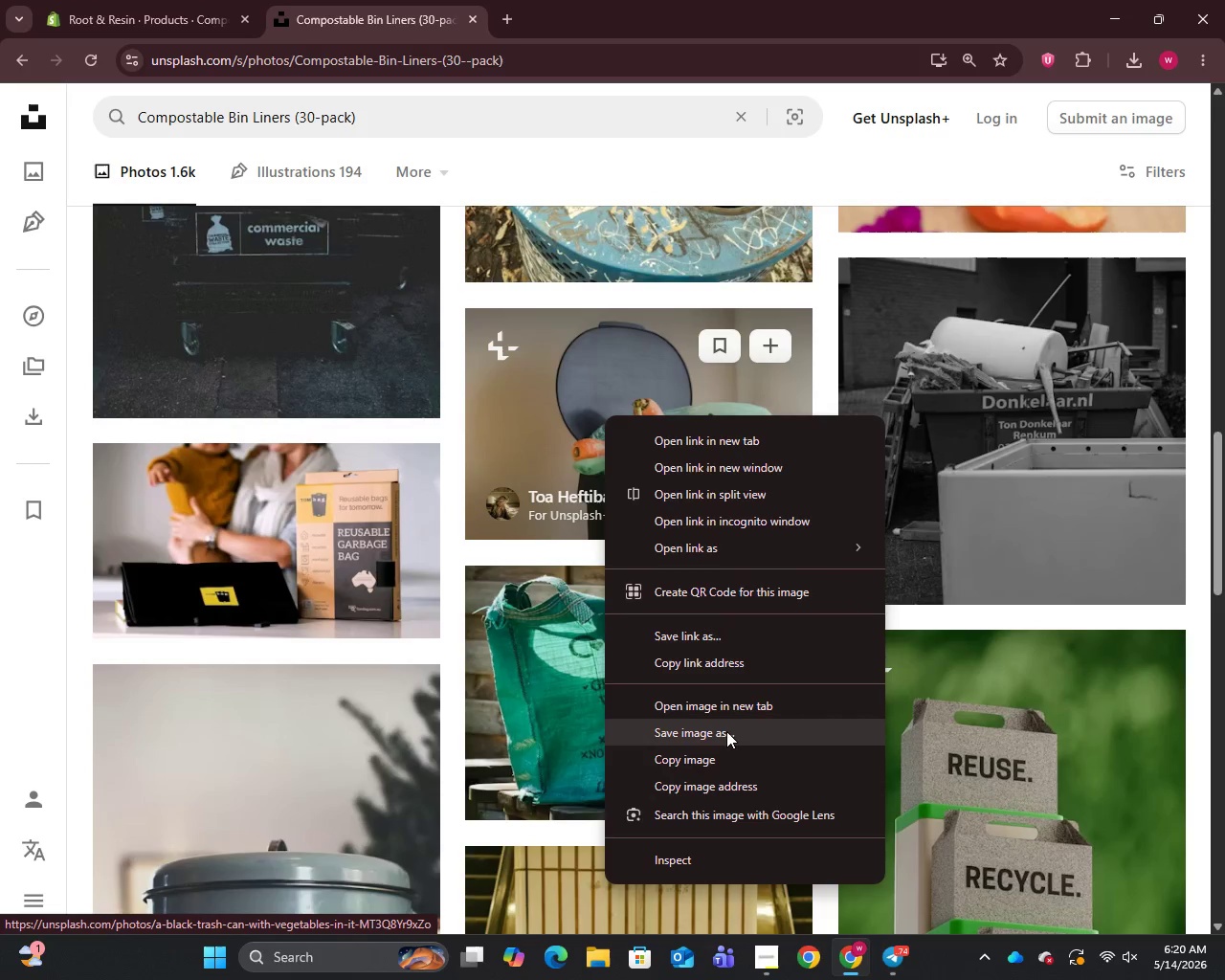 
left_click([724, 730])
 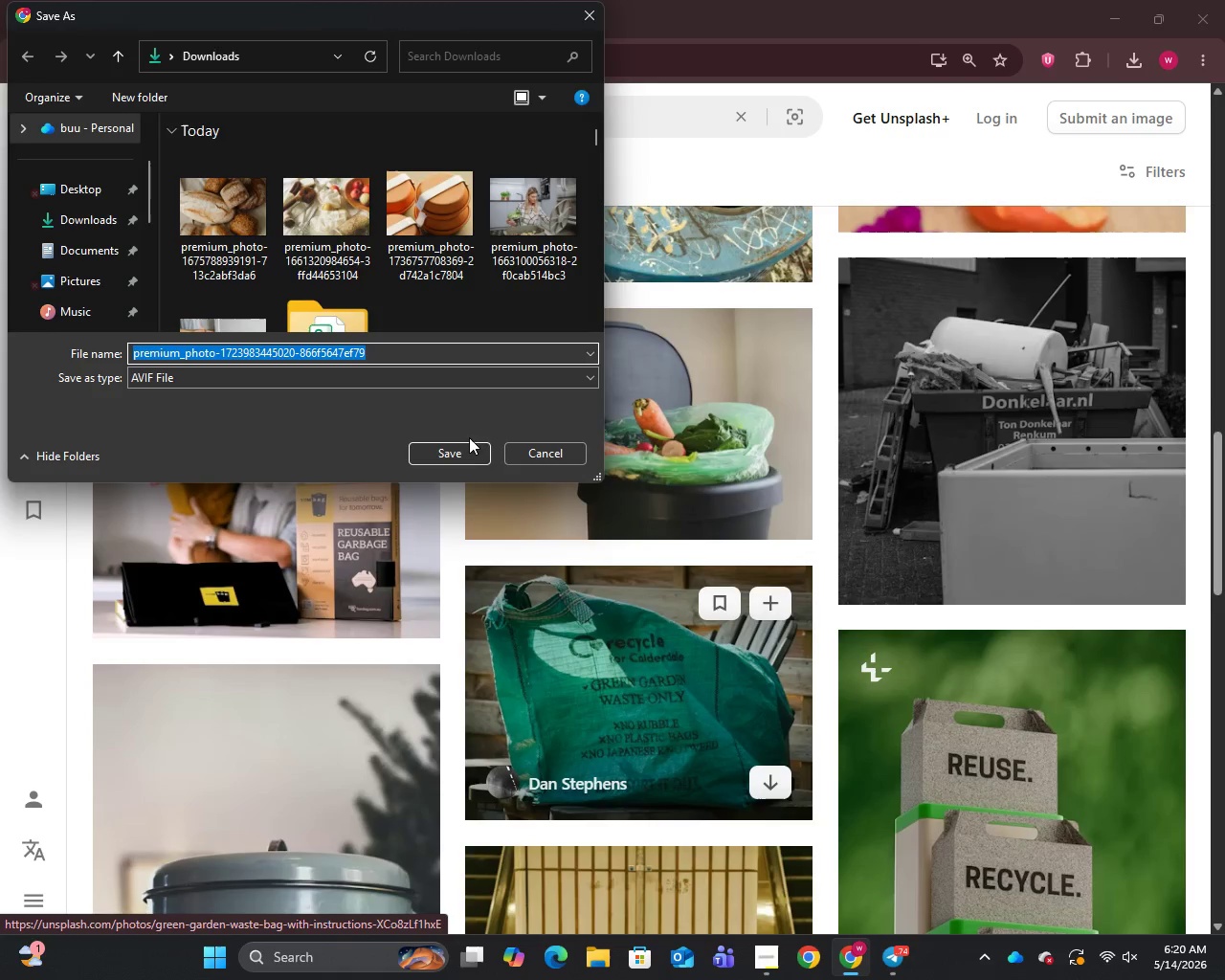 
left_click([459, 458])
 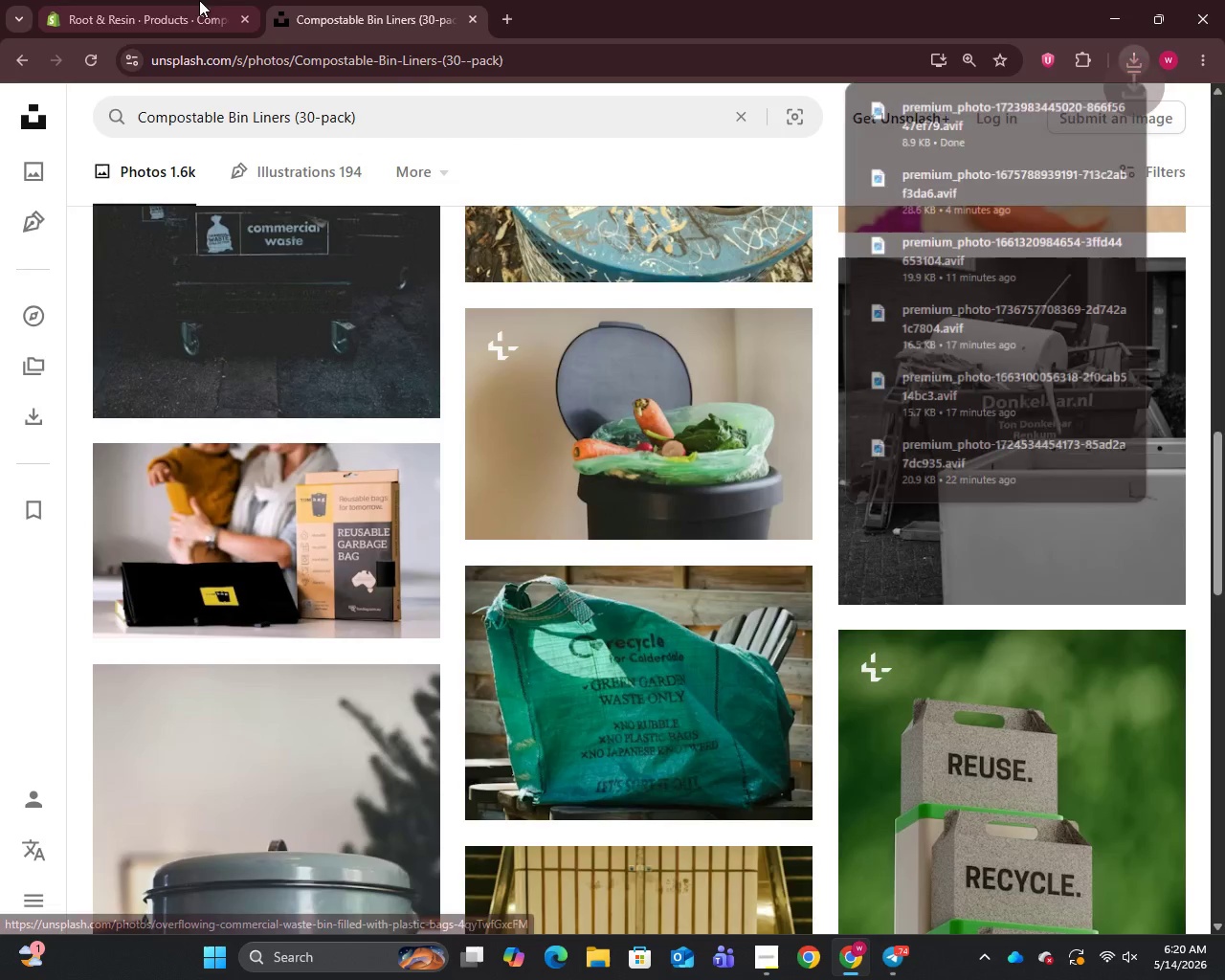 
left_click([178, 0])
 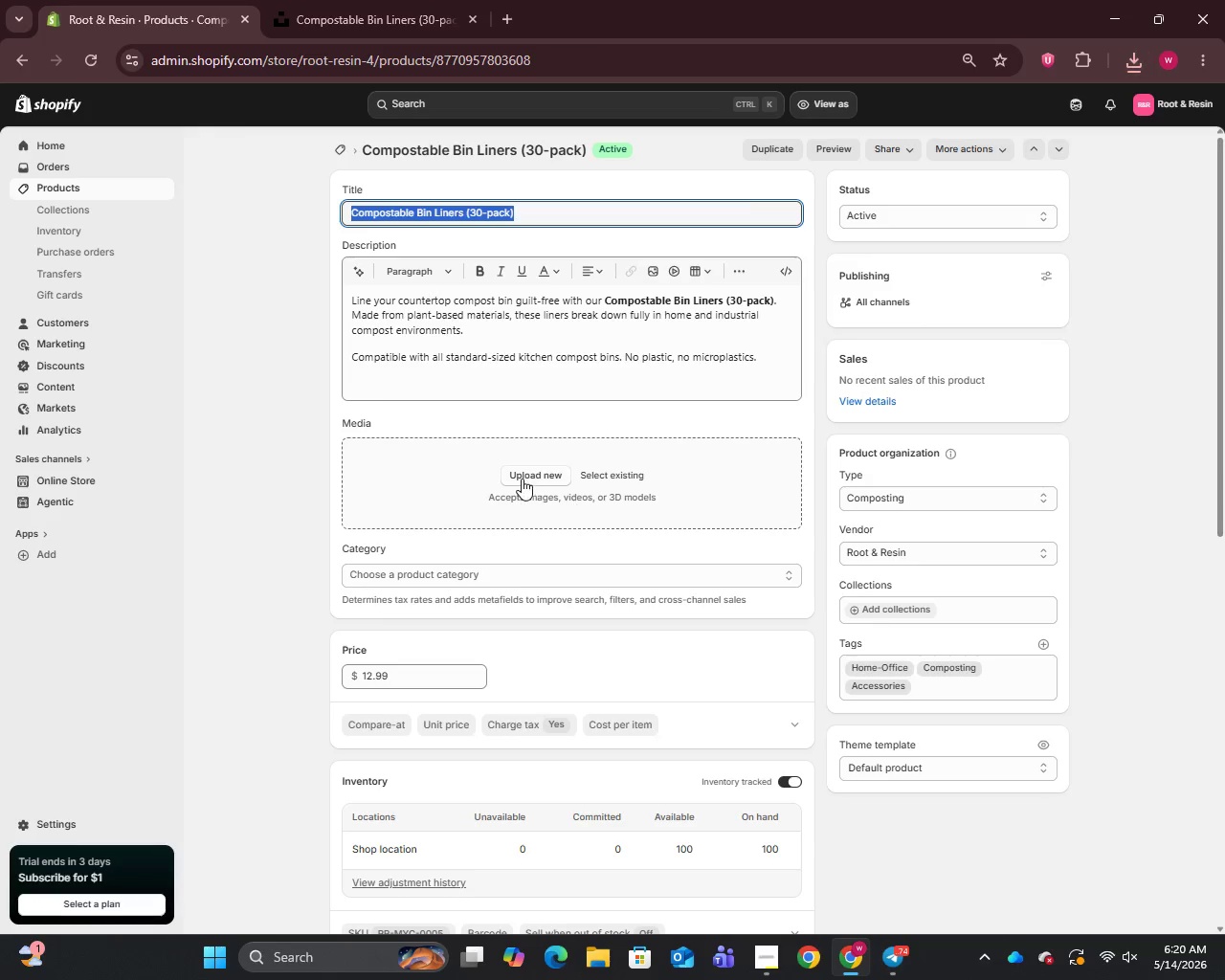 
left_click([522, 478])
 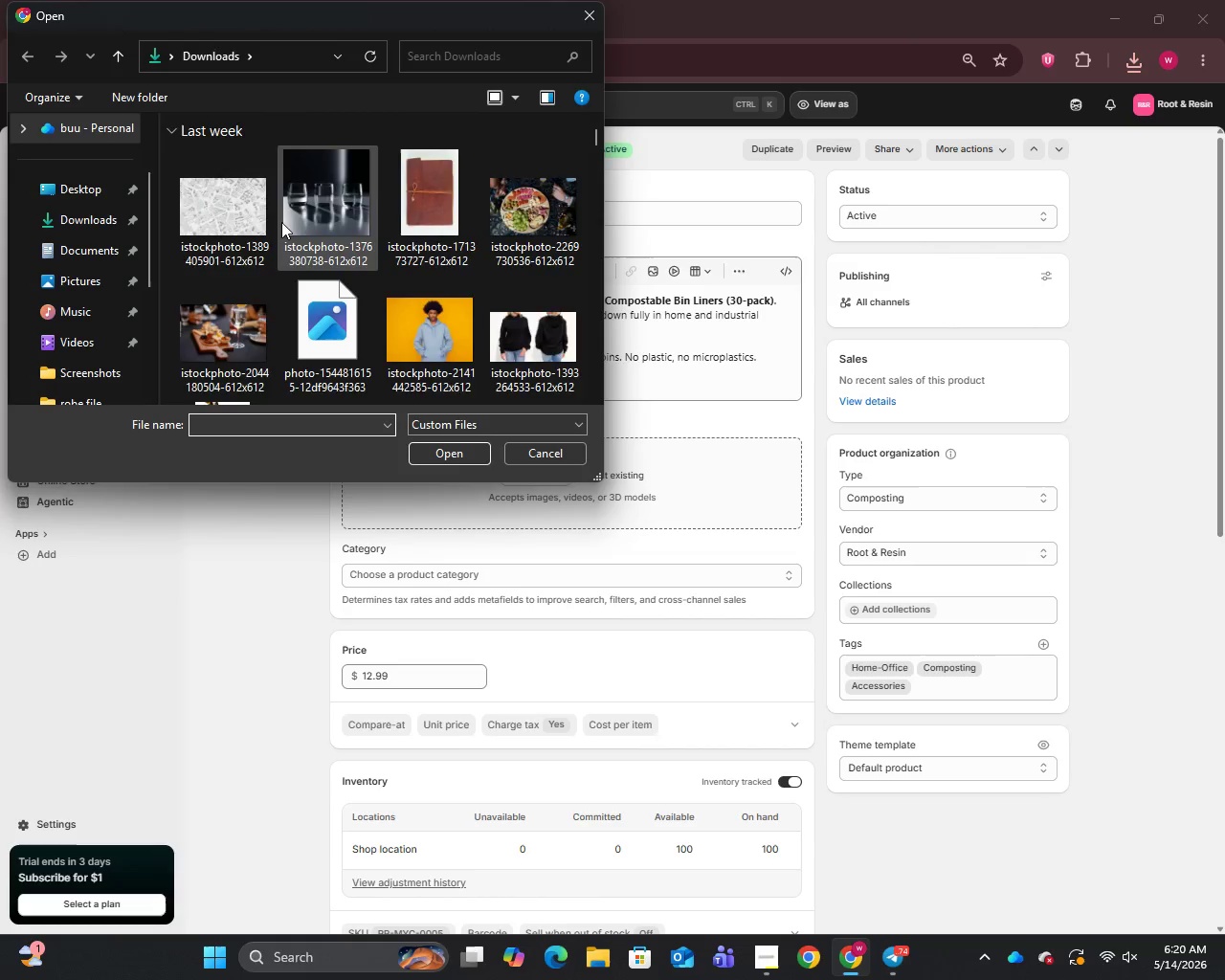 
left_click([248, 222])
 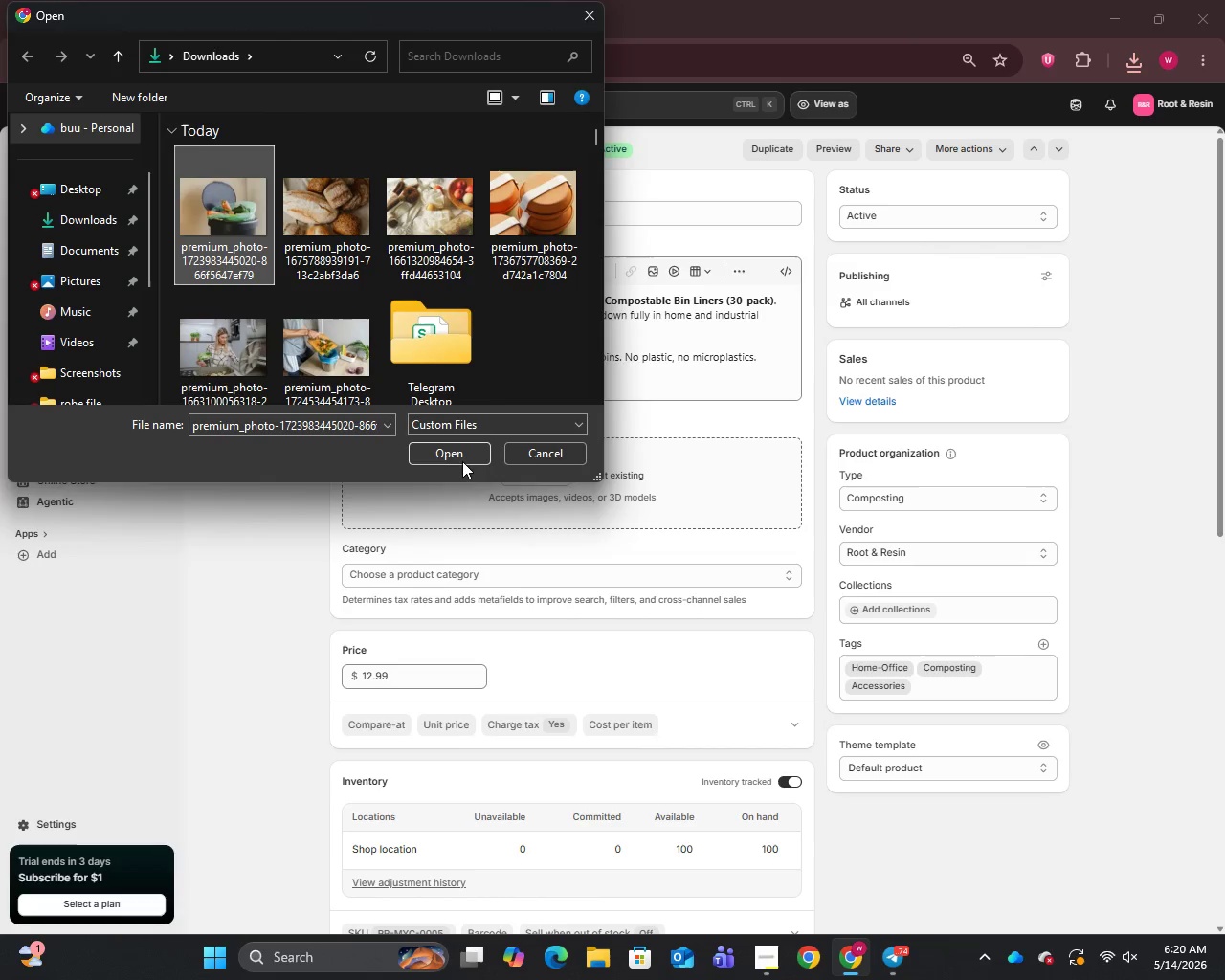 
left_click([454, 452])
 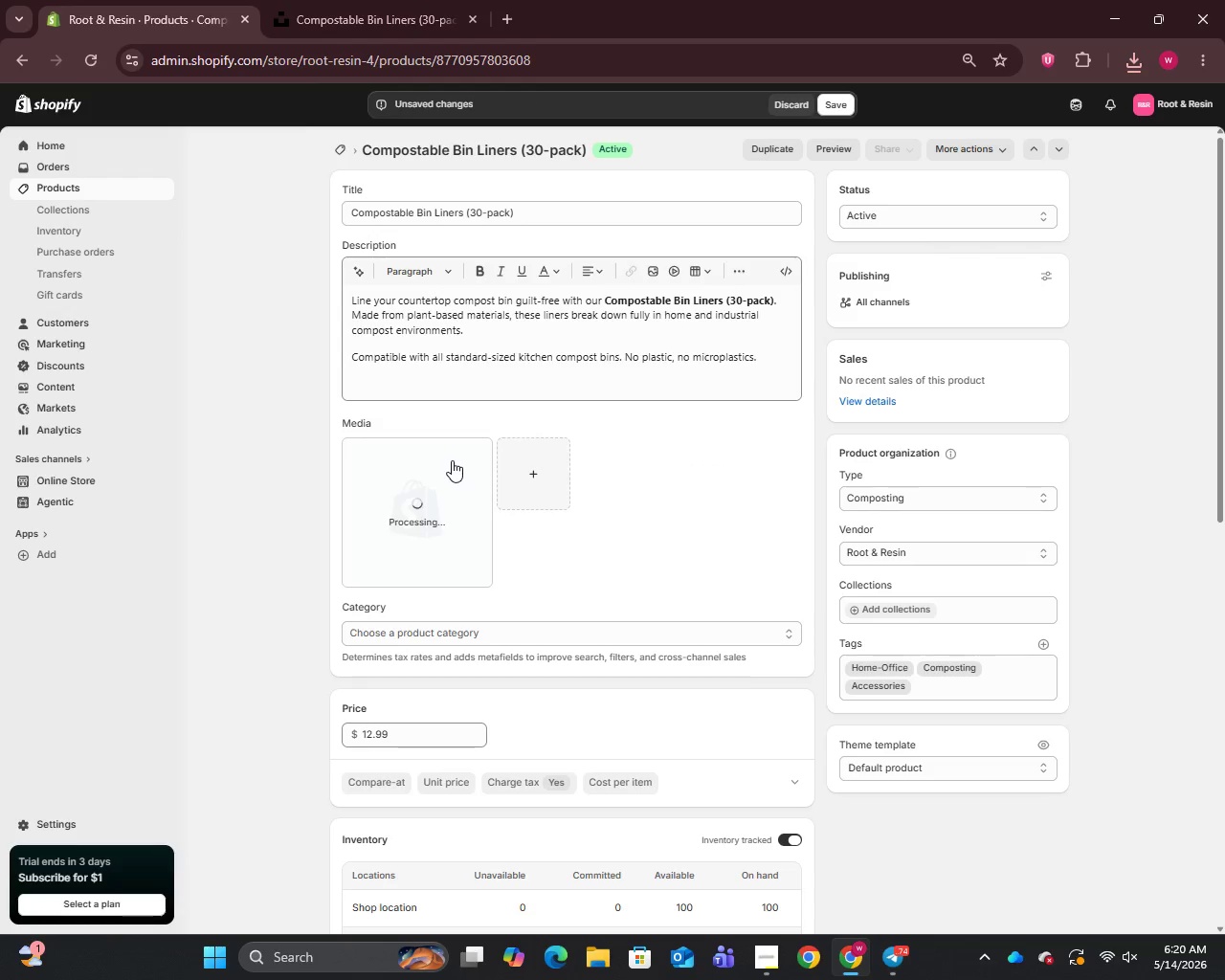 
wait(5.97)
 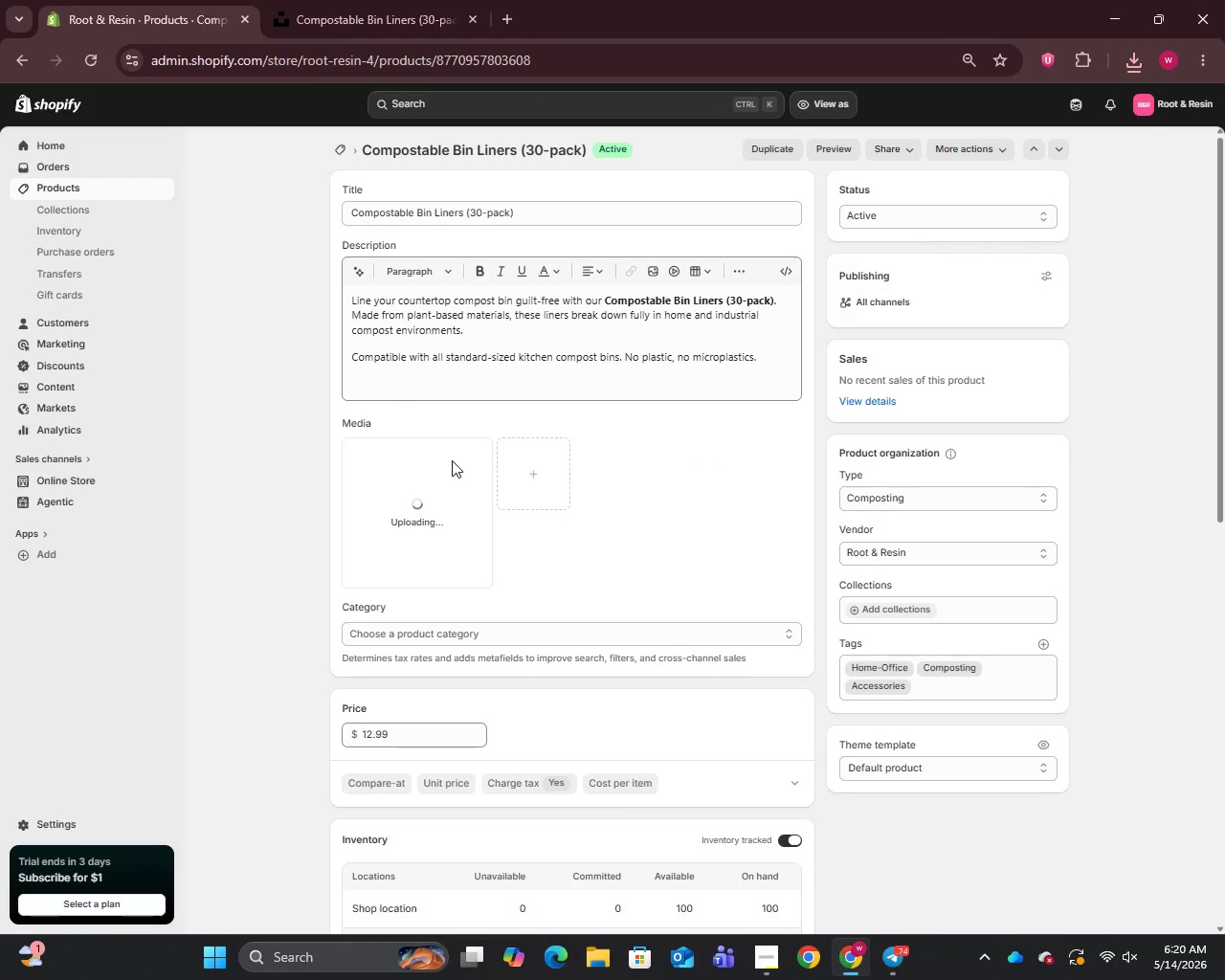 
left_click([430, 504])
 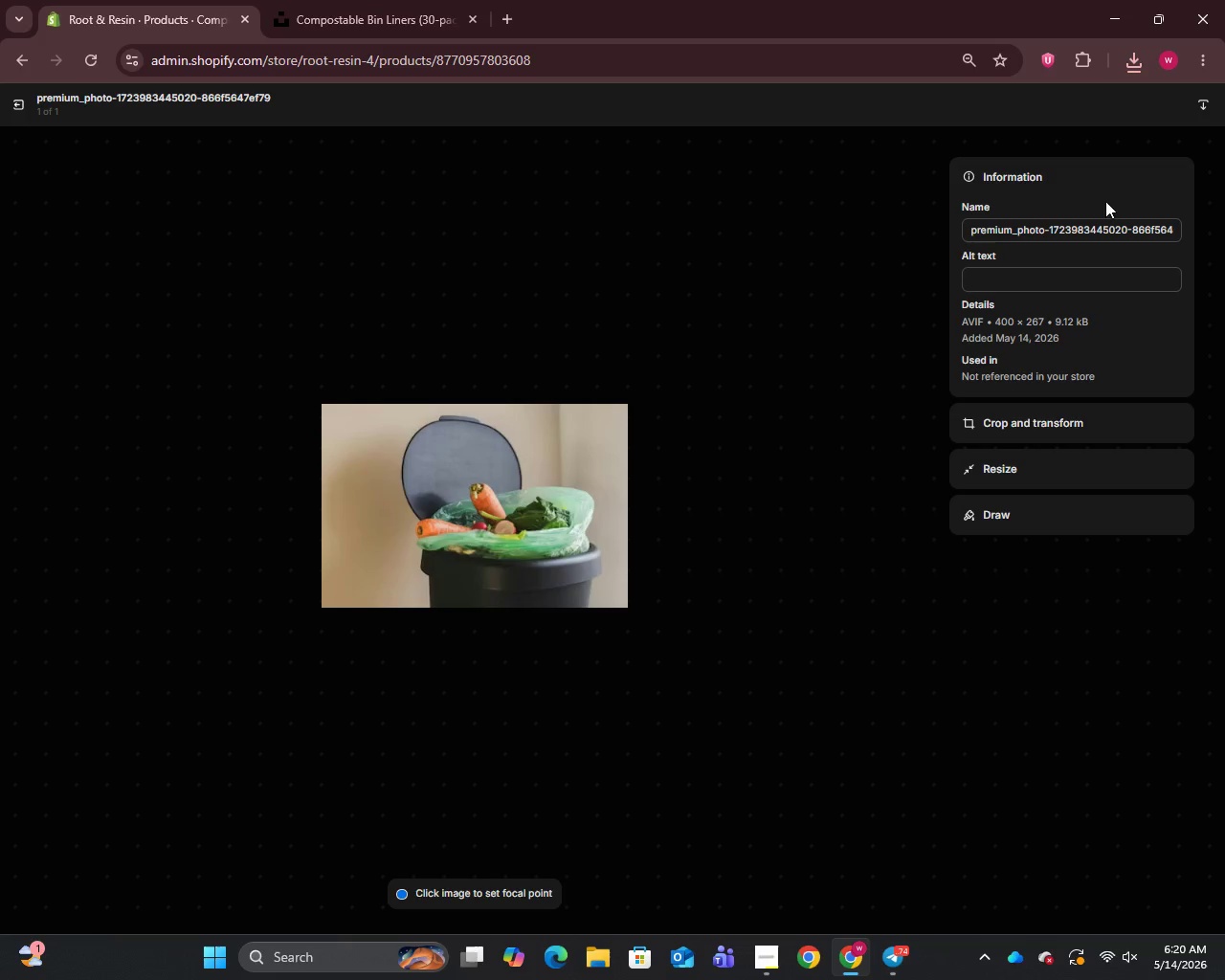 
left_click([1022, 232])
 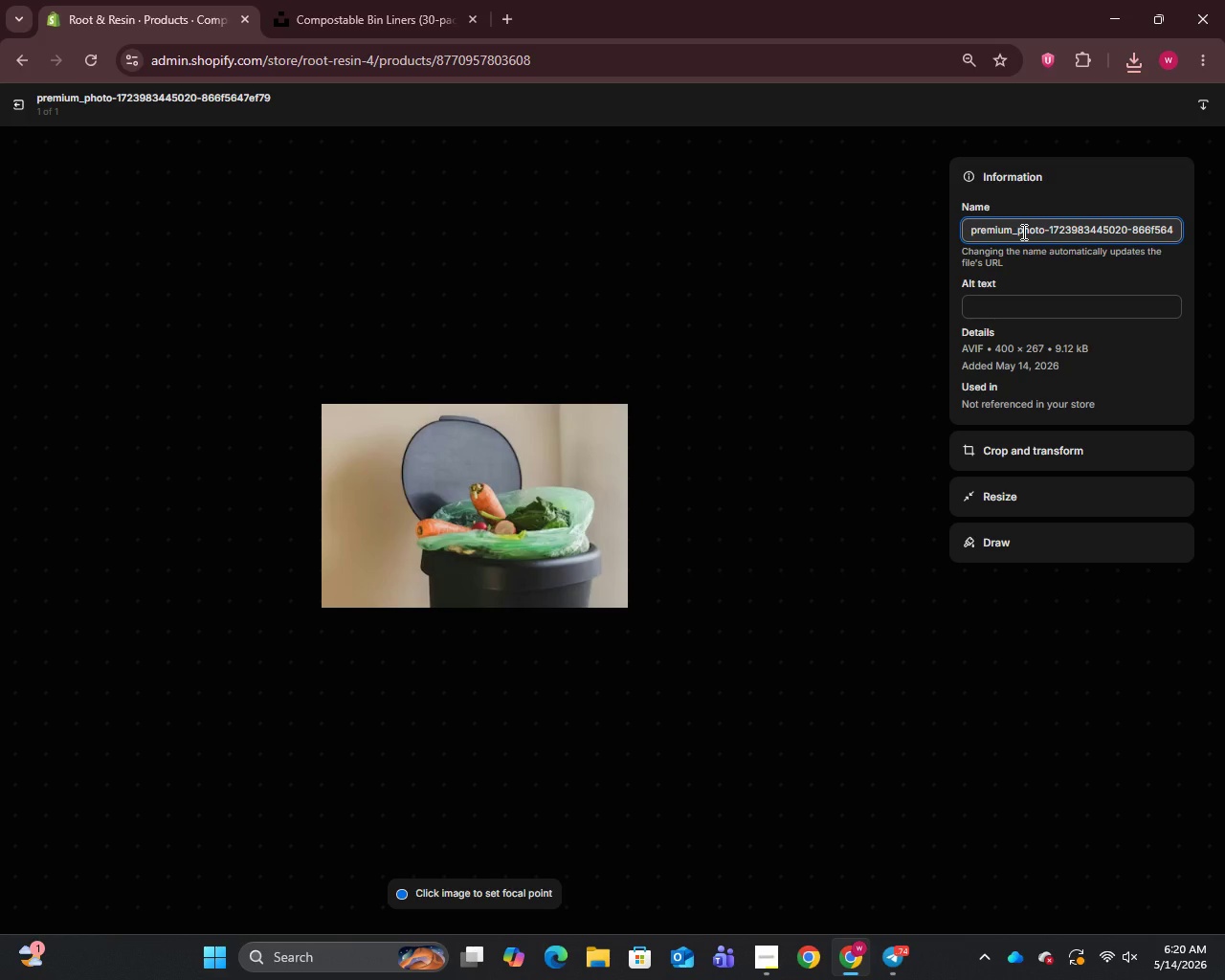 
key(Control+A)
 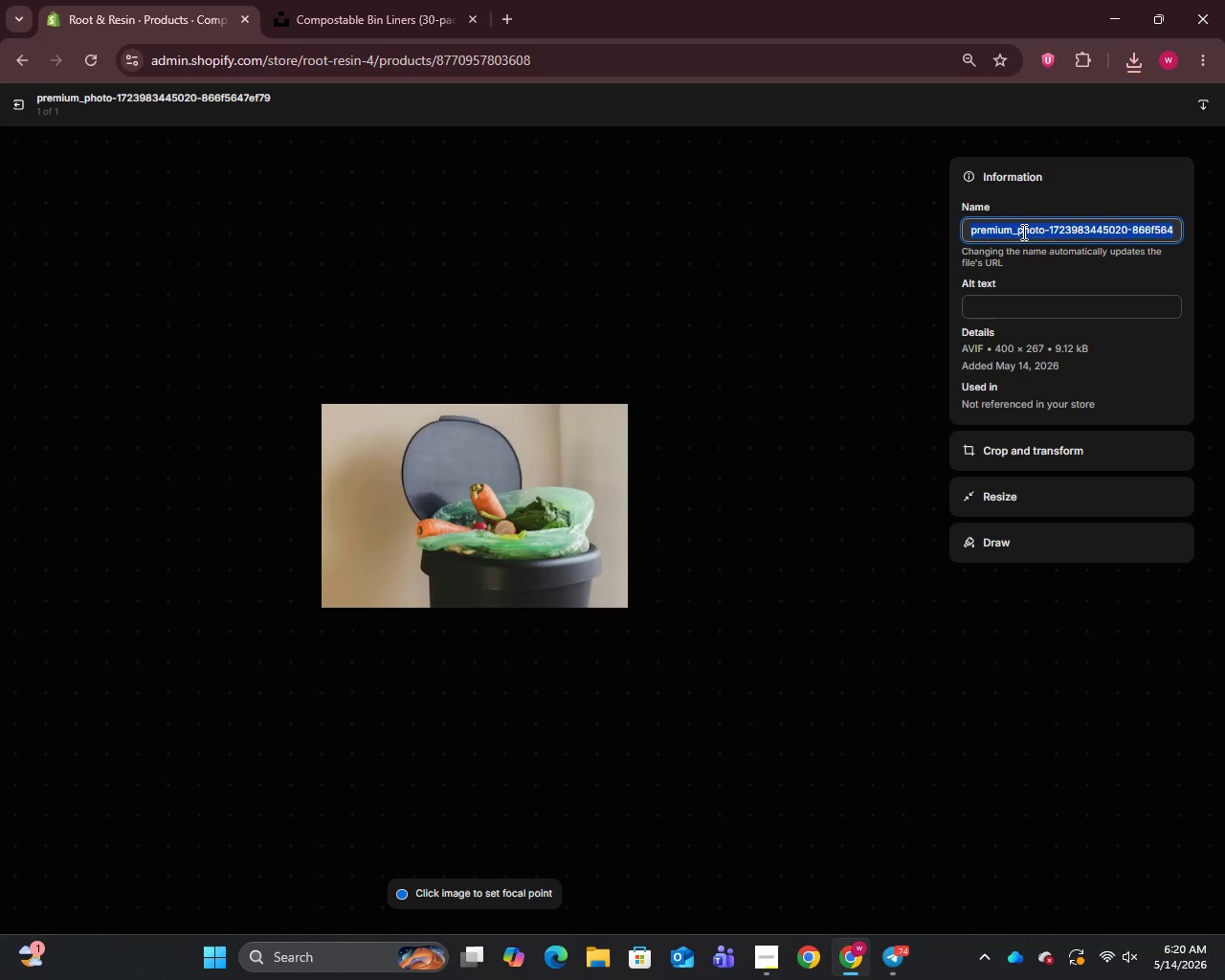 
key(Control+V)
 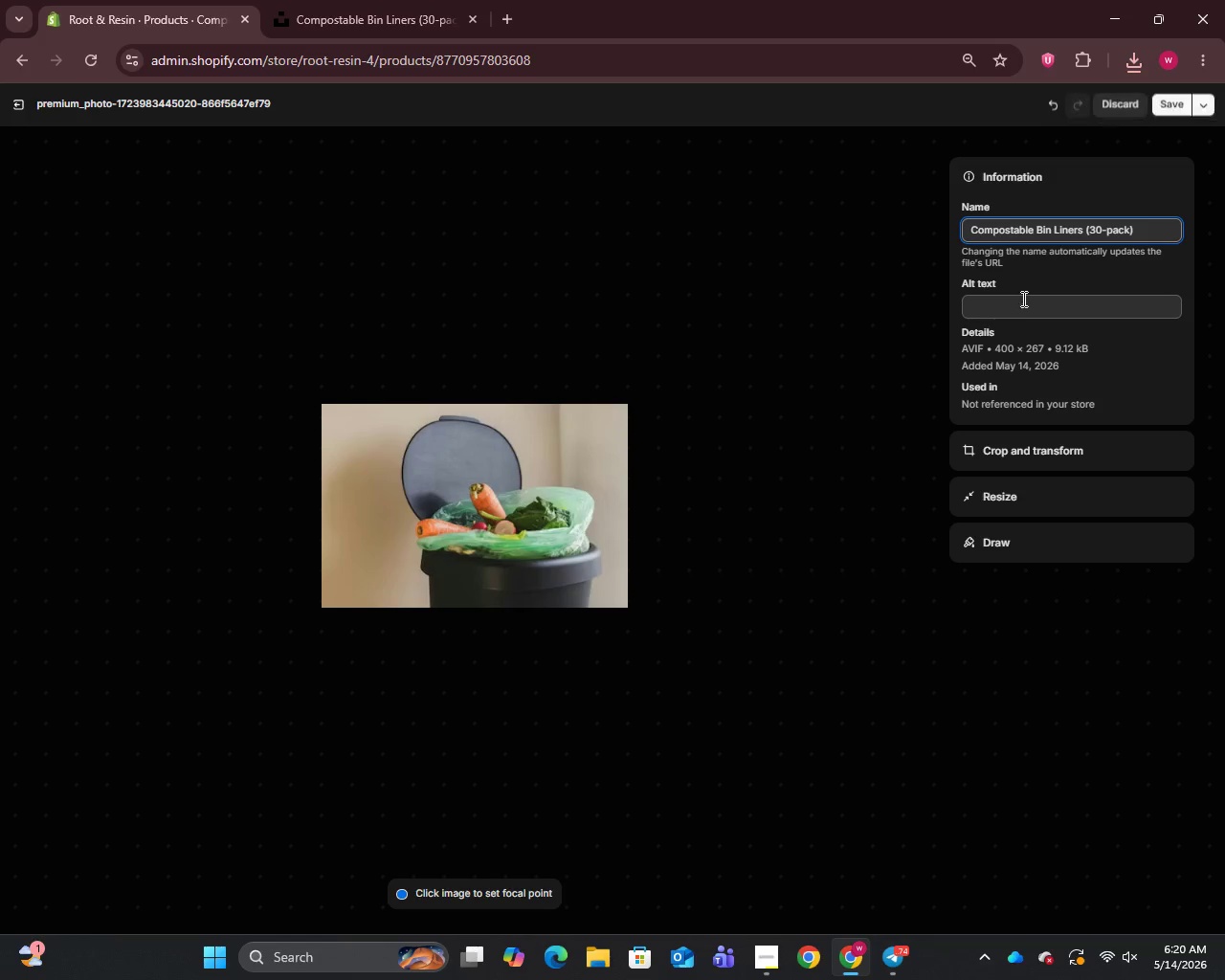 
left_click([1022, 299])
 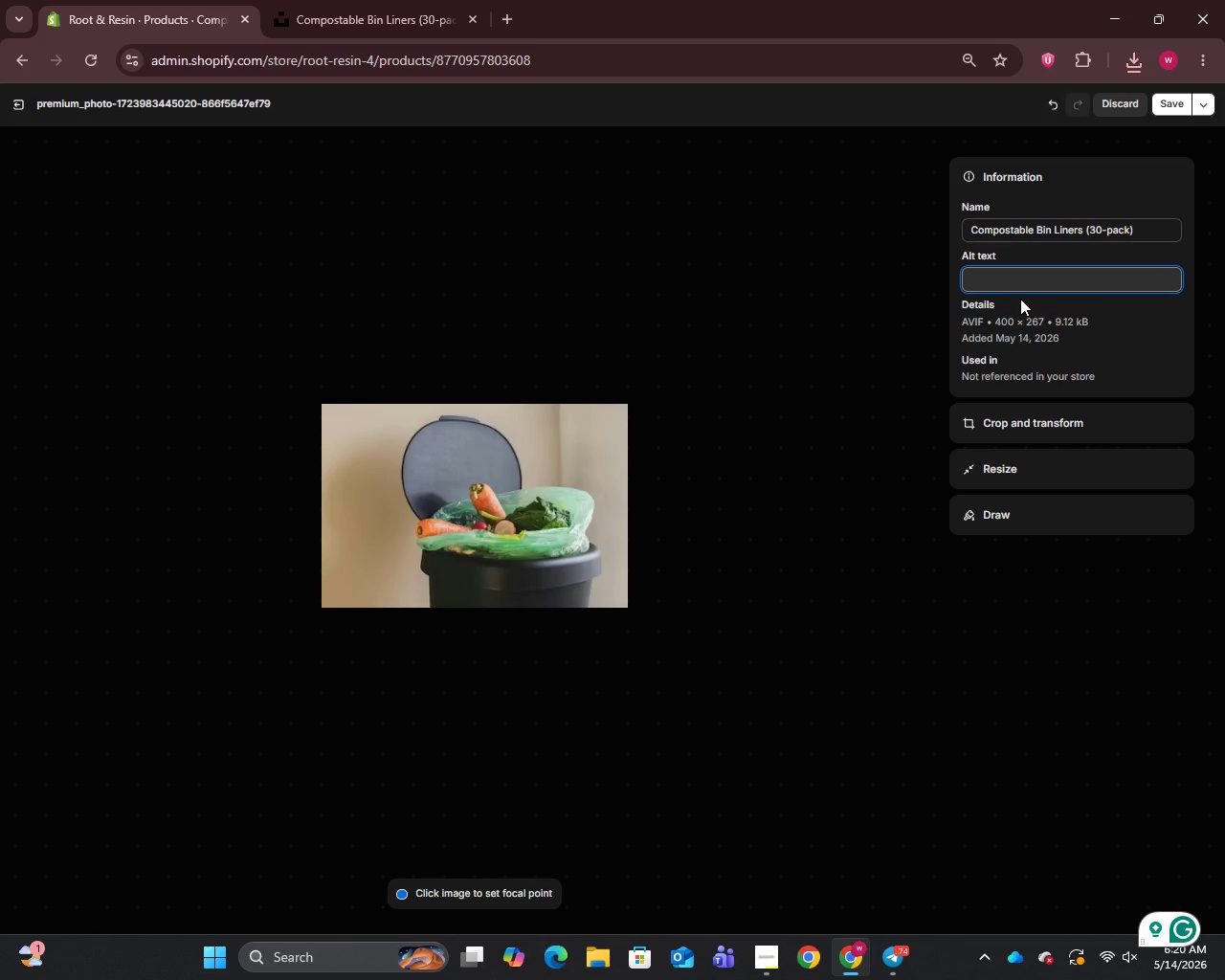 
wait(8.97)
 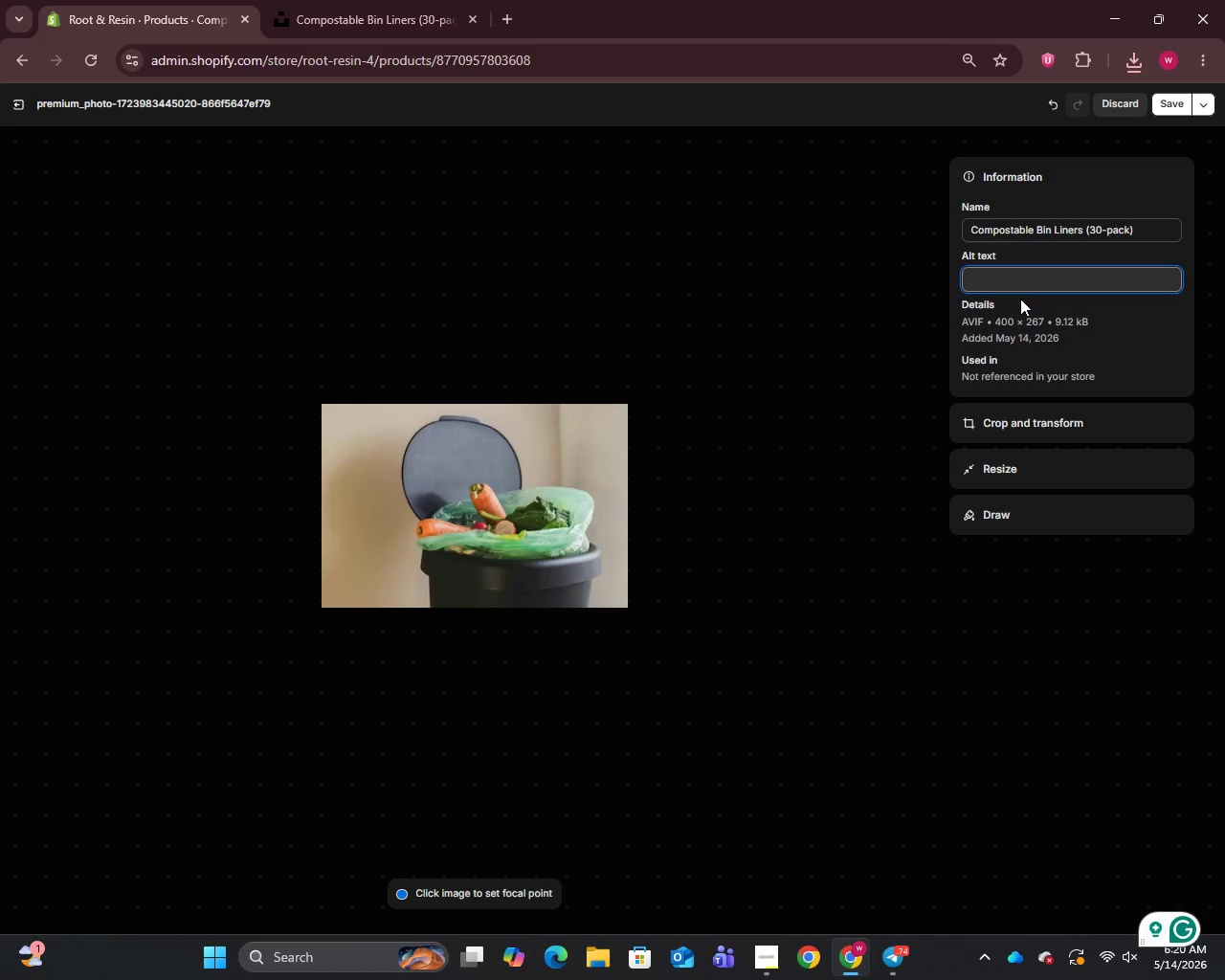 
type(Compostable Bin Liners 30-pack - plant-based )
 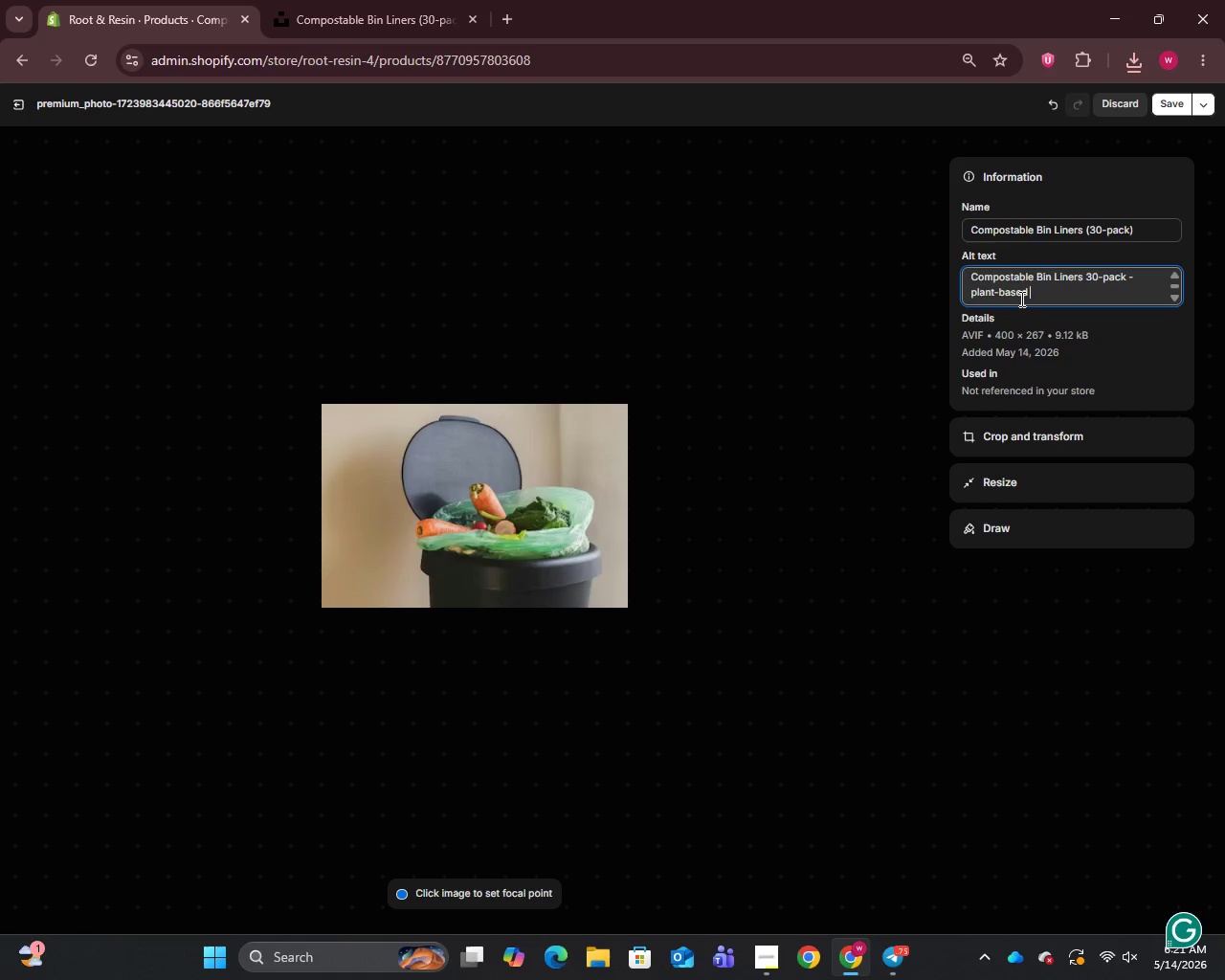 
type(plastic )
key(Backspace)
type(-free liners for kitchen compost bins)
 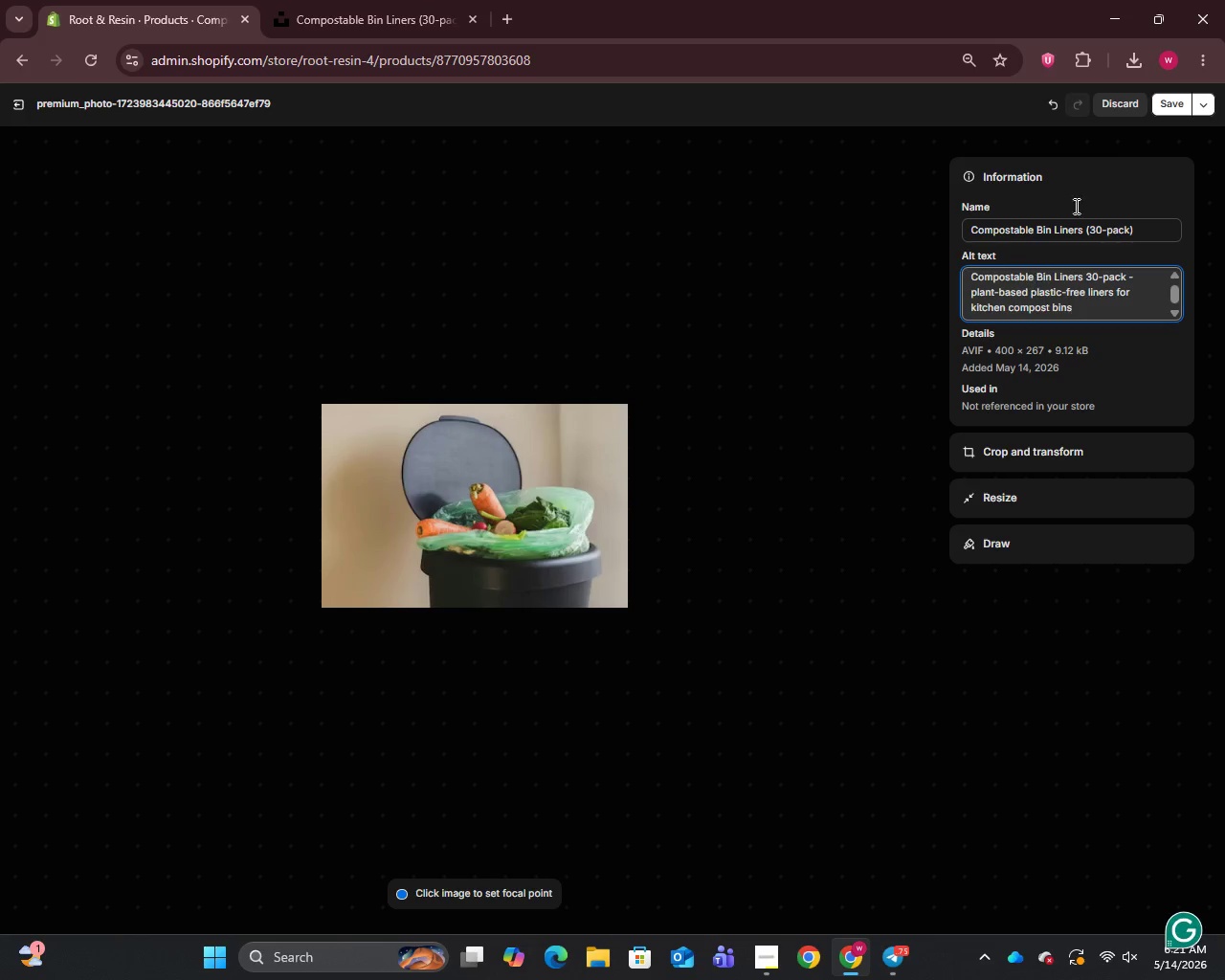 
left_click([1169, 102])
 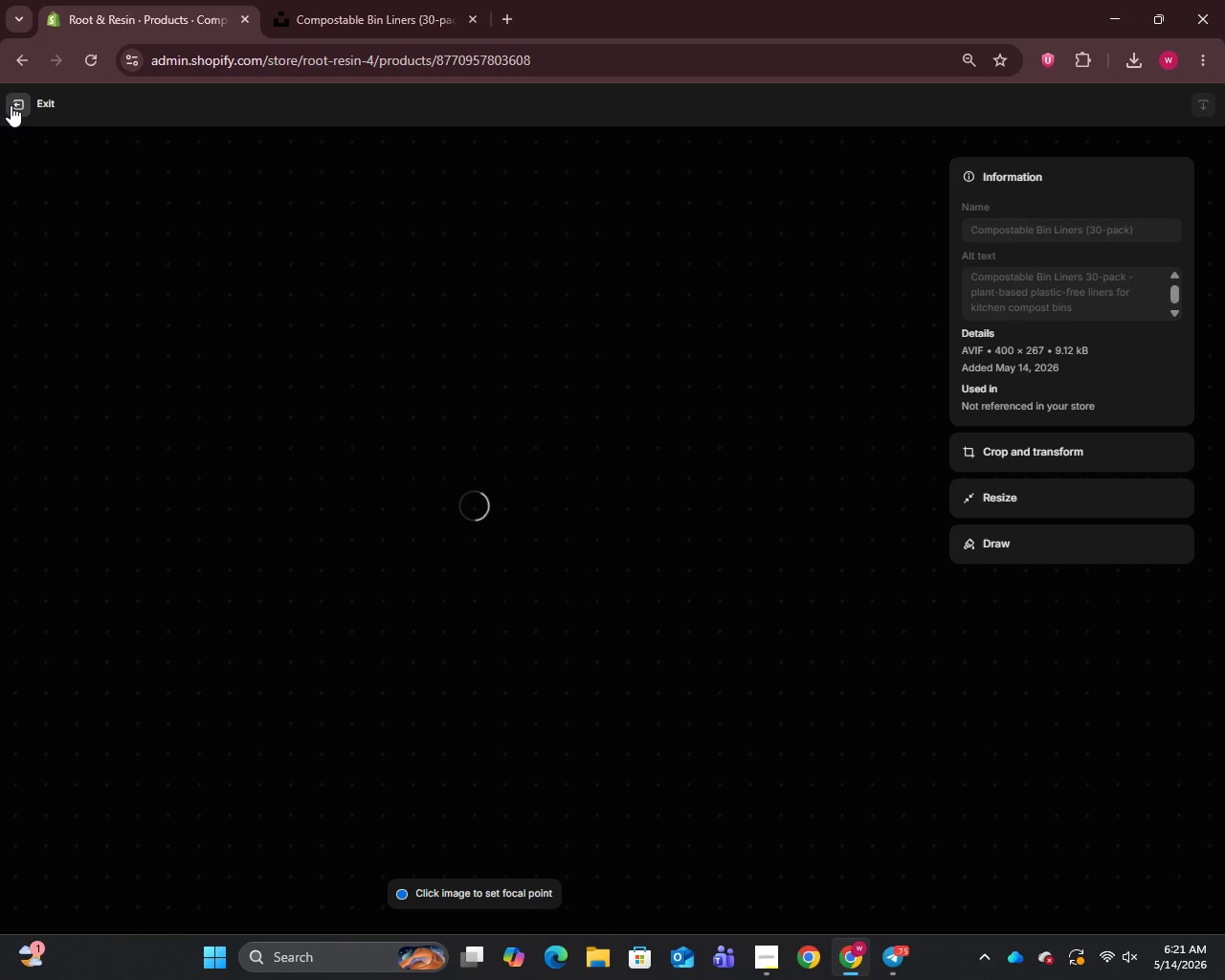 
left_click([11, 105])
 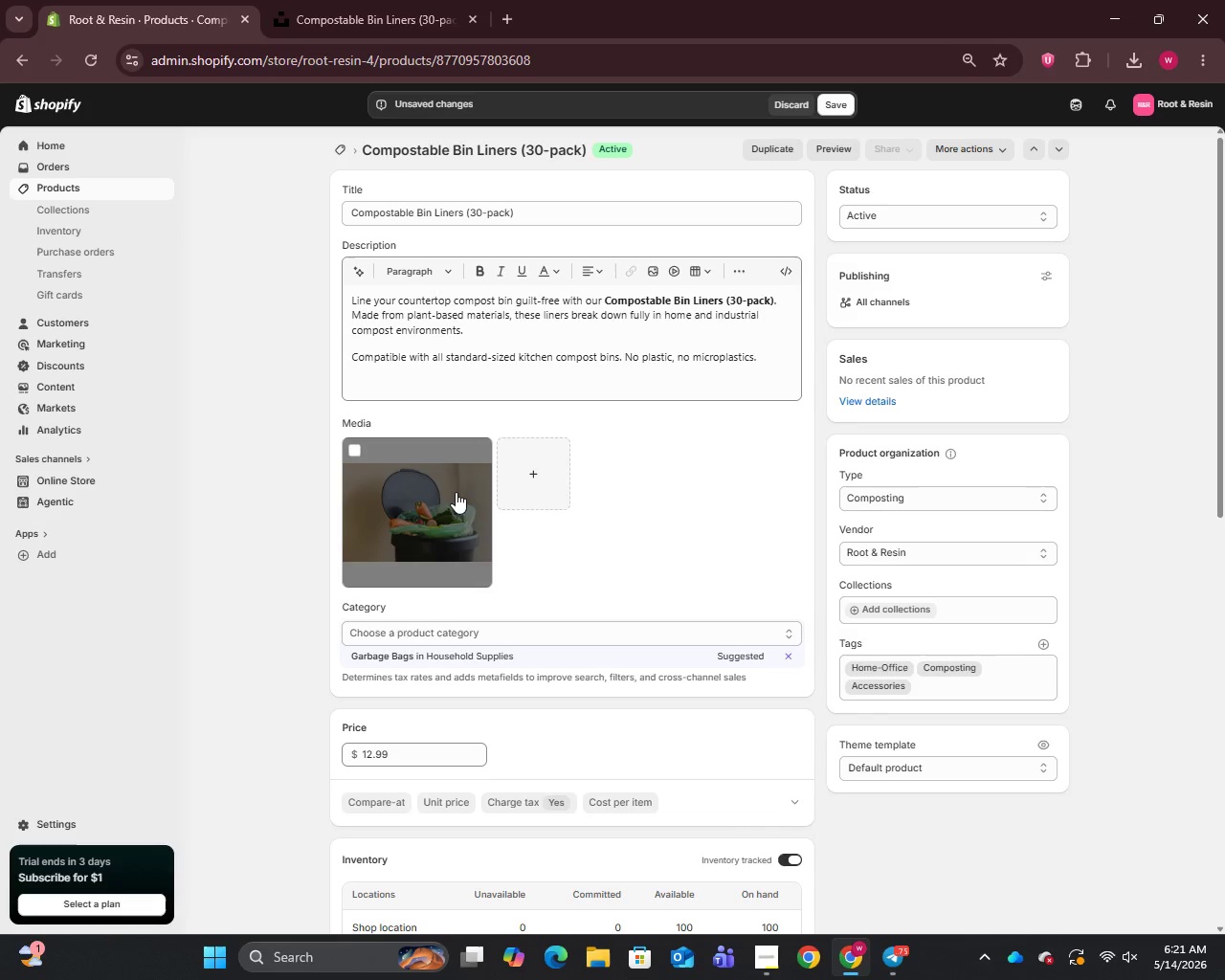 
scroll: coordinate [454, 528], scroll_direction: down, amount: 10.0
 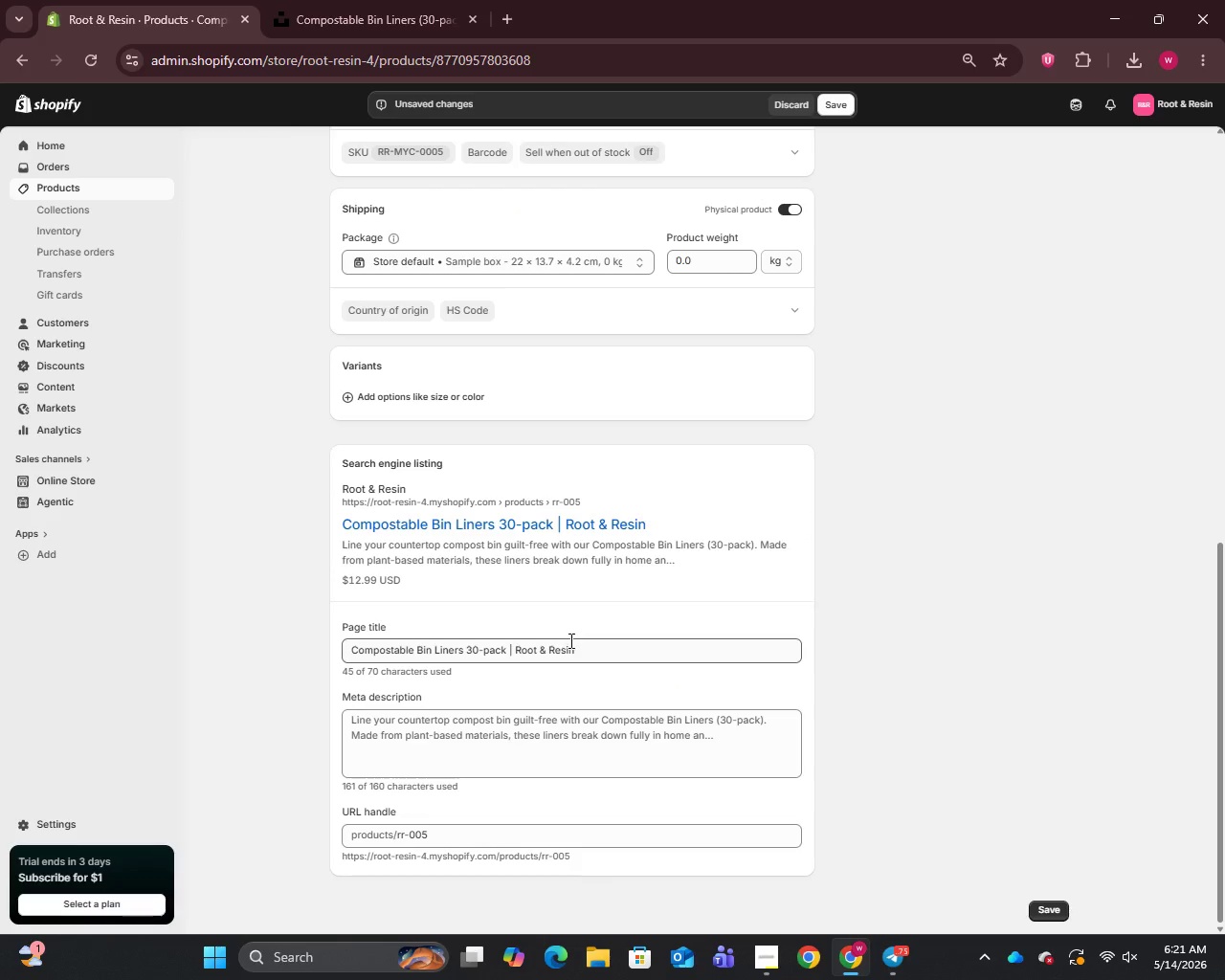 
left_click([582, 739])
 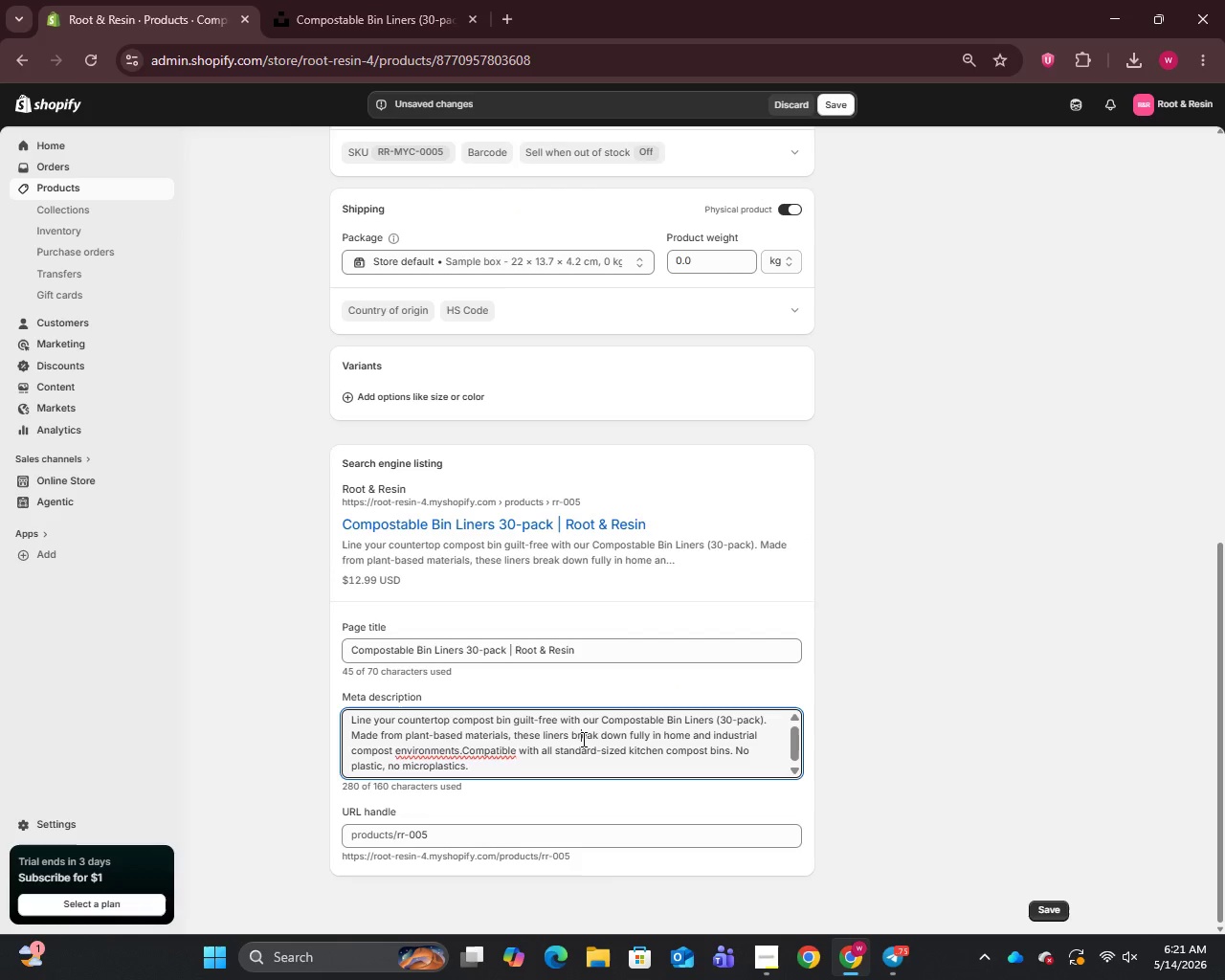 
key(Control+A)
 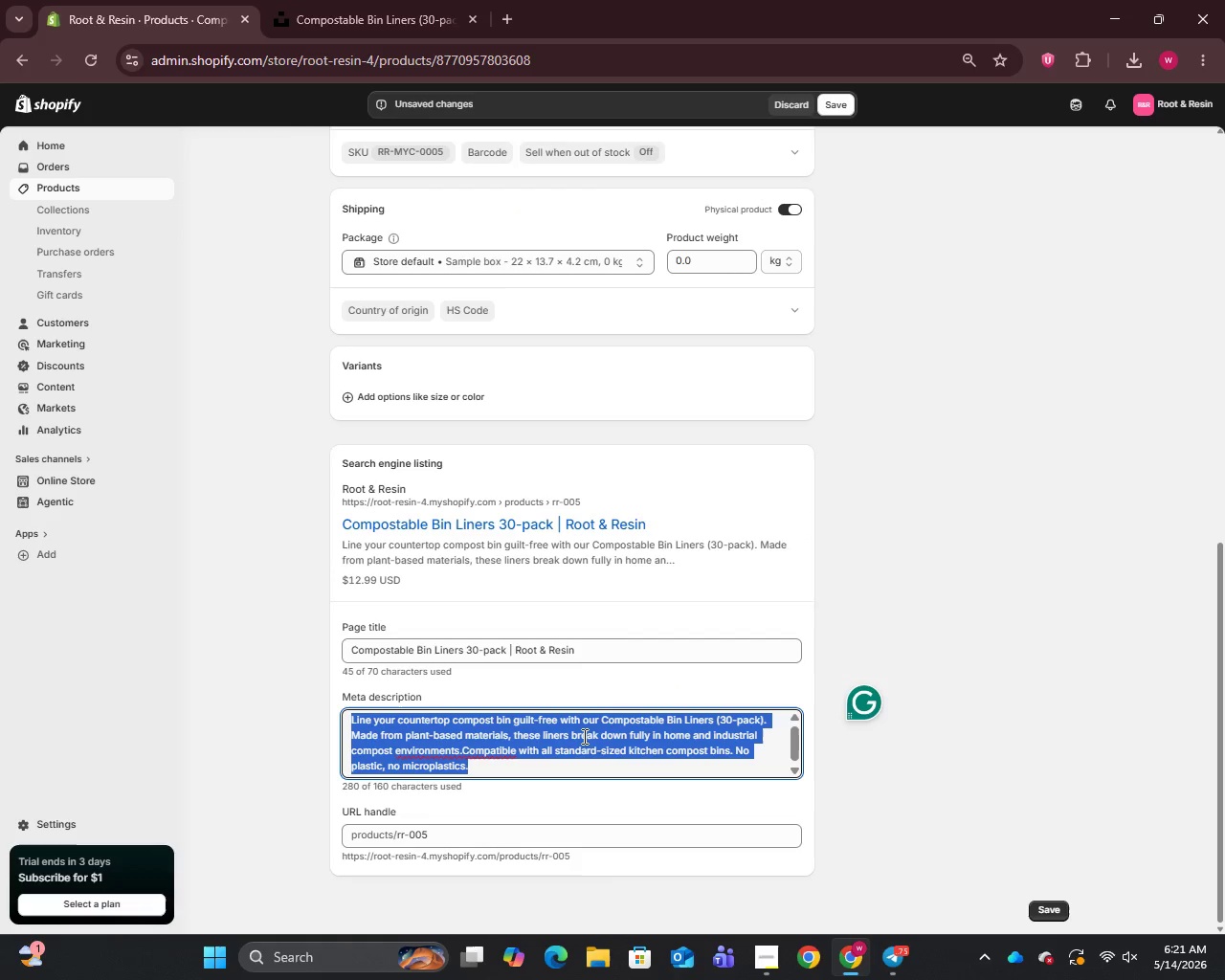 
scroll: coordinate [546, 515], scroll_direction: up, amount: 12.0
 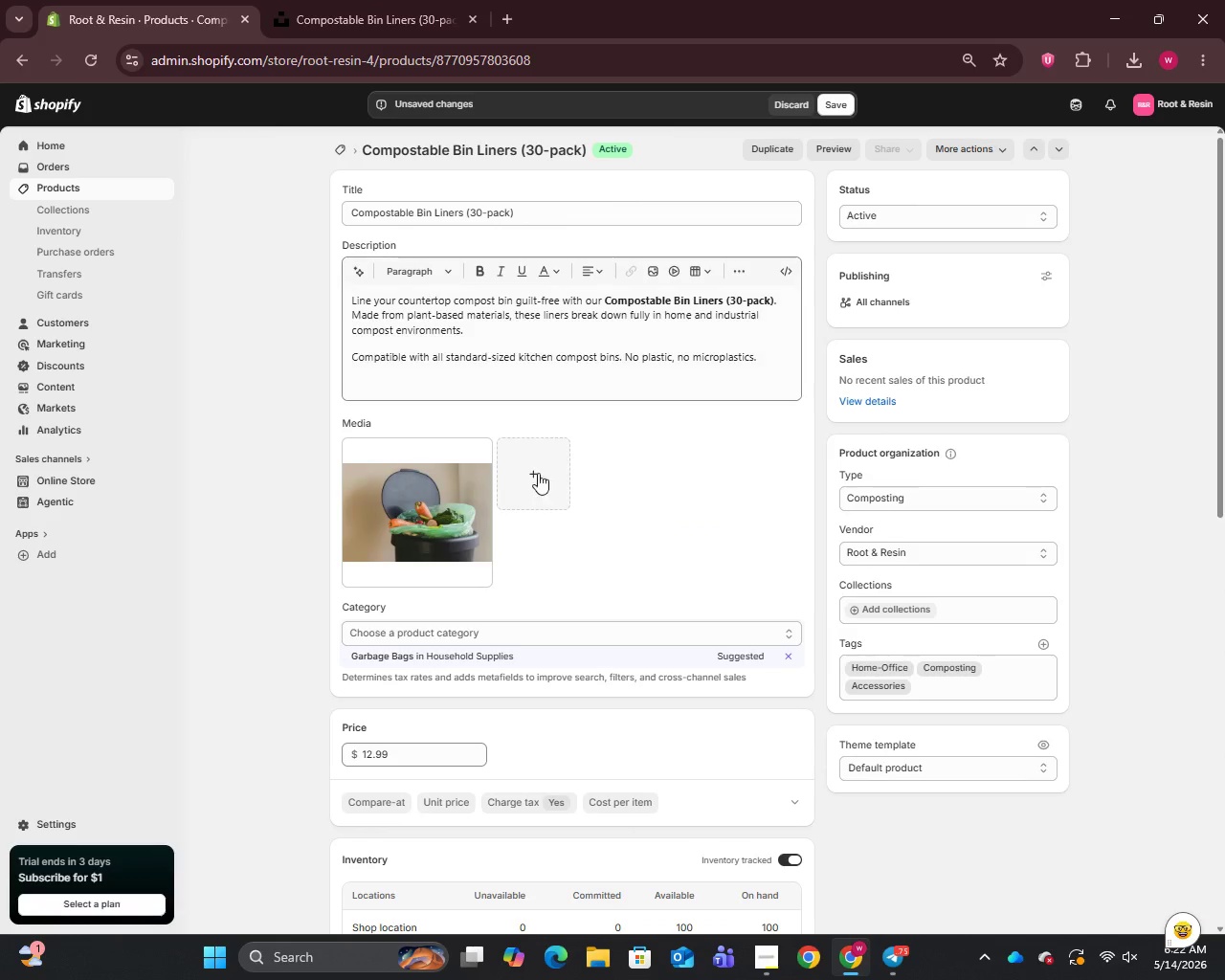 
scroll: coordinate [646, 836], scroll_direction: down, amount: 9.0
 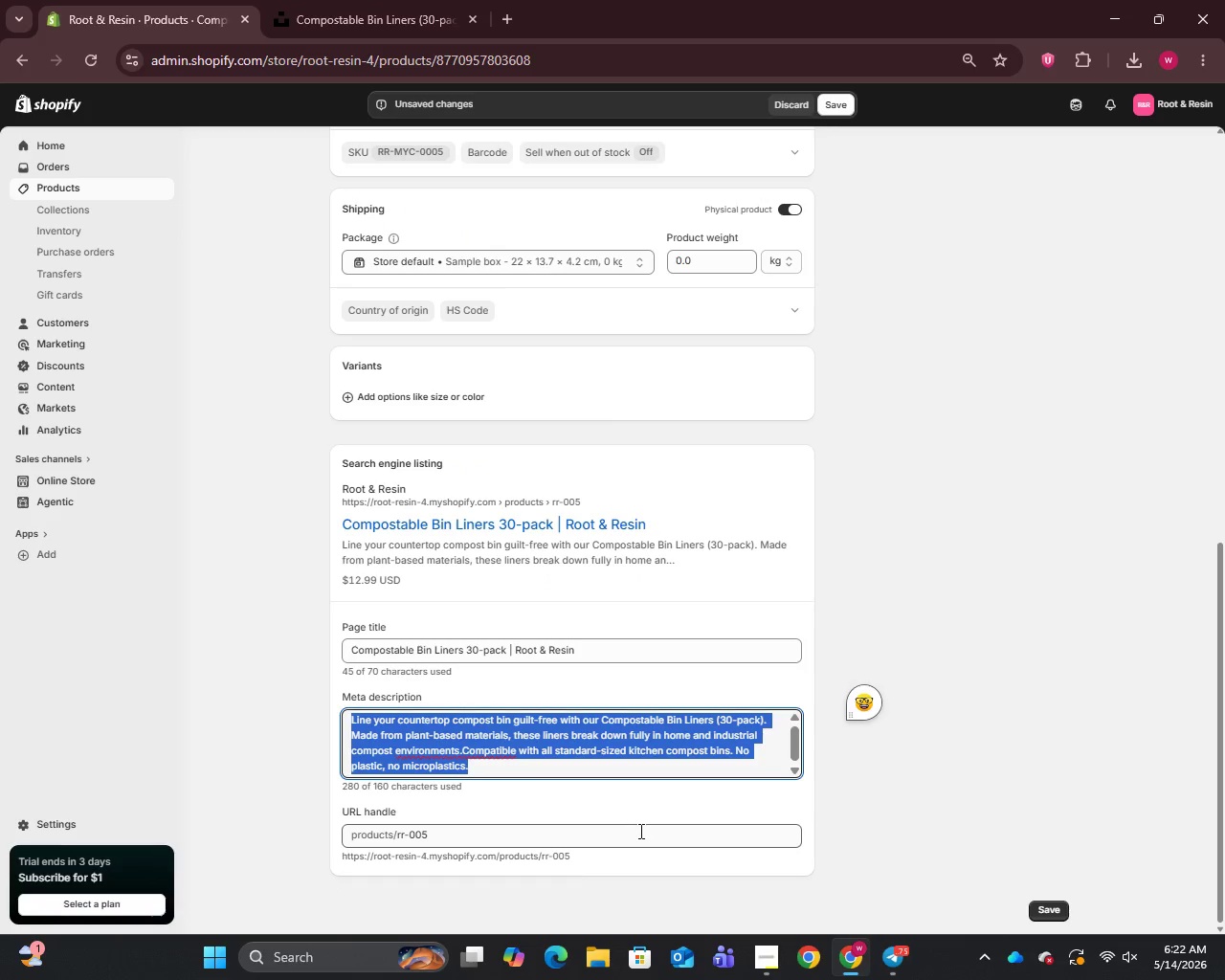 
key(Backspace)
 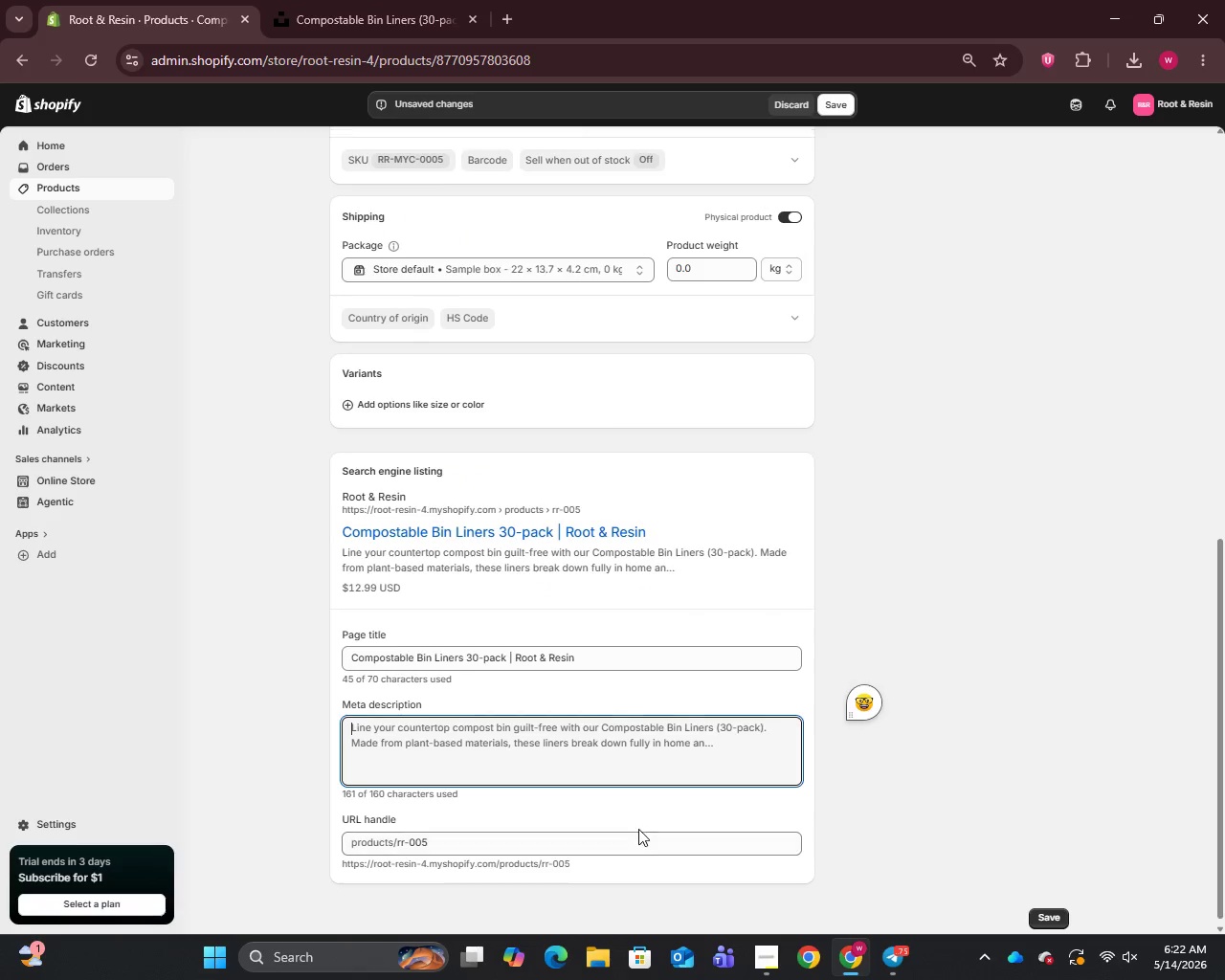 
scroll: coordinate [638, 828], scroll_direction: up, amount: 15.0
 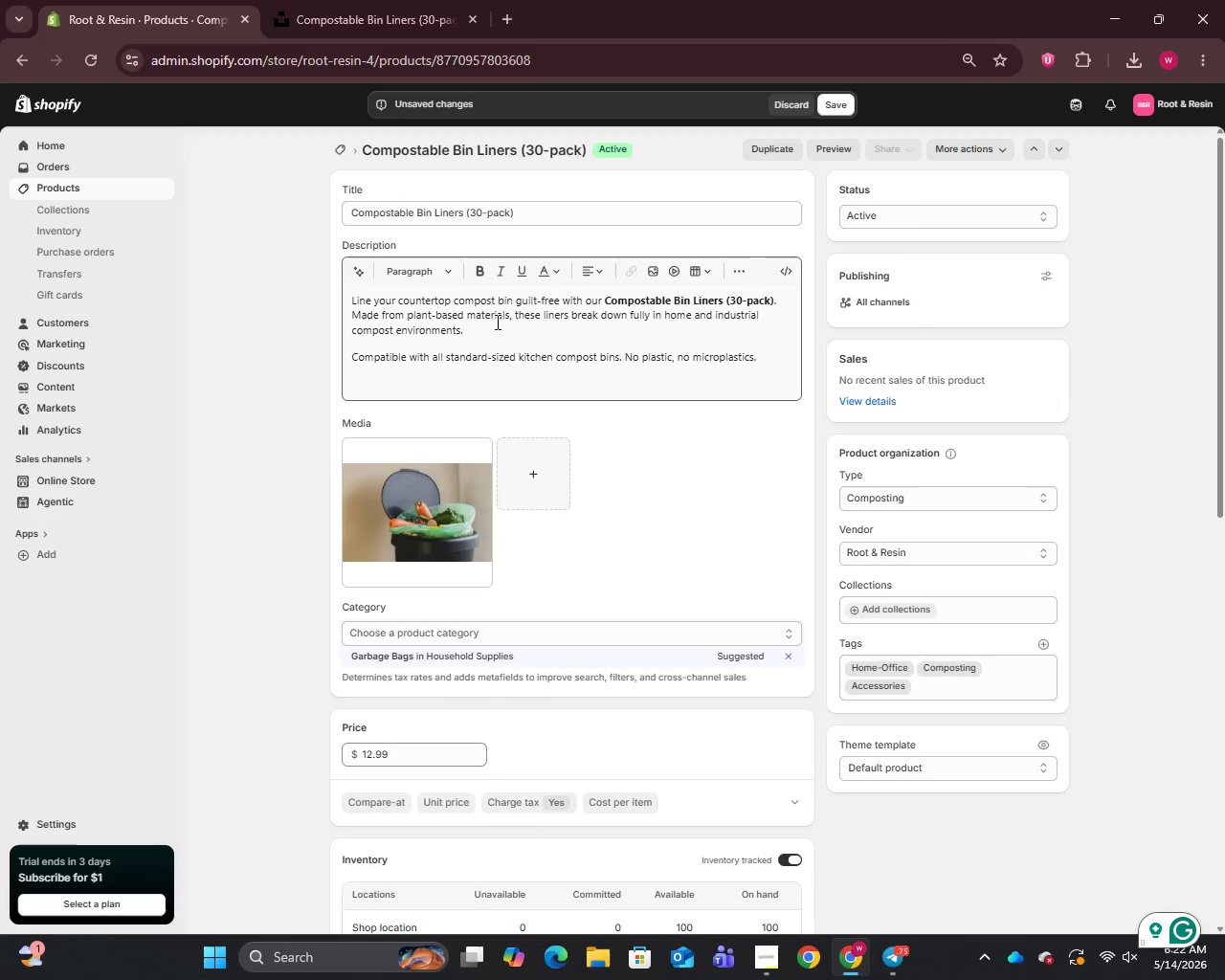 
left_click([496, 337])
 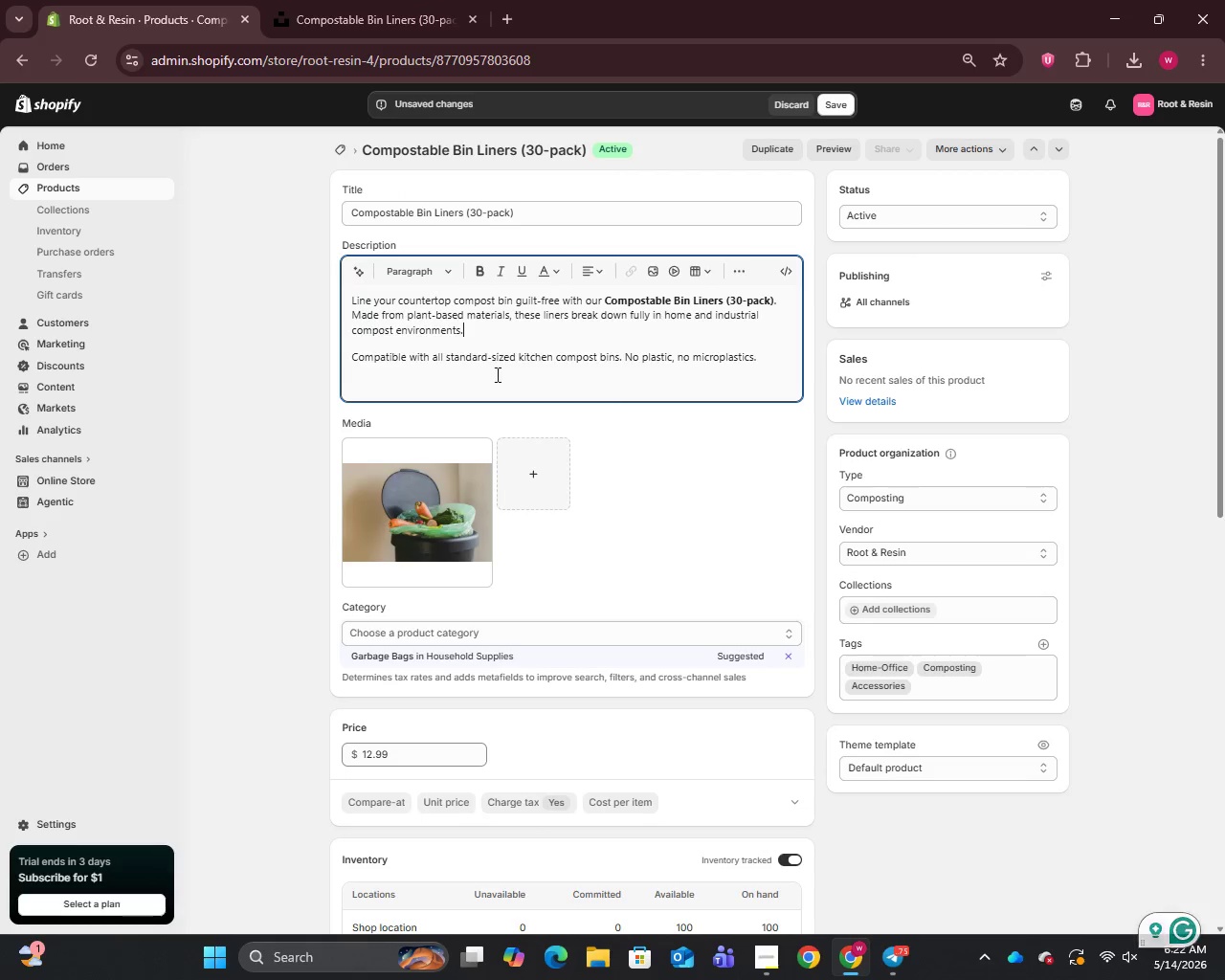 
key(Space)
 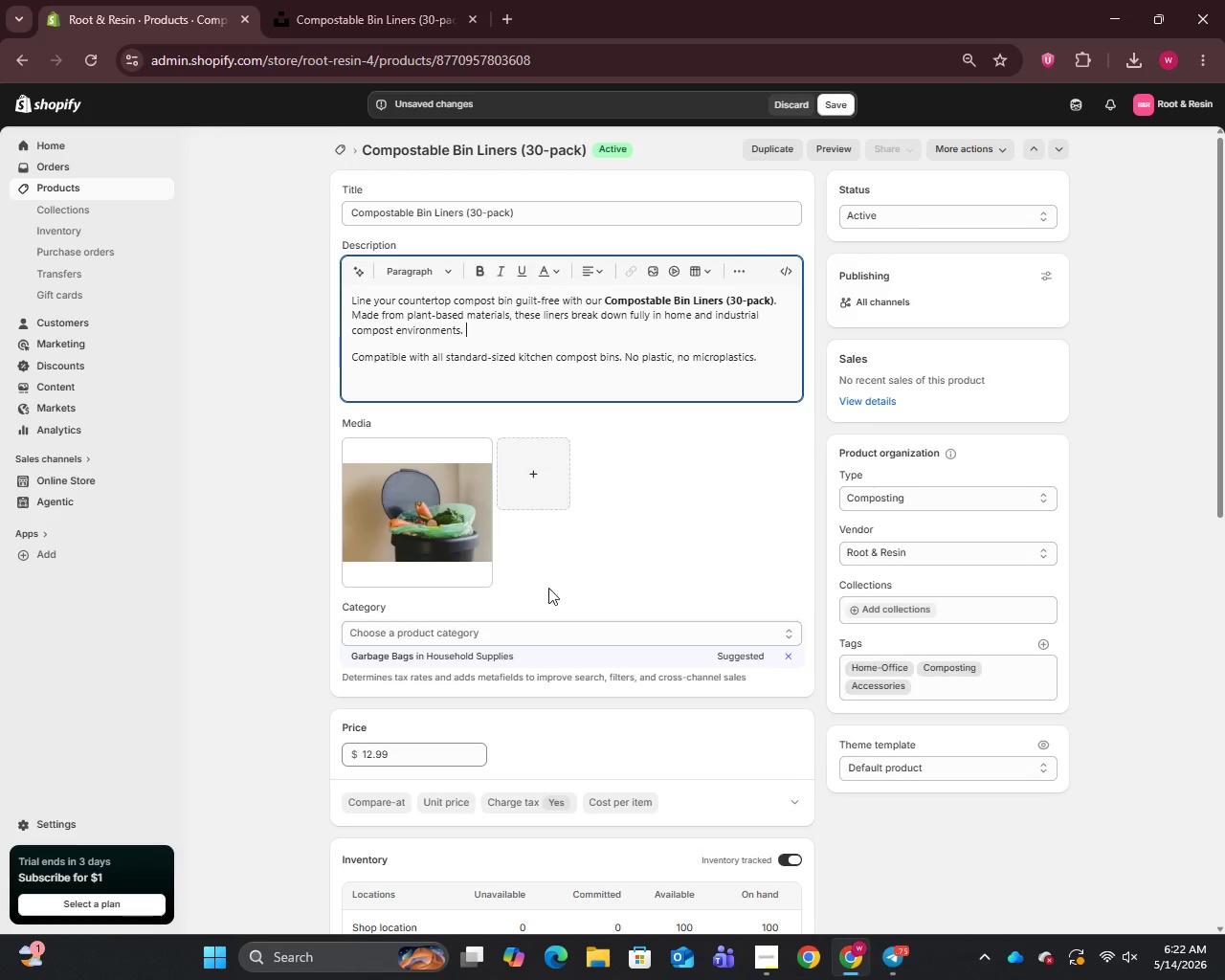 
scroll: coordinate [585, 892], scroll_direction: down, amount: 10.0
 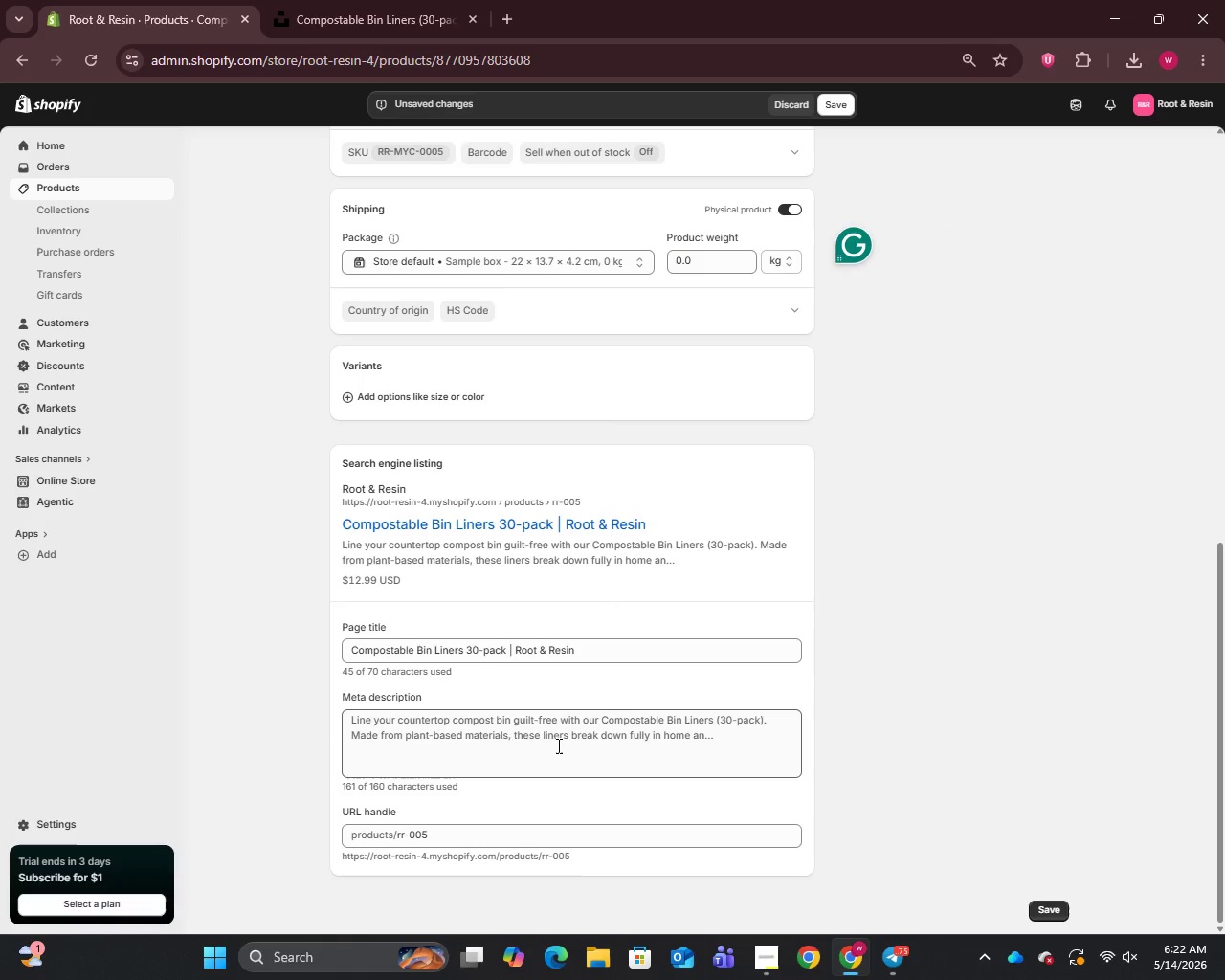 
left_click([557, 746])
 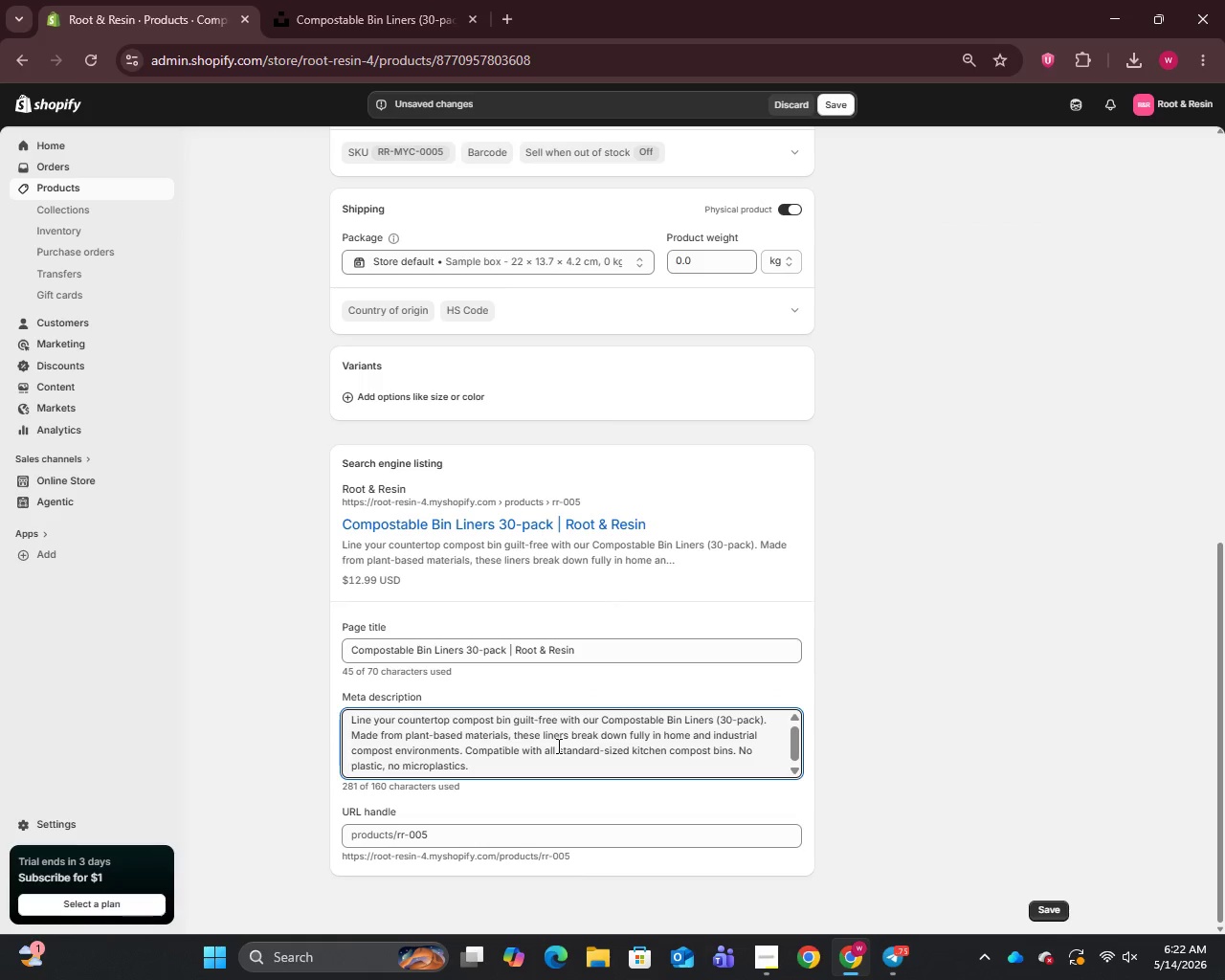 
key(Control+A)
 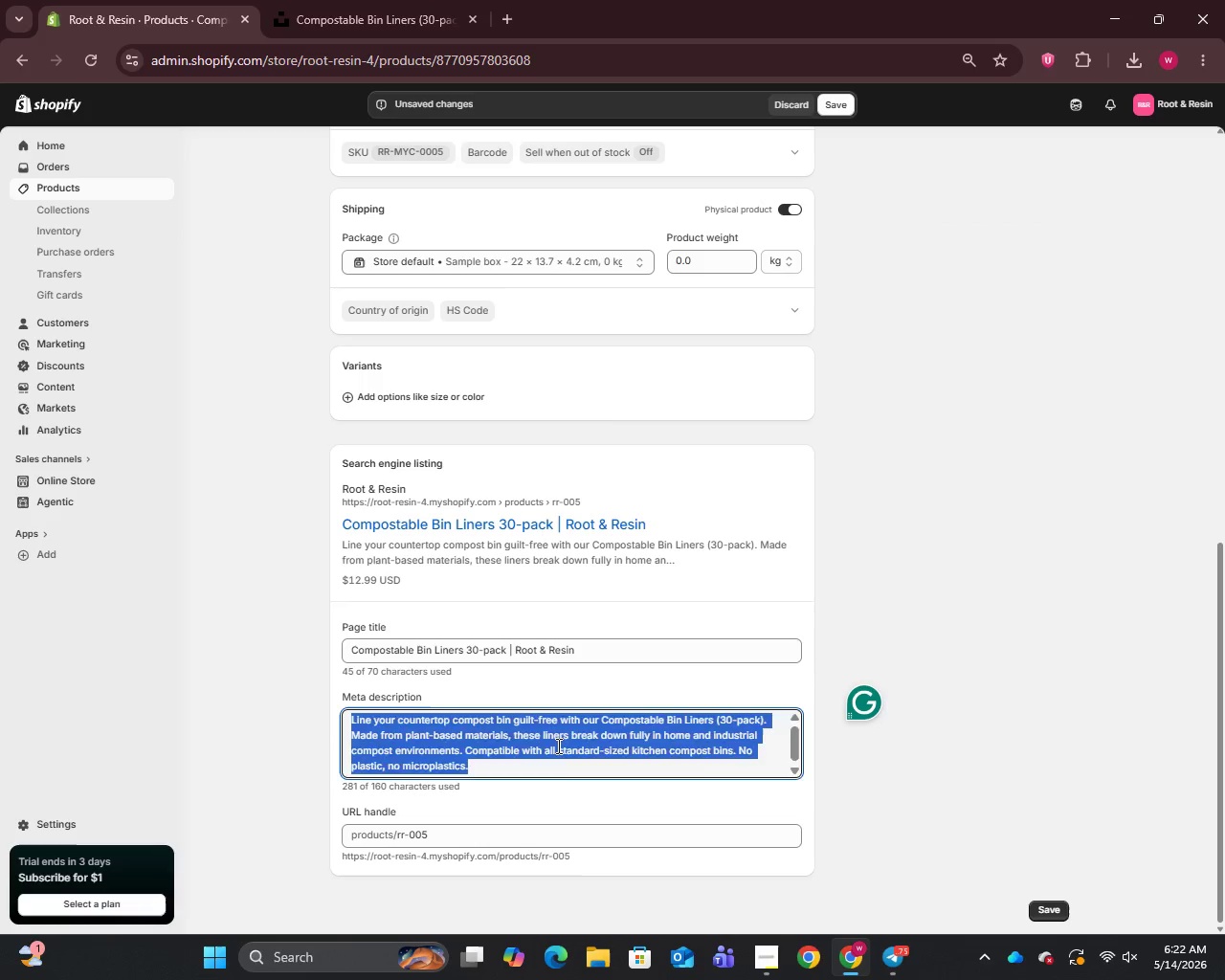 
key(Backspace)
type(Plant-based compostable bin liners, 30-pack. No plastic )
key(Backspace)
type(, no microplastics. Compatible with all standard kitchen compost bins by Root & Resin.)
 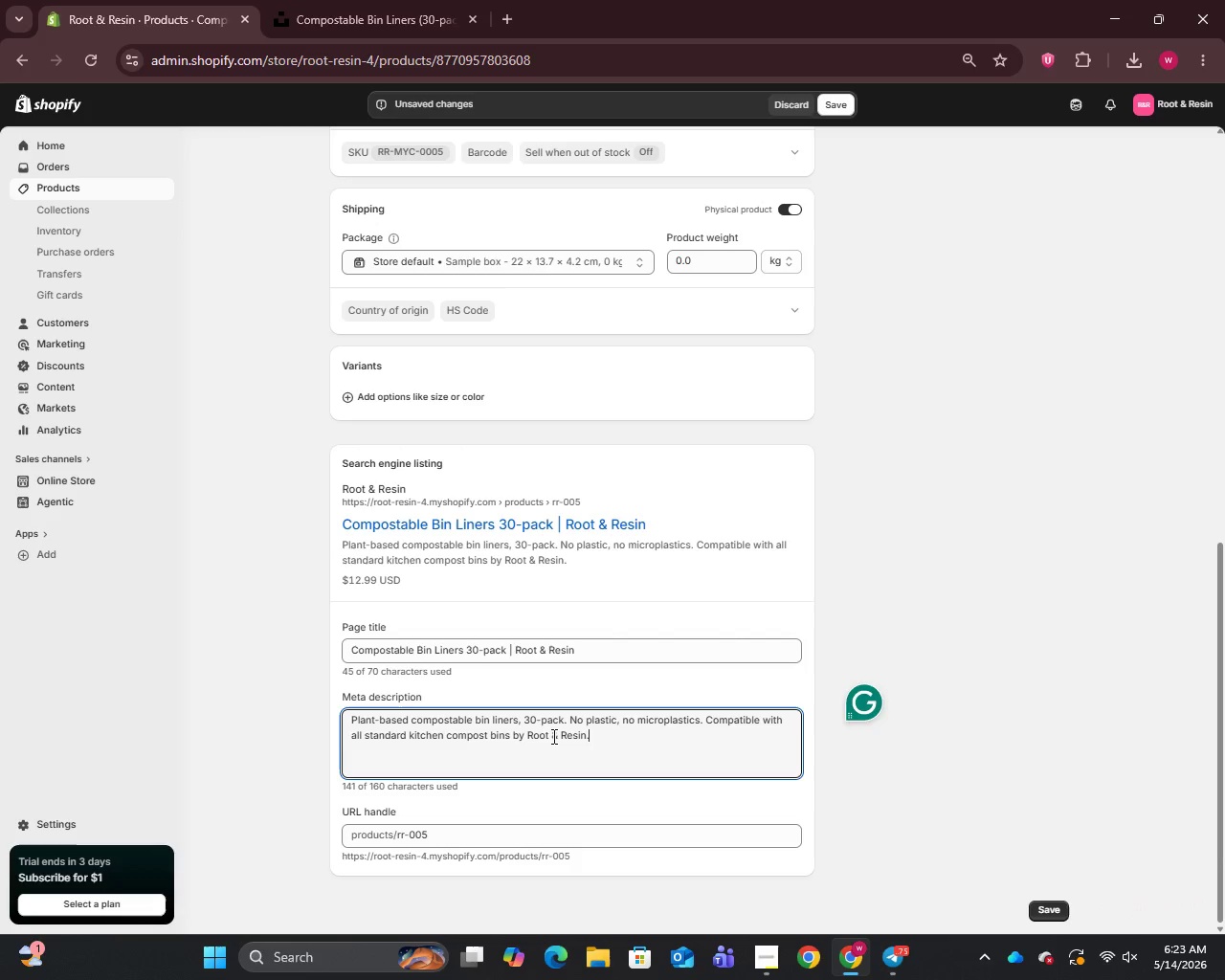 
scroll: coordinate [555, 682], scroll_direction: up, amount: 12.0
 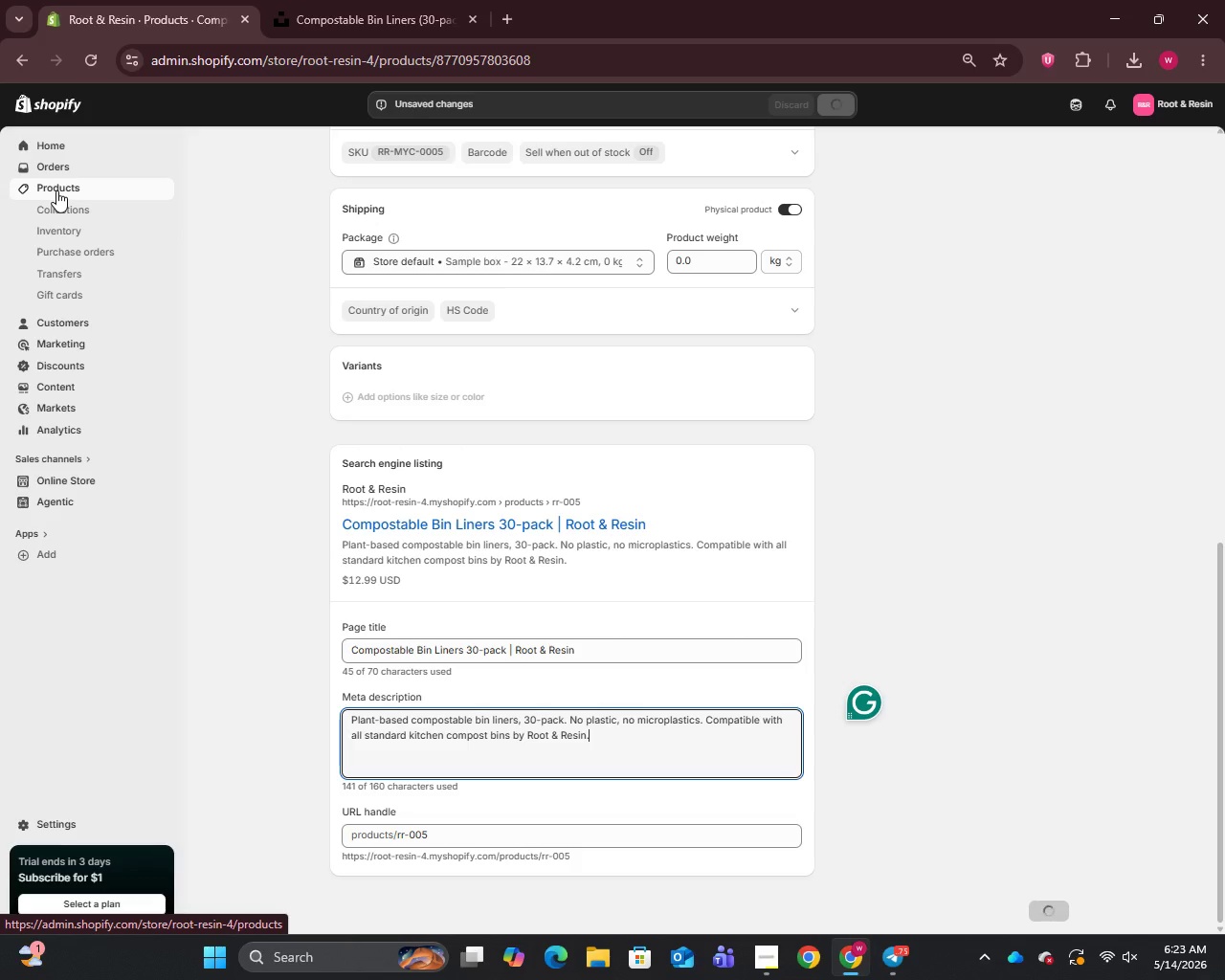 
wait(5.37)
 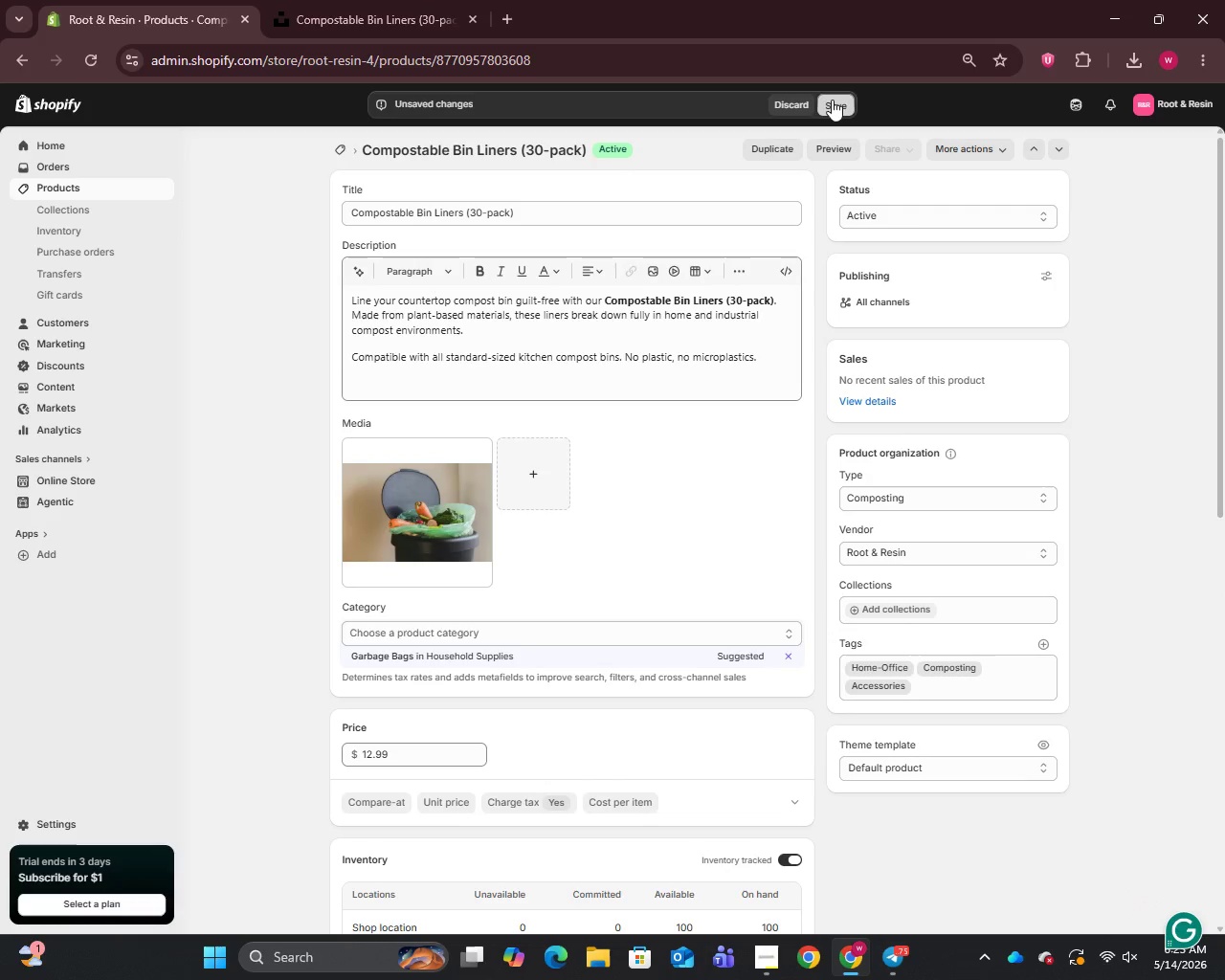 
left_click([56, 190])
 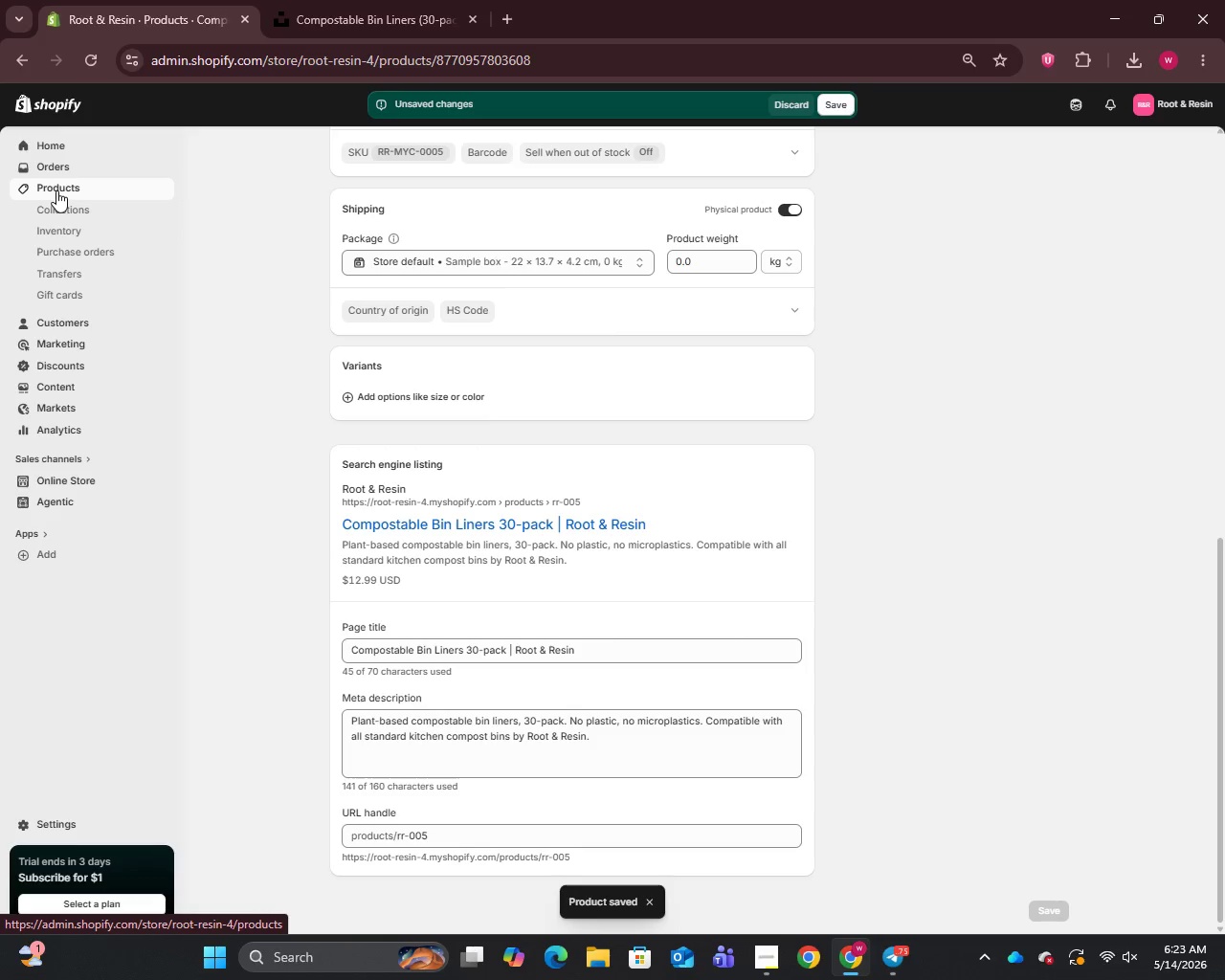 
left_click([56, 190])
 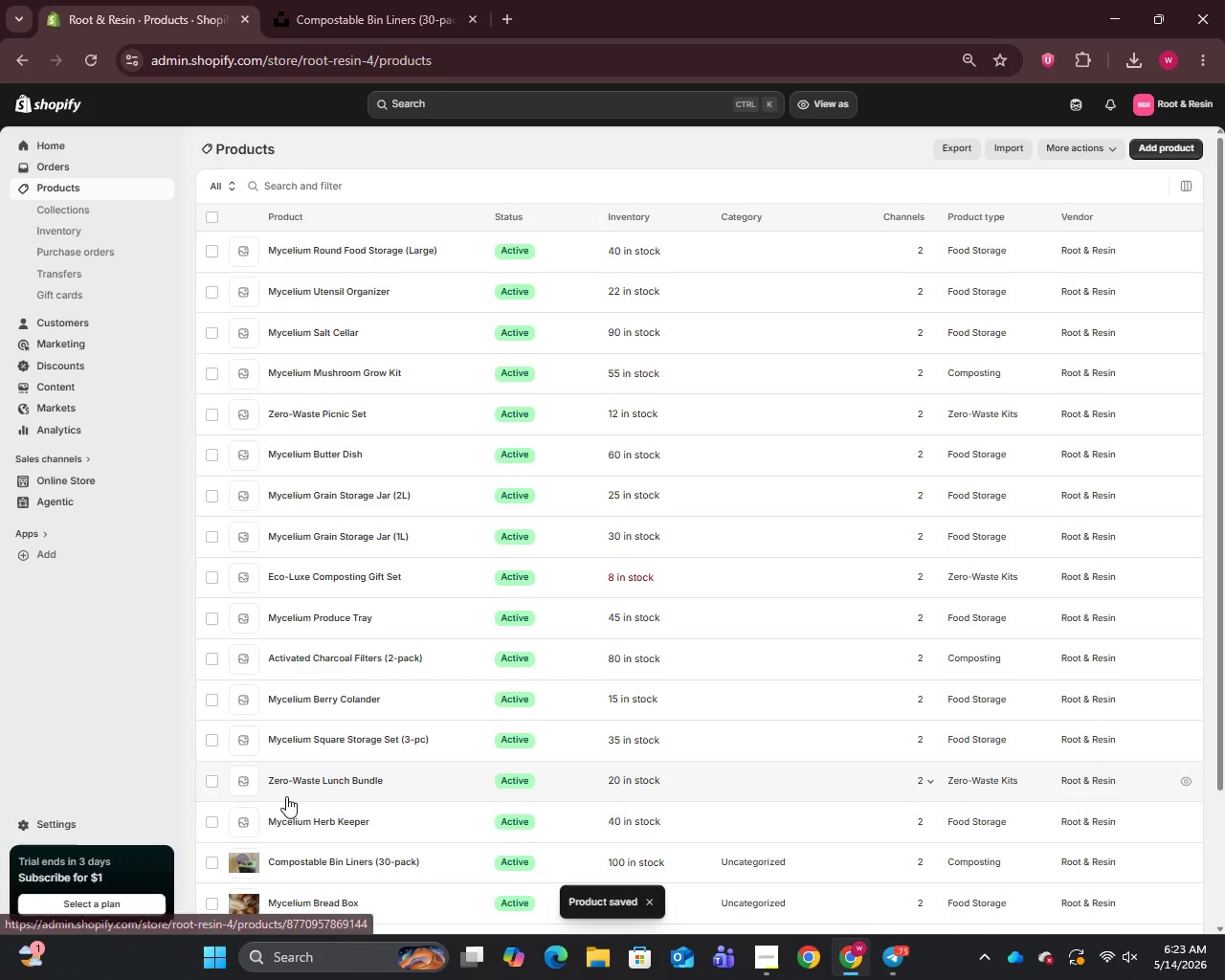 
left_click([290, 827])
 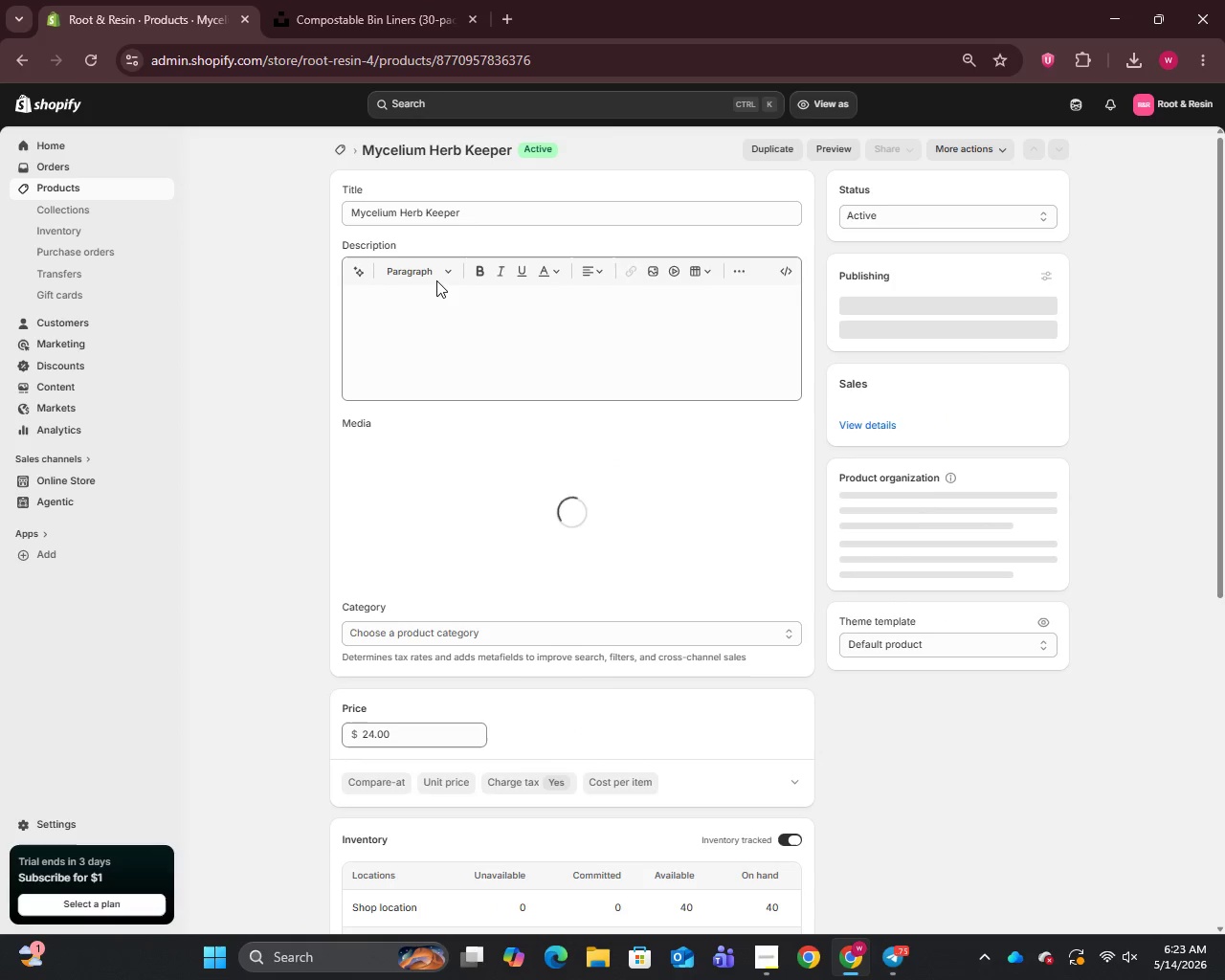 
left_click([470, 204])
 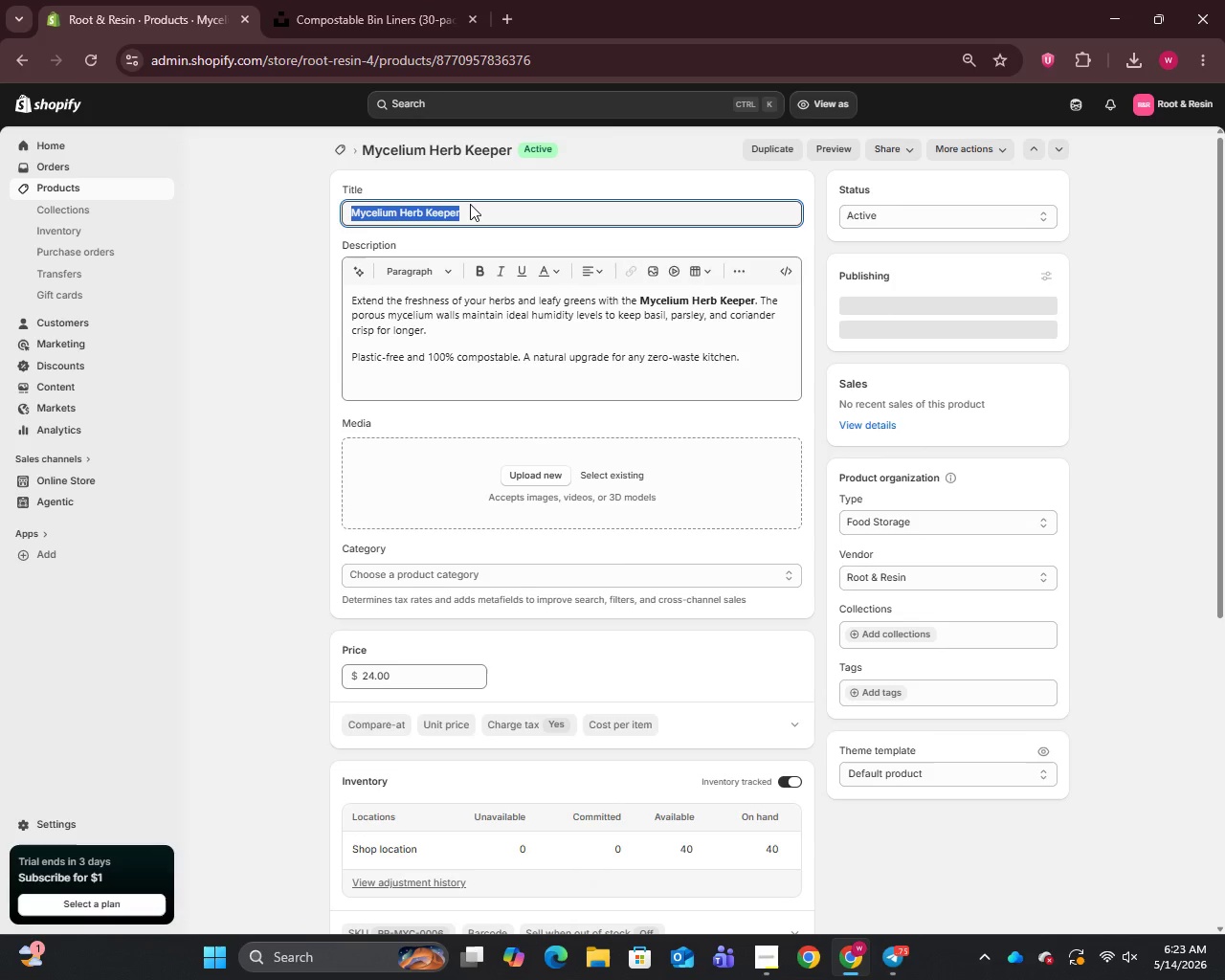 
key(Control+C)
 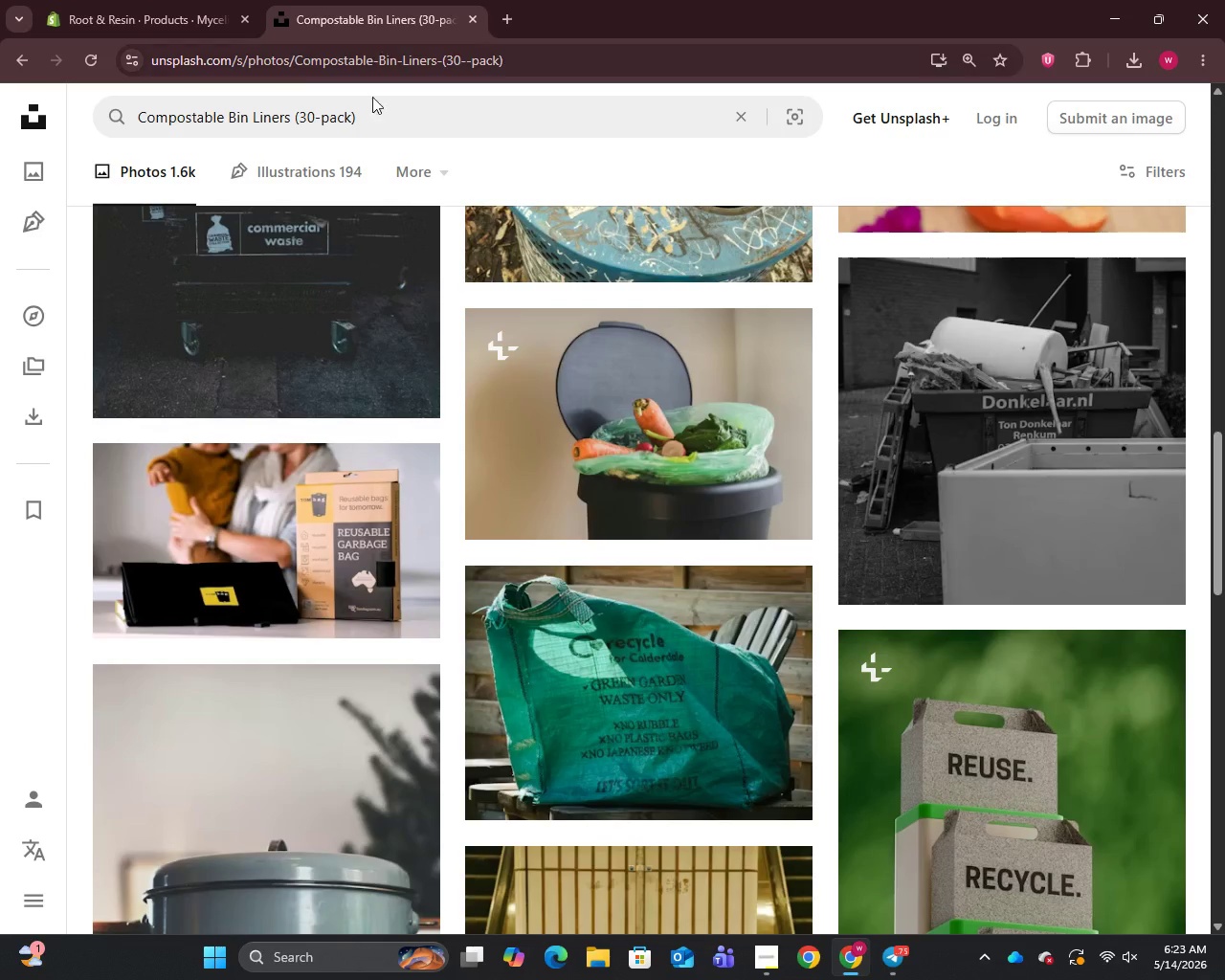 
double_click([368, 126])
 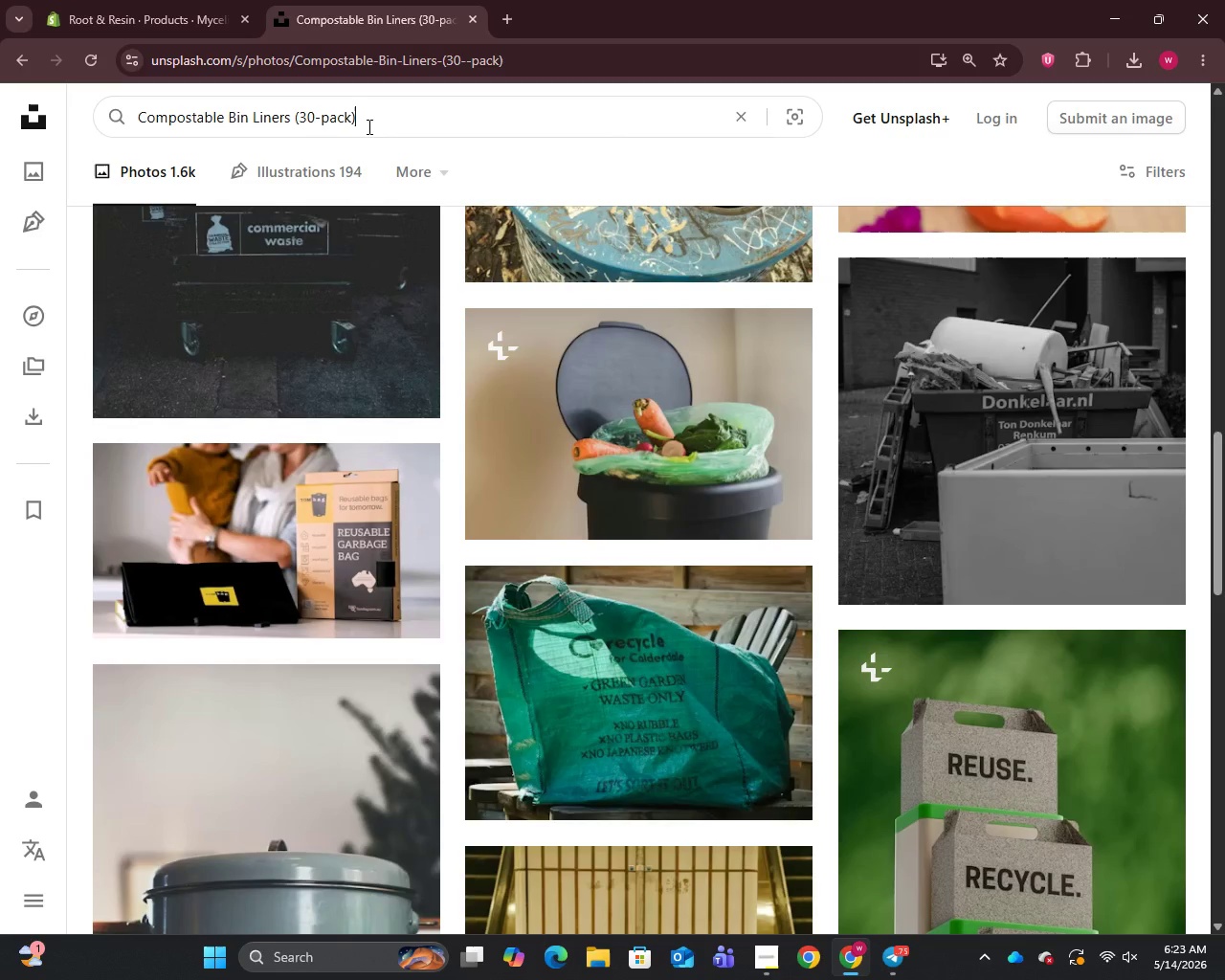 
key(Control+A)
 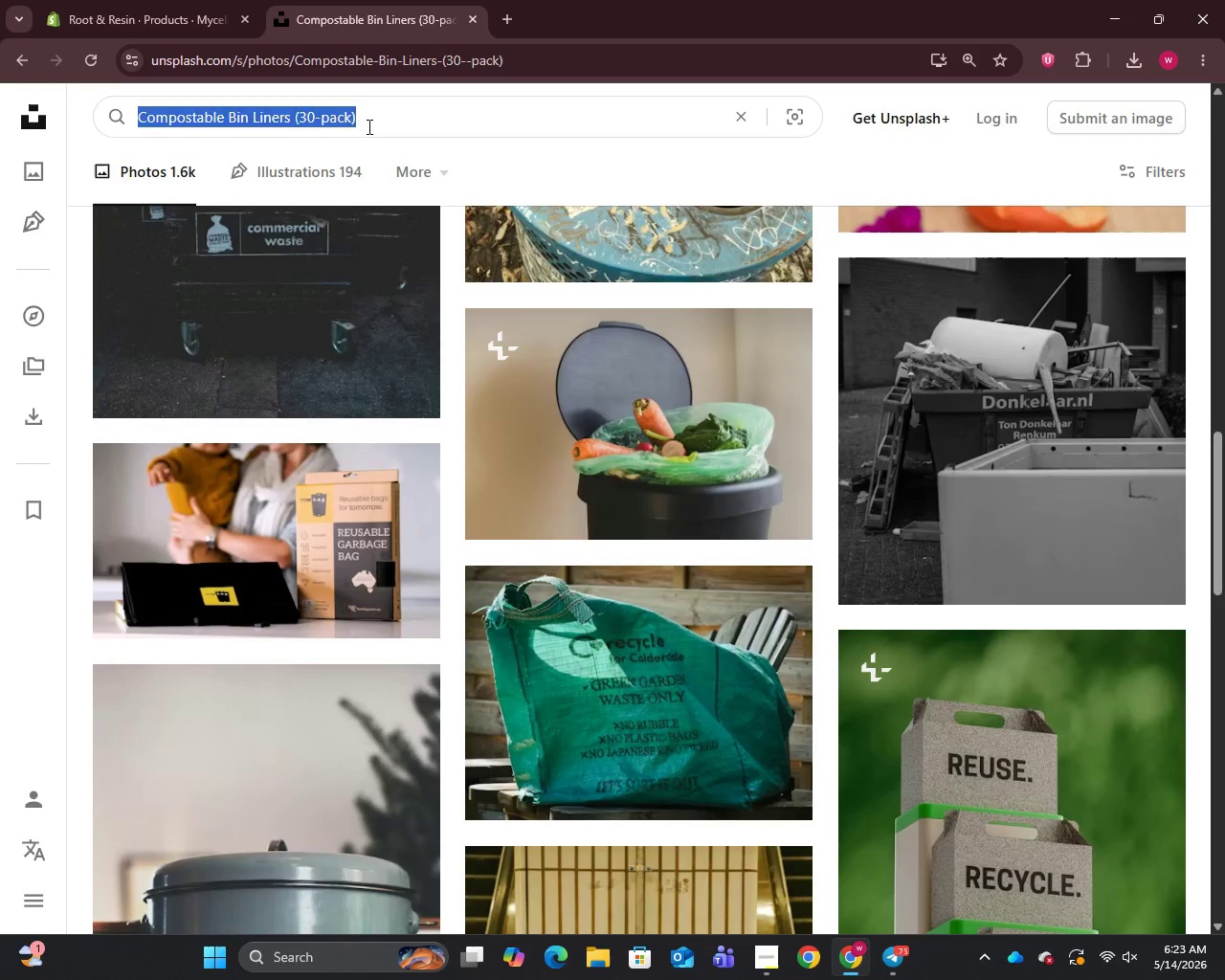 
key(Control+V)
 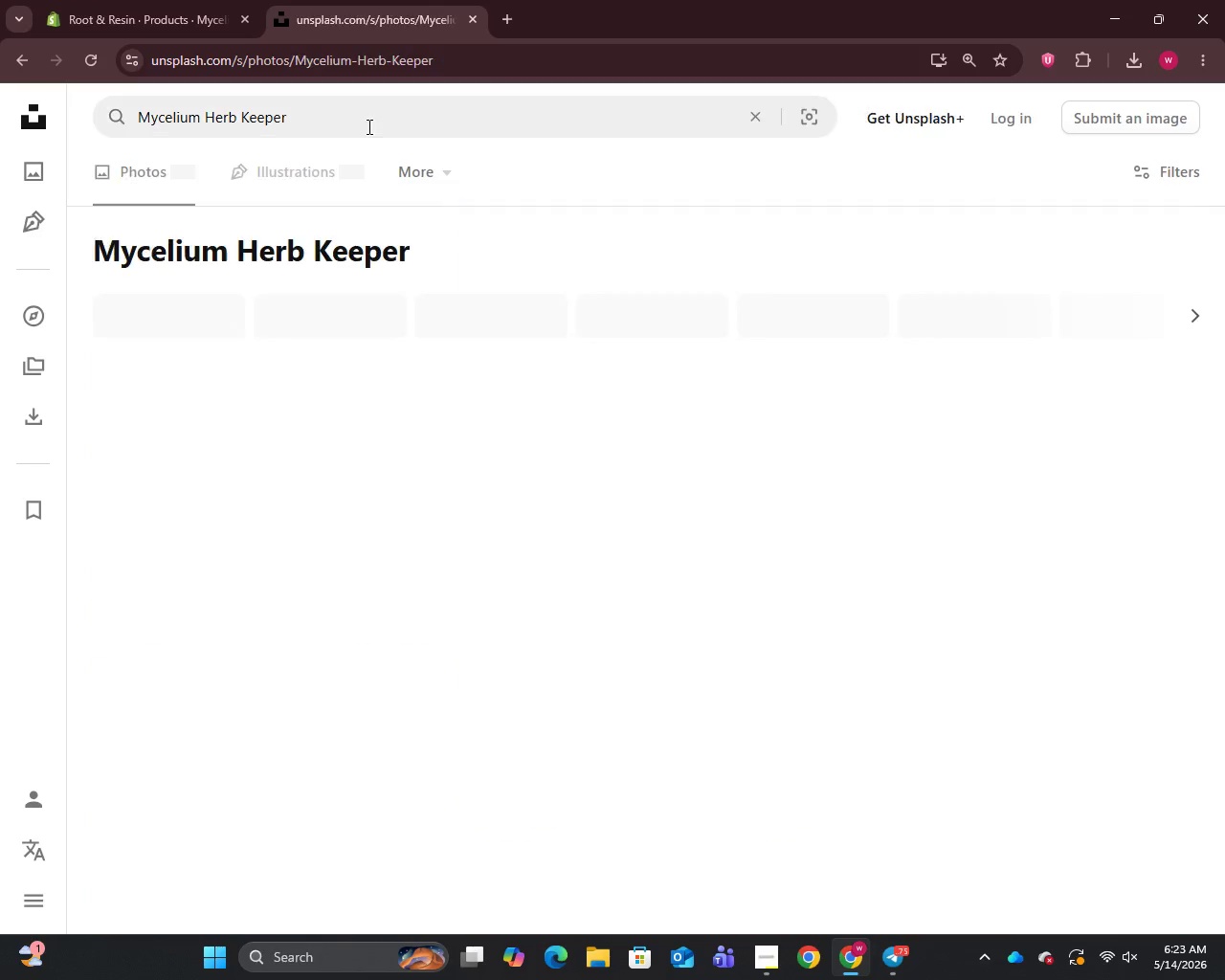 
key(Enter)
 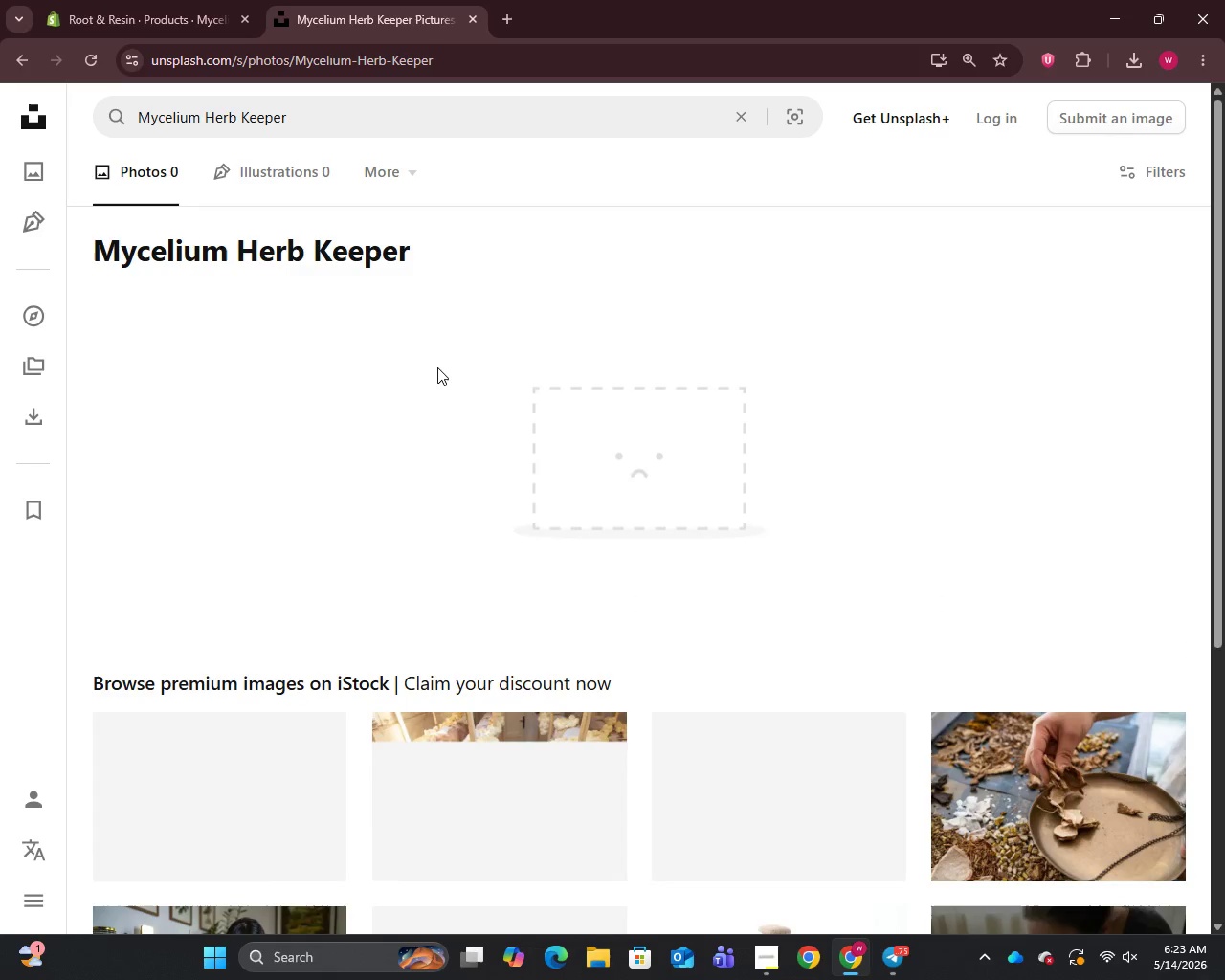 
scroll: coordinate [437, 368], scroll_direction: down, amount: 2.0
 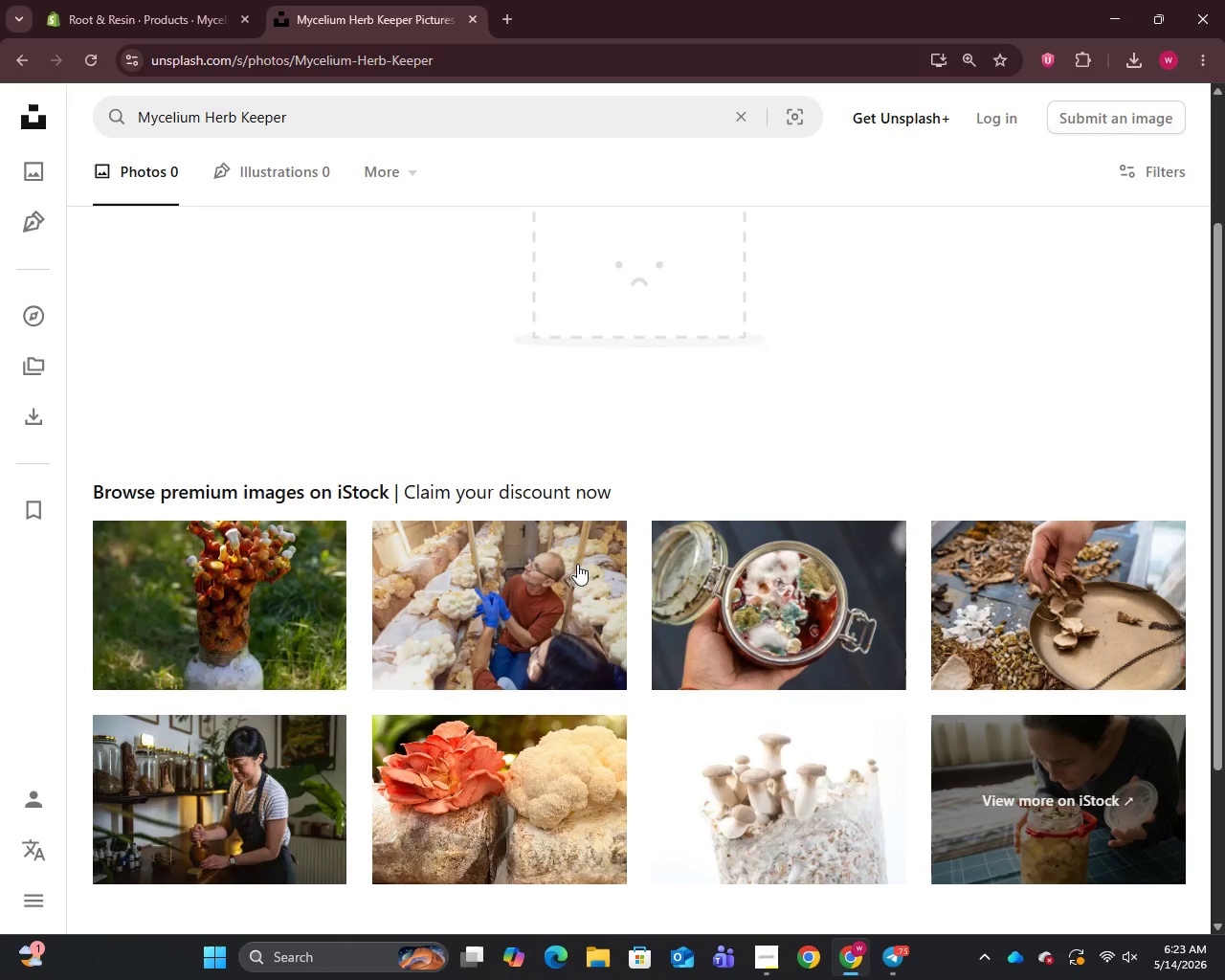 
right_click([692, 568])
 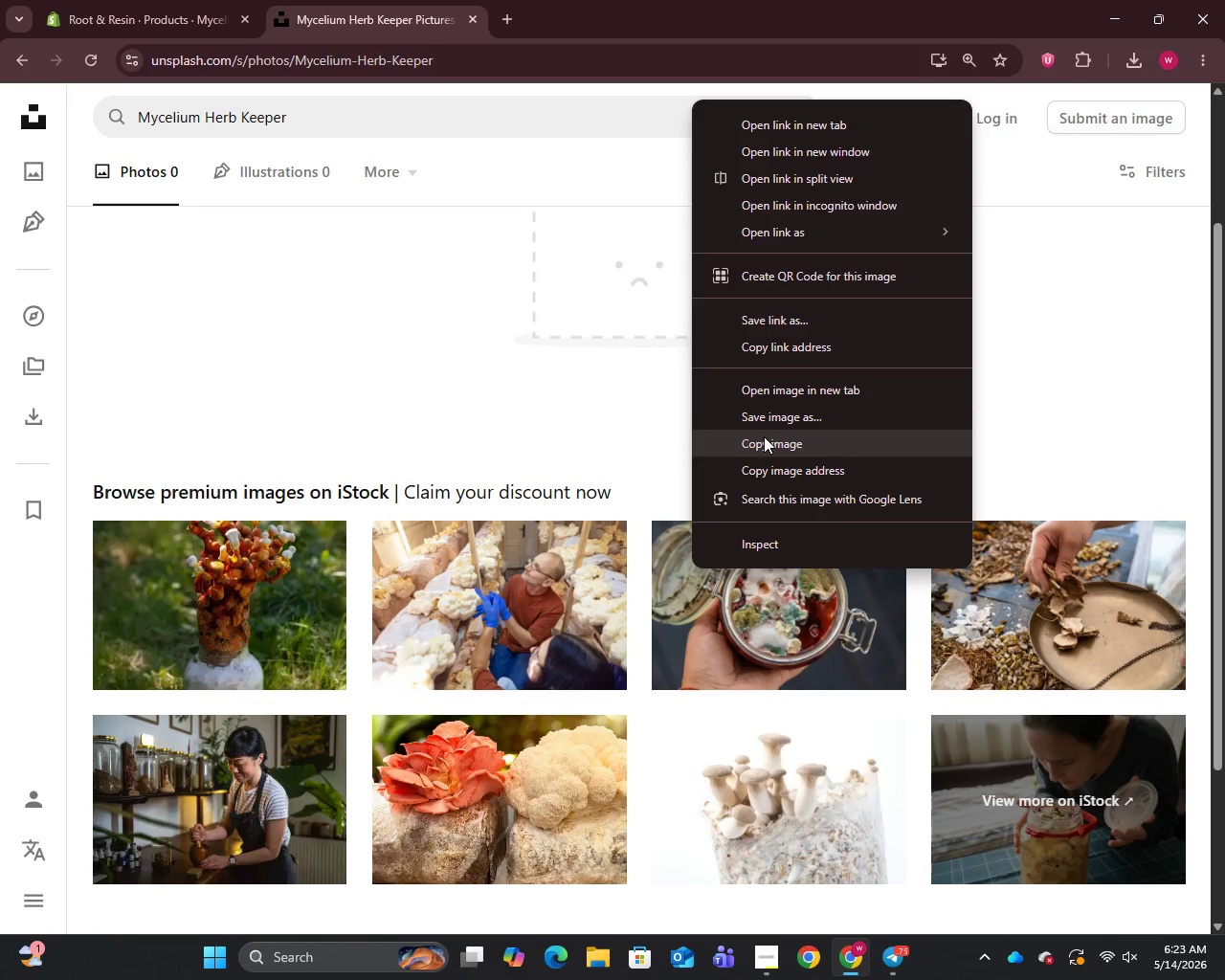 
left_click([763, 420])
 